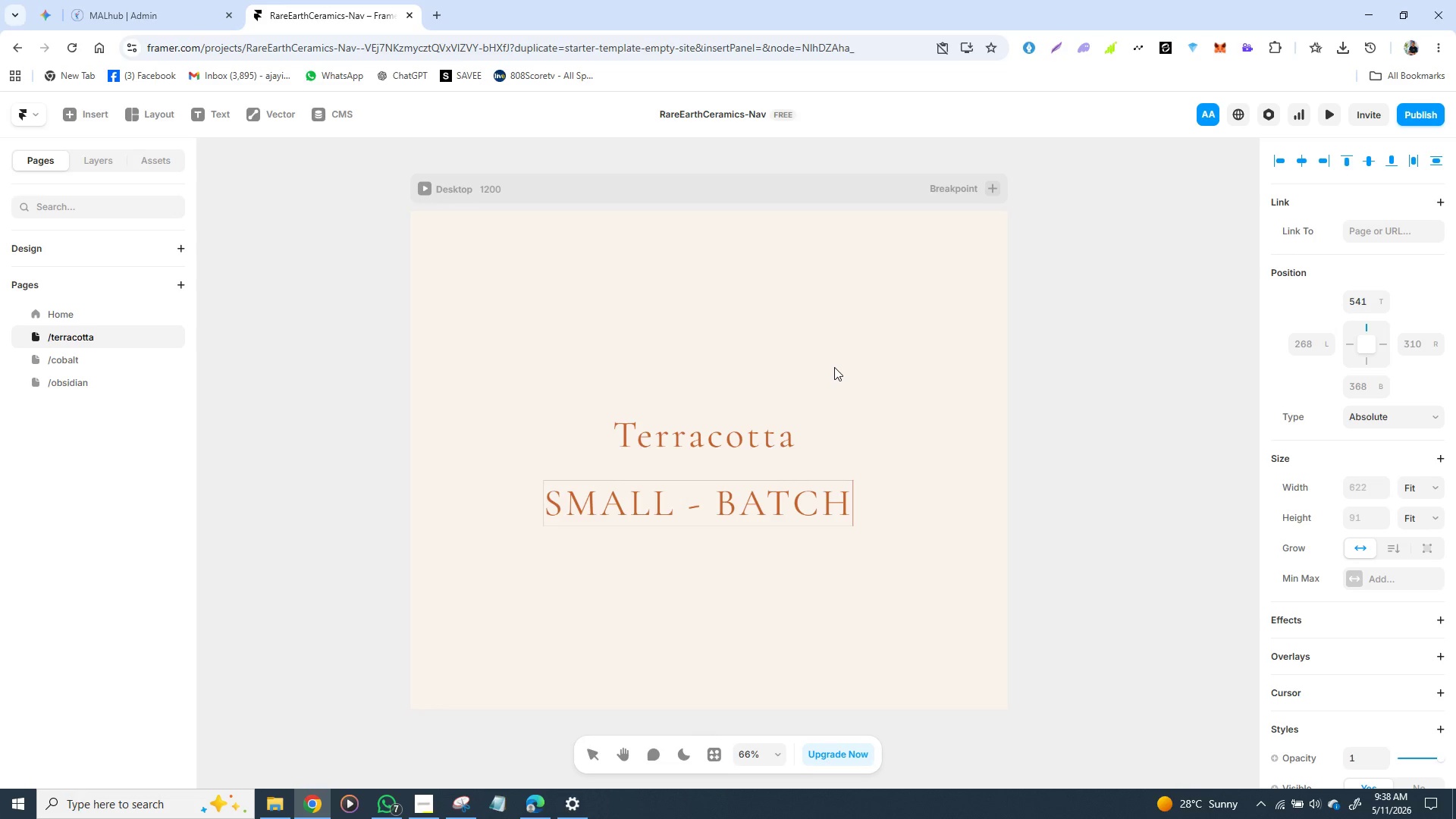 
wait(5.17)
 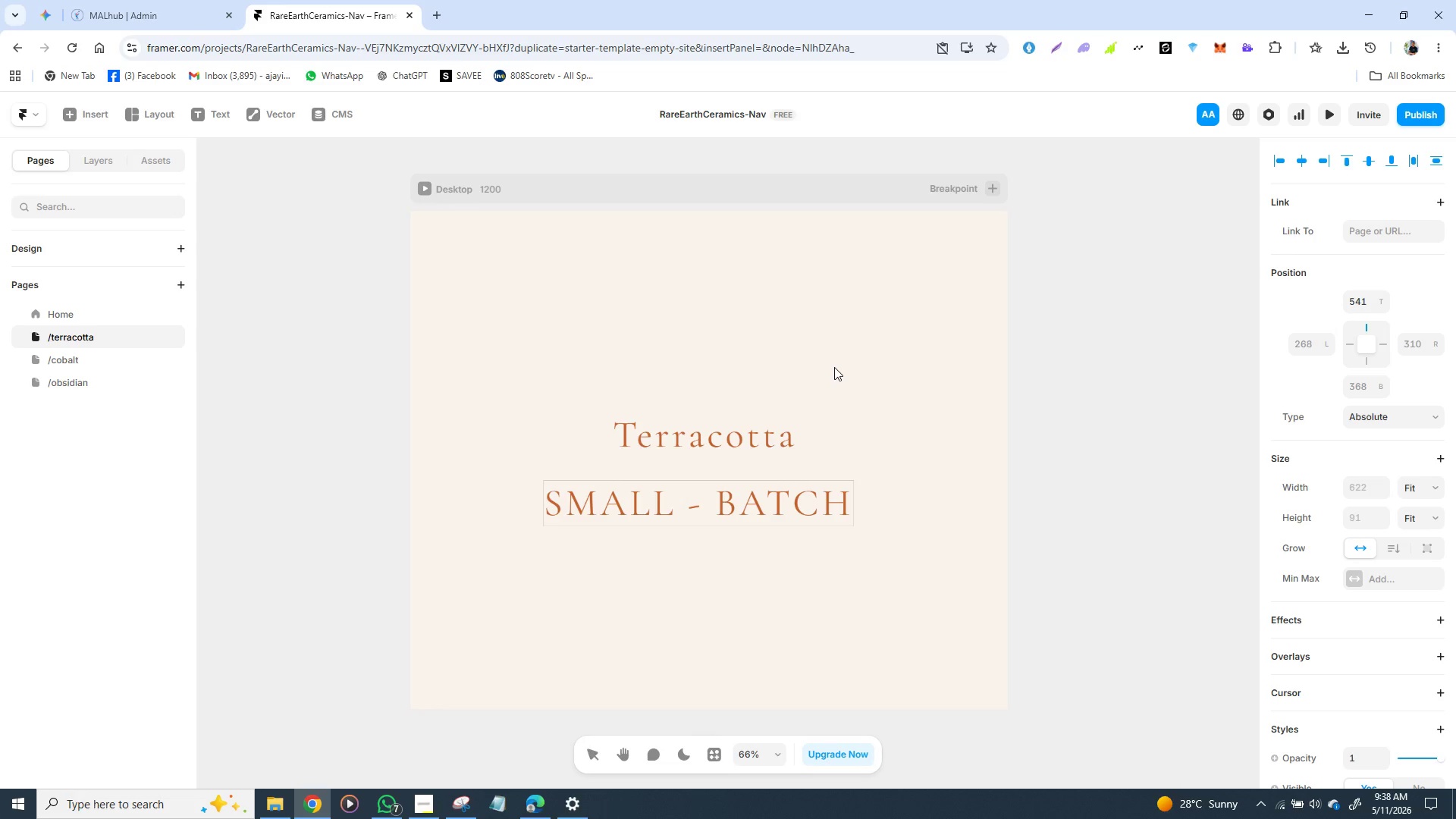 
type(. IRON OX)
 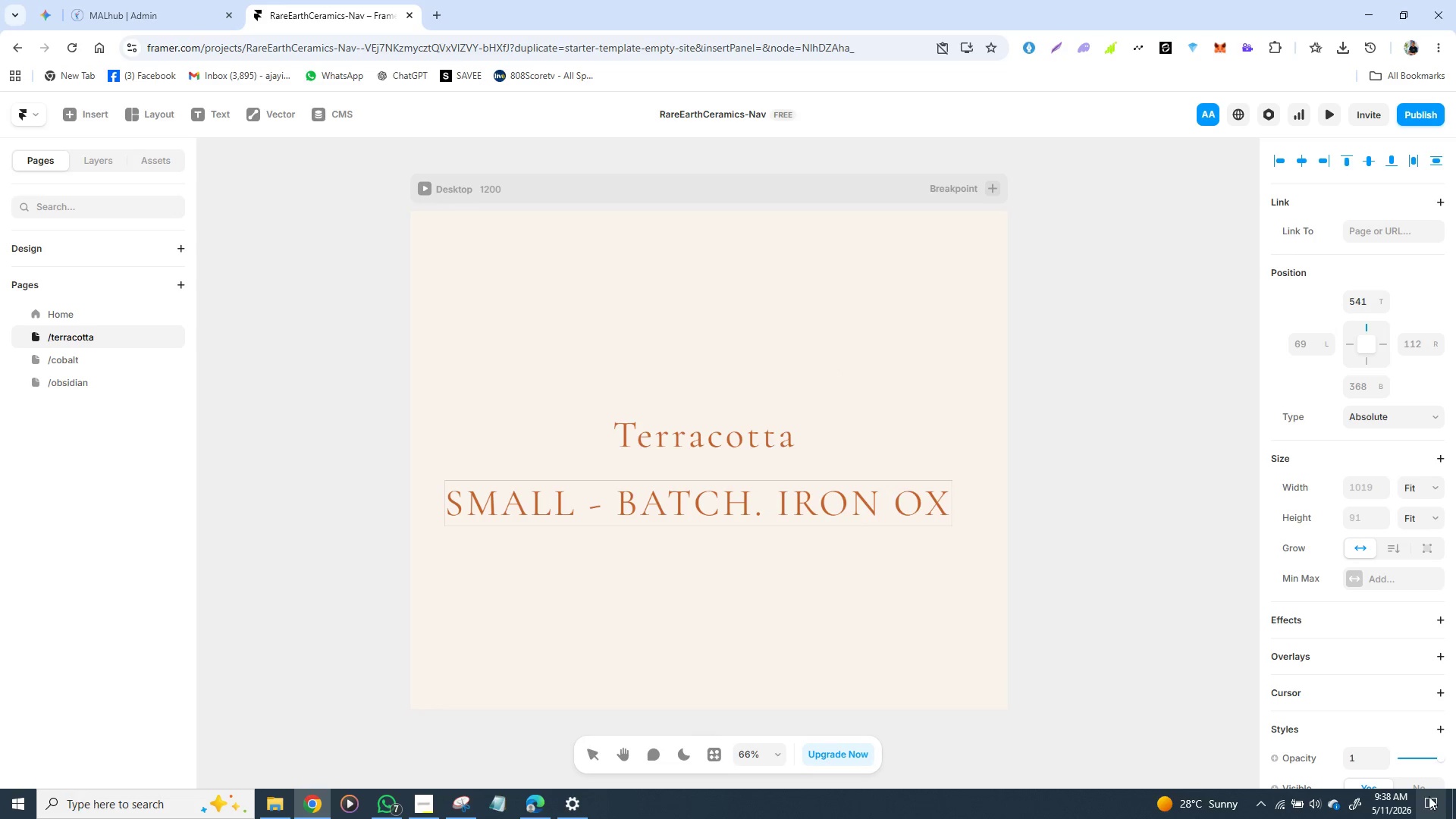 
left_click([1429, 797])
 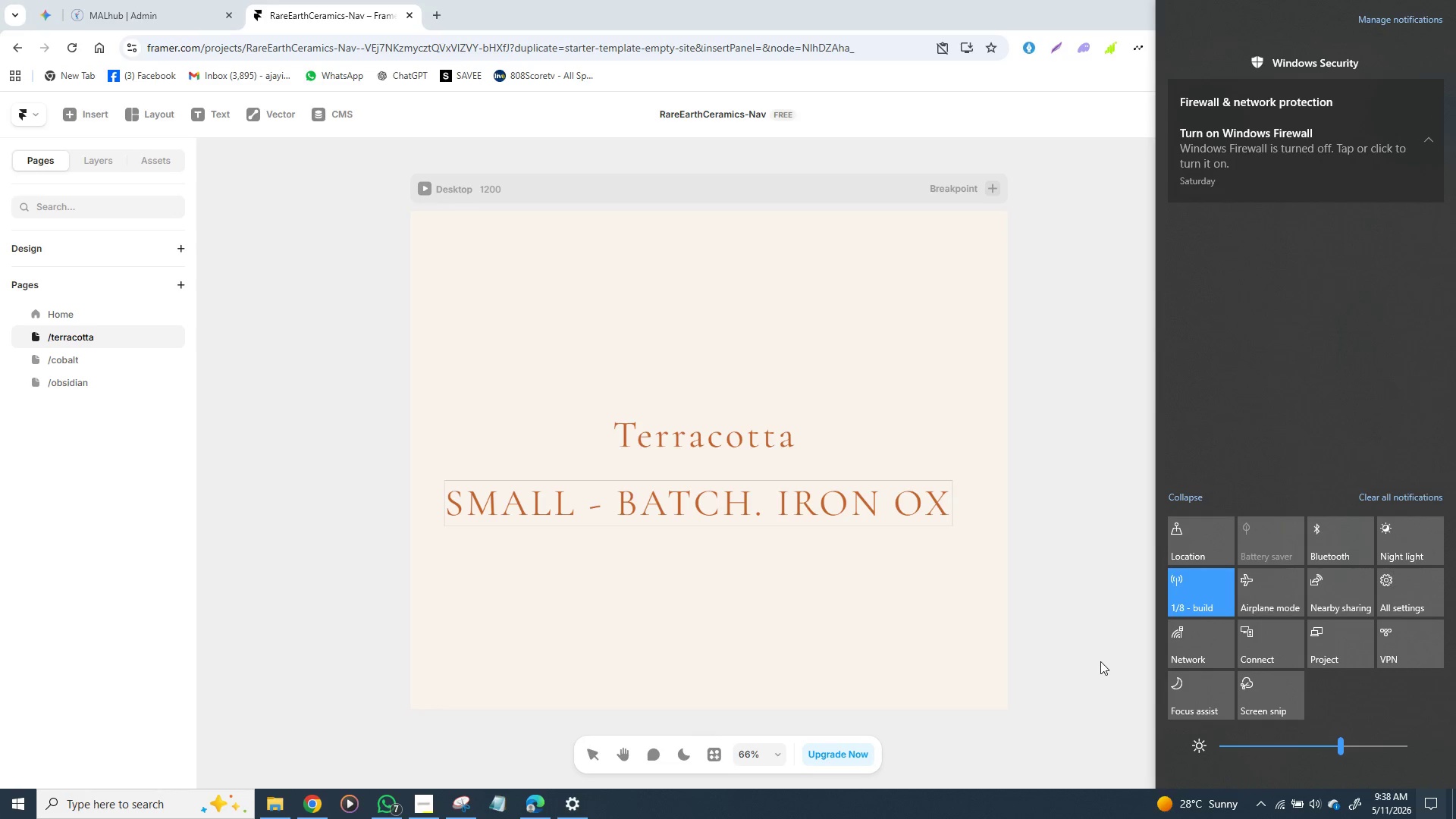 
left_click([1100, 661])
 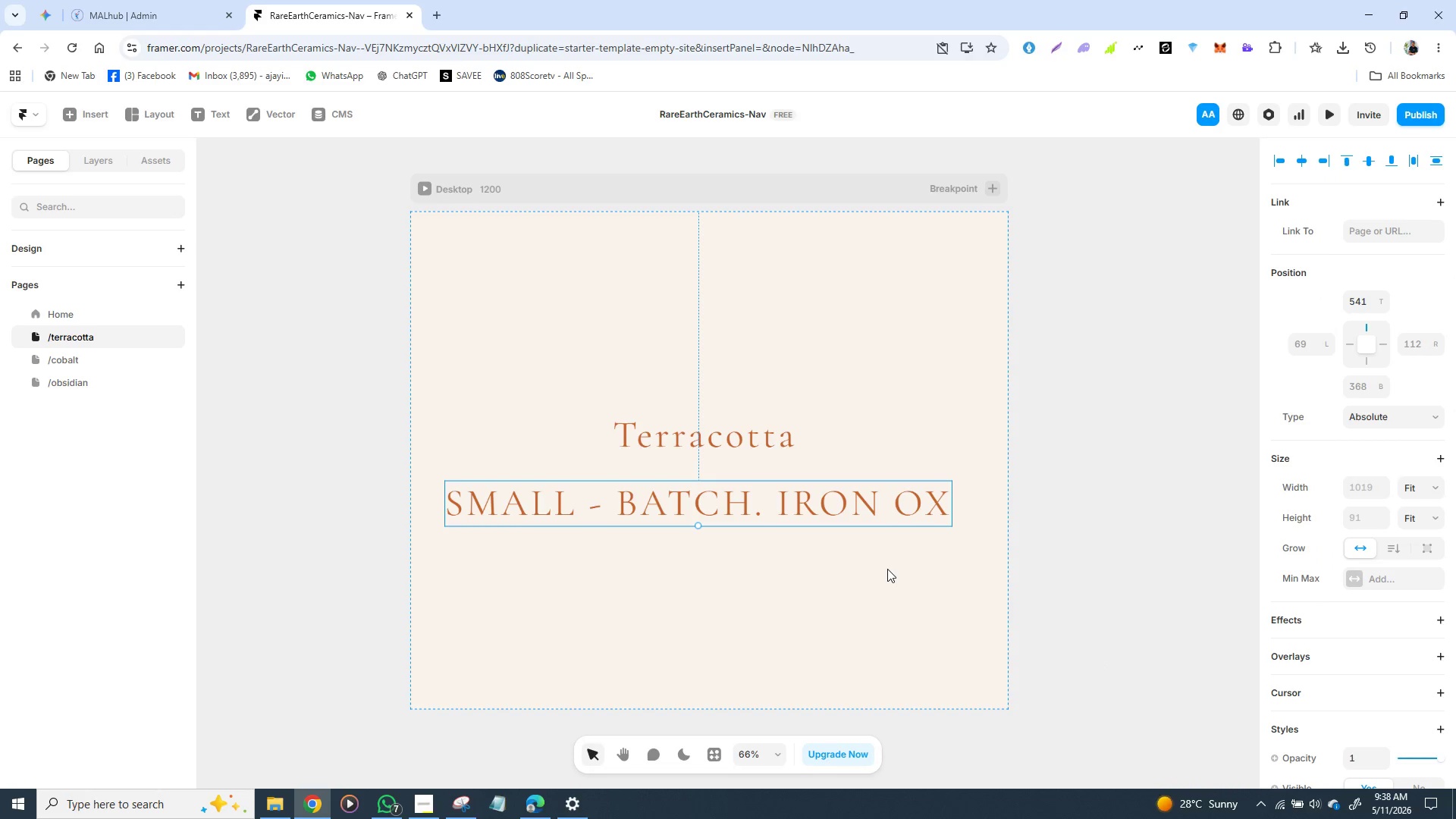 
type(IDE )
 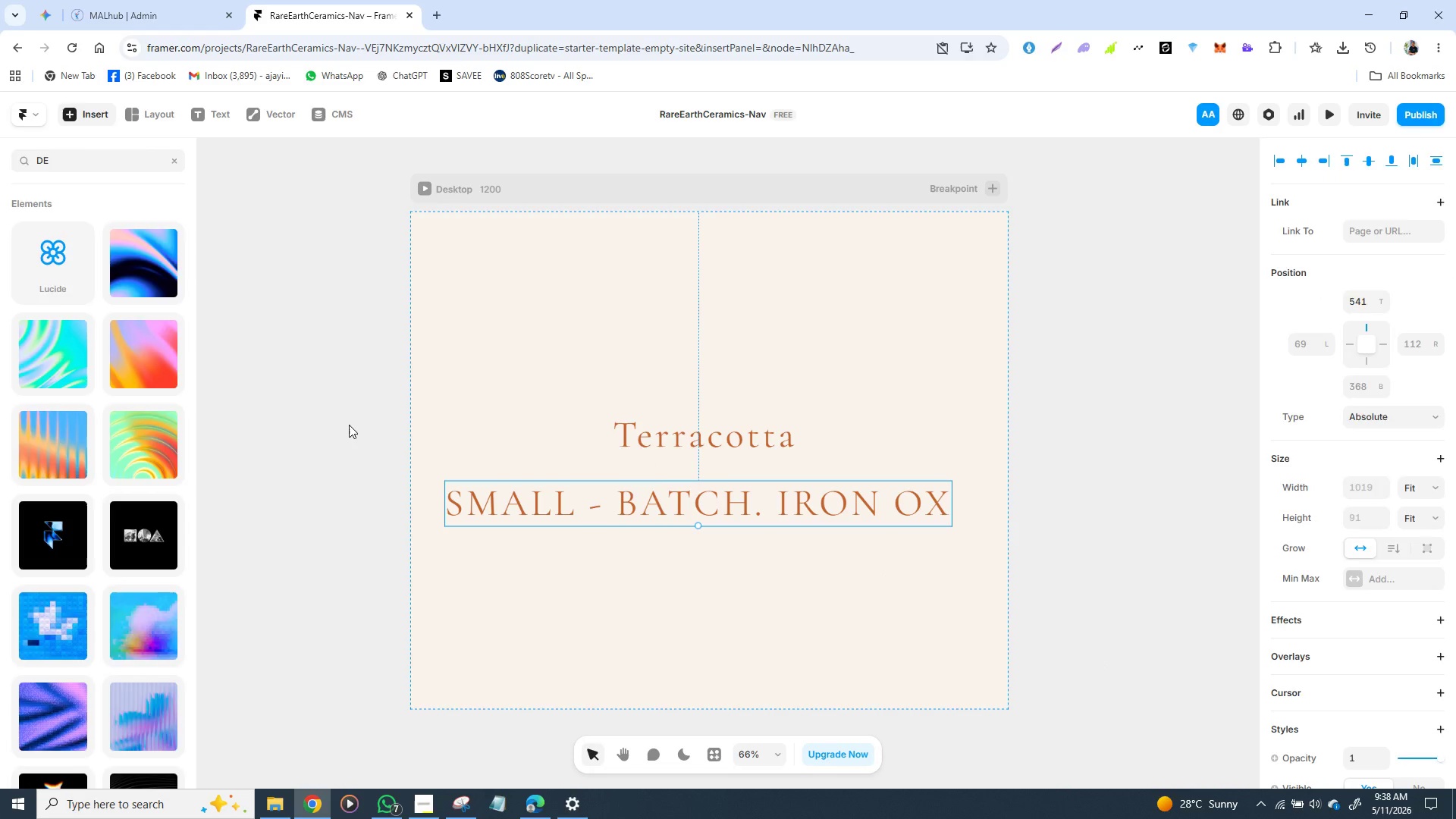 
left_click([349, 425])
 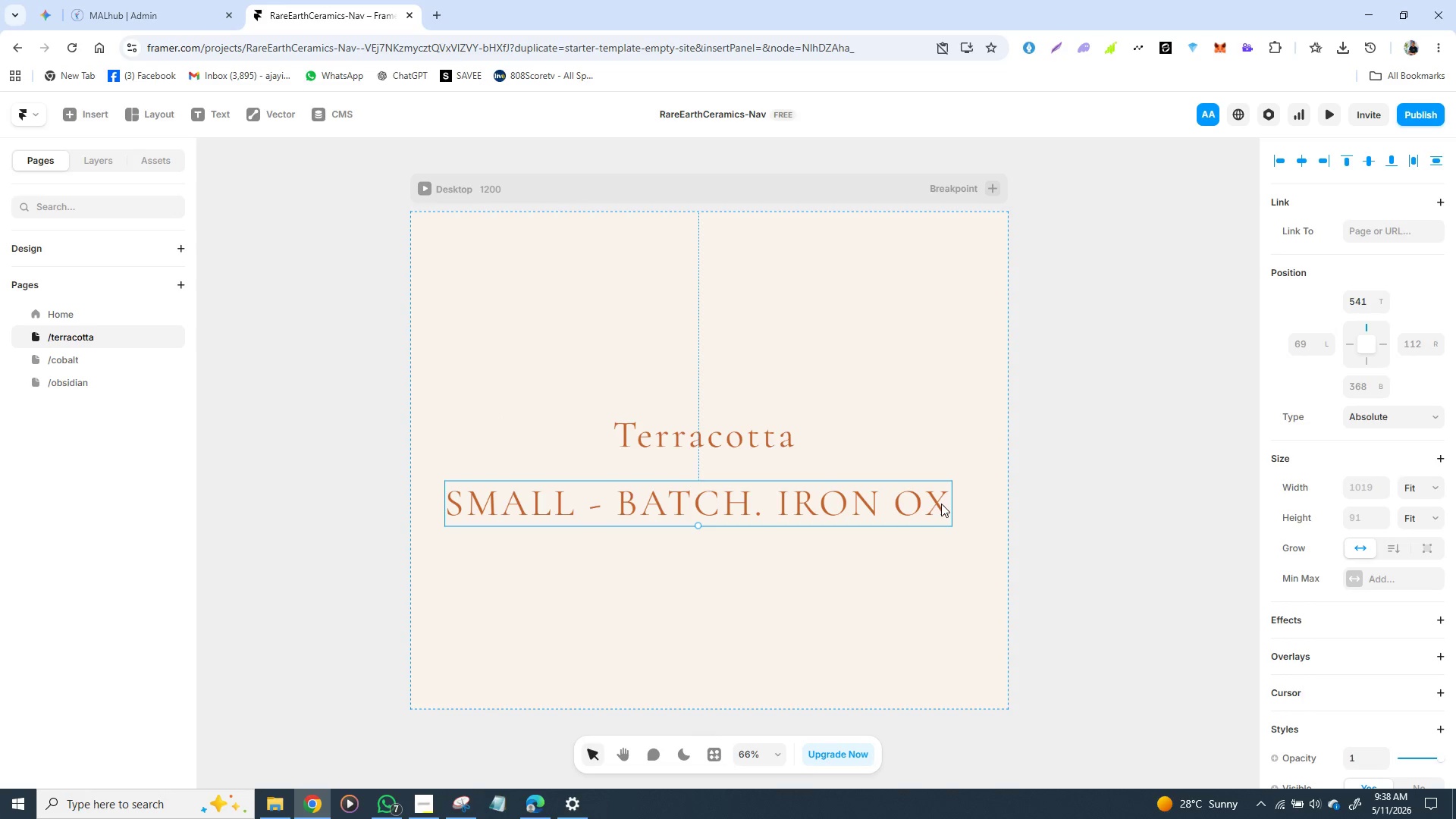 
double_click([941, 504])
 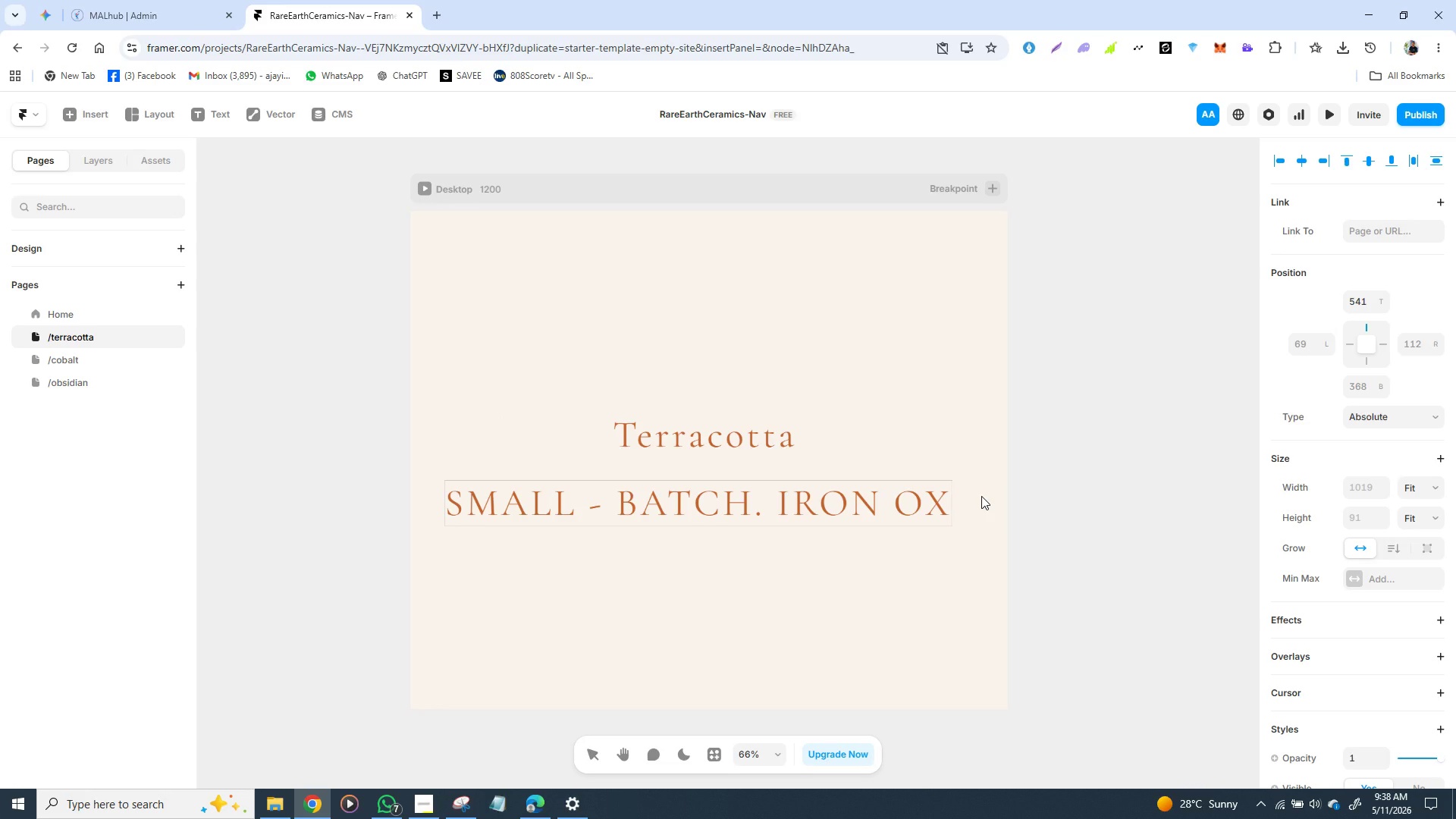 
wait(6.48)
 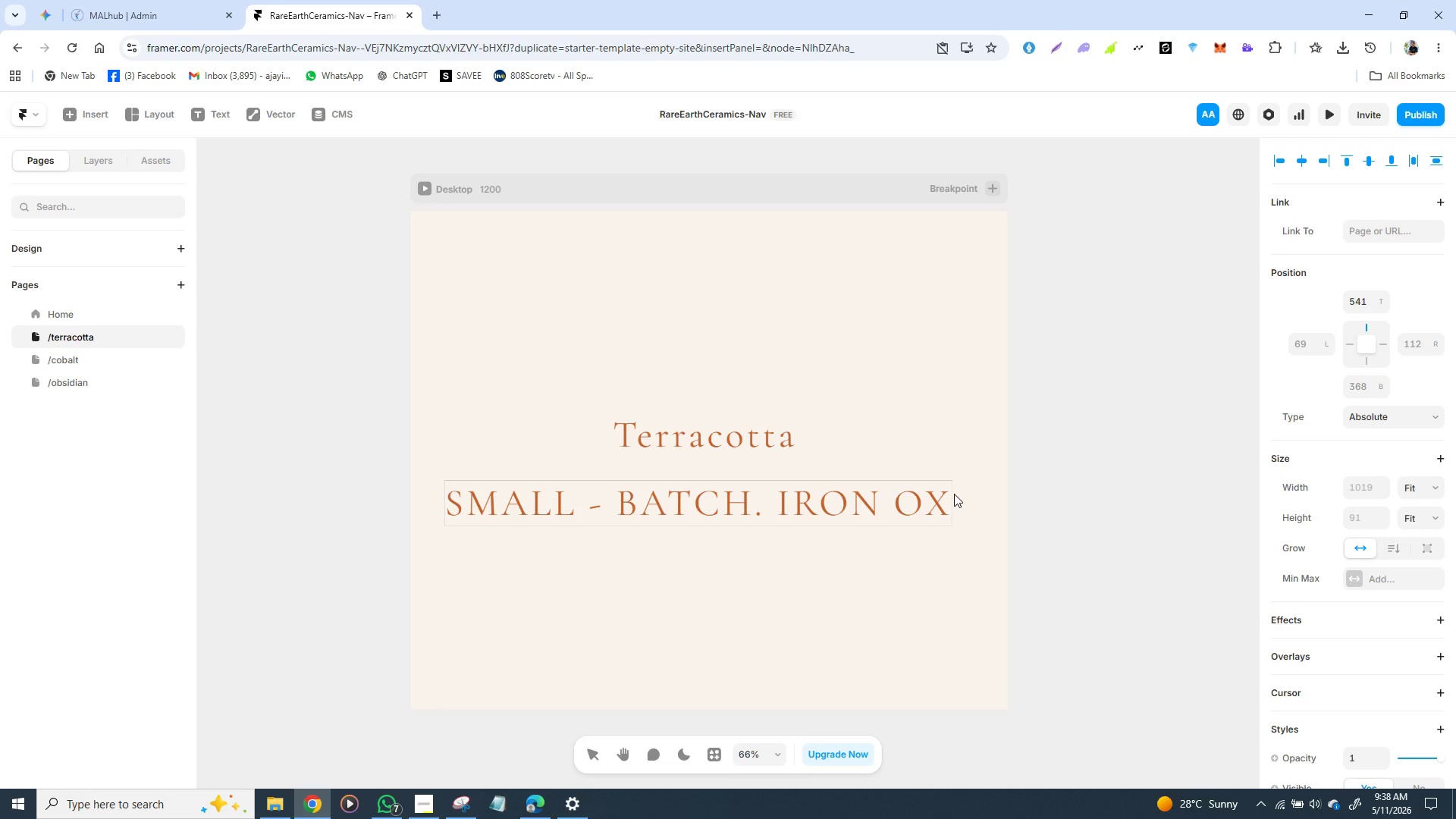 
type(IDE)
 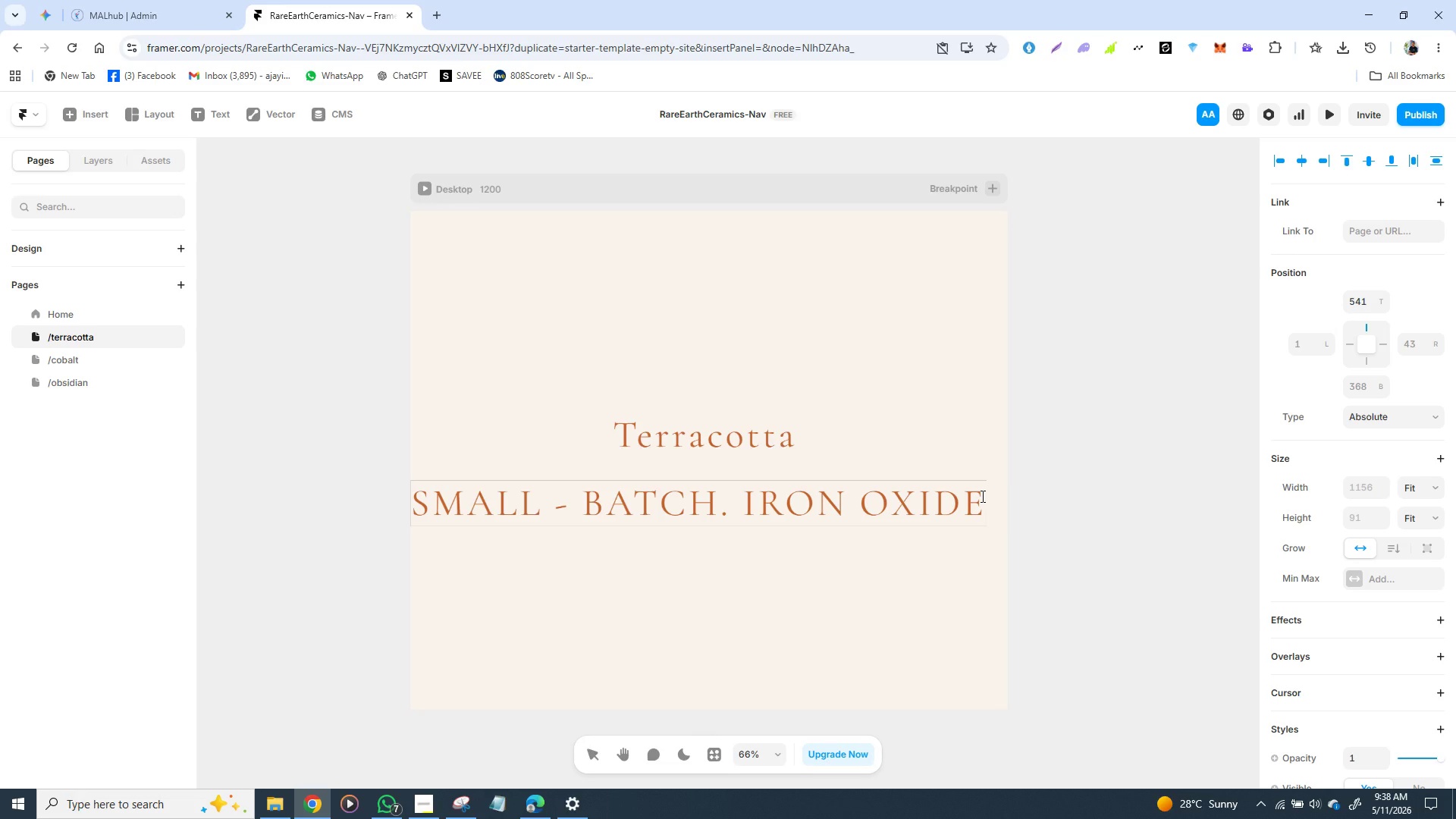 
key(Space)
 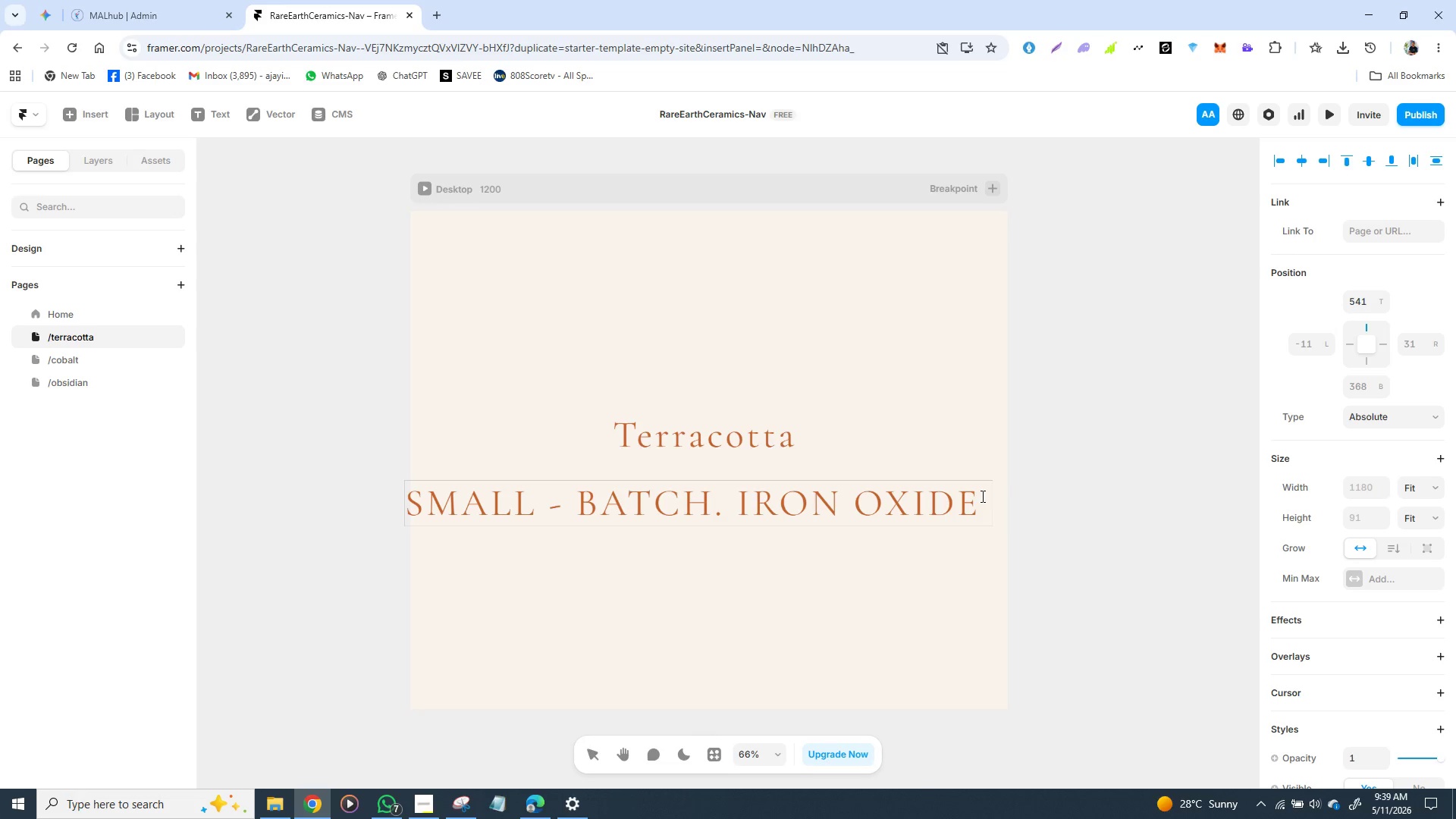 
type(MINE )
key(Backspace)
type(RAS)
key(Backspace)
type(LS )
 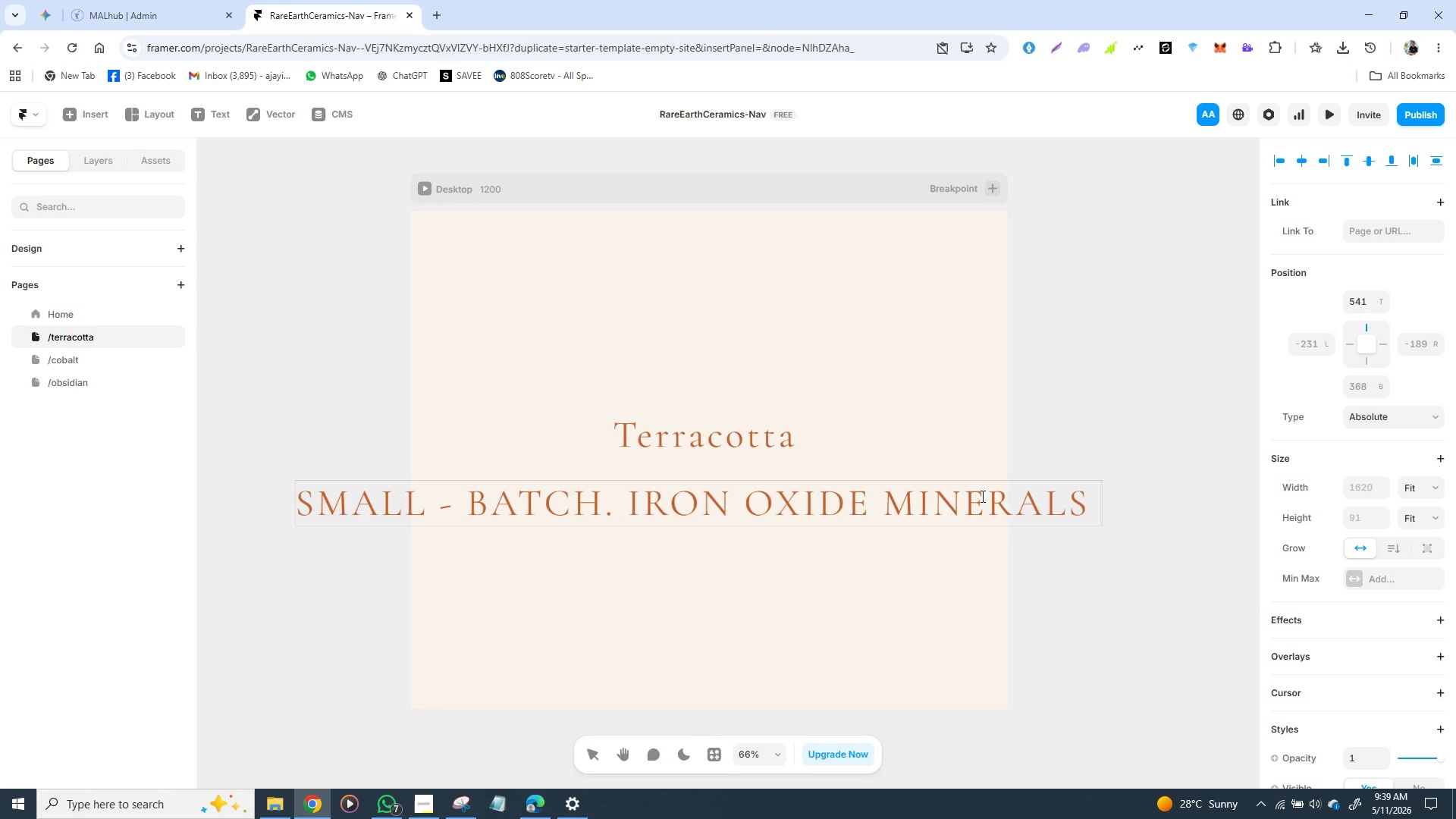 
type(PIGMENT)
 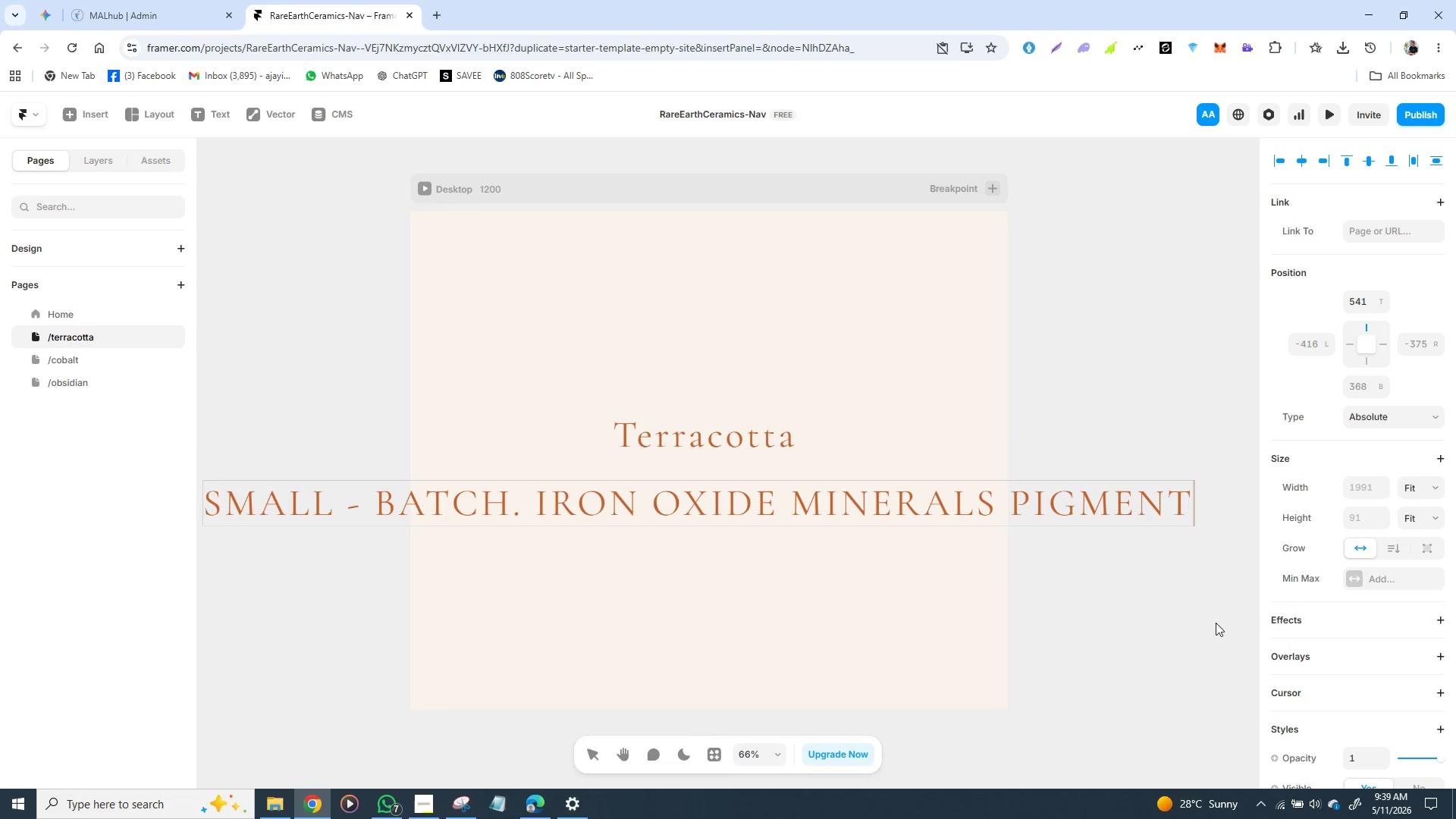 
left_click([1146, 647])
 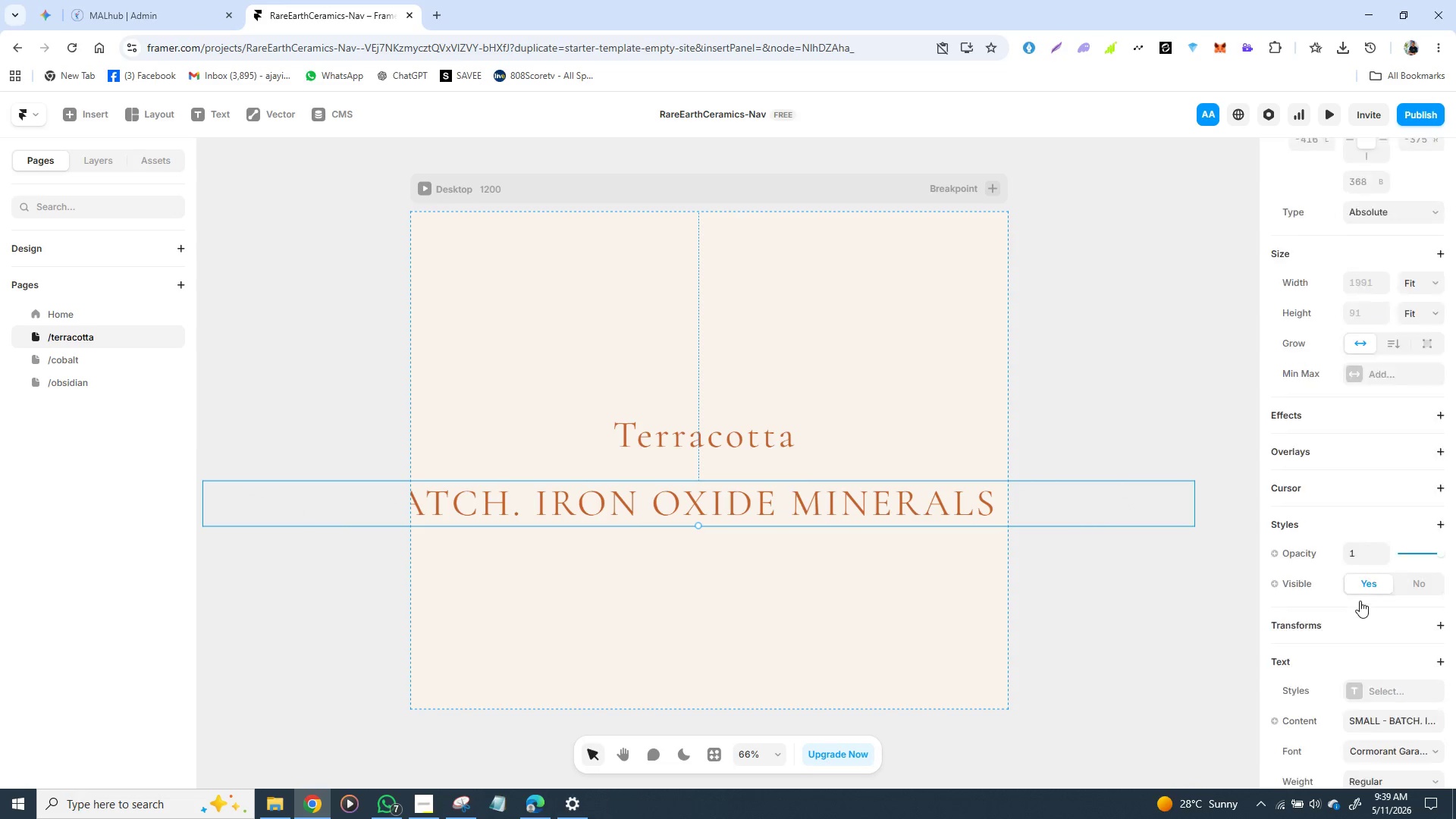 
scroll: coordinate [1360, 601], scroll_direction: down, amount: 2.0
 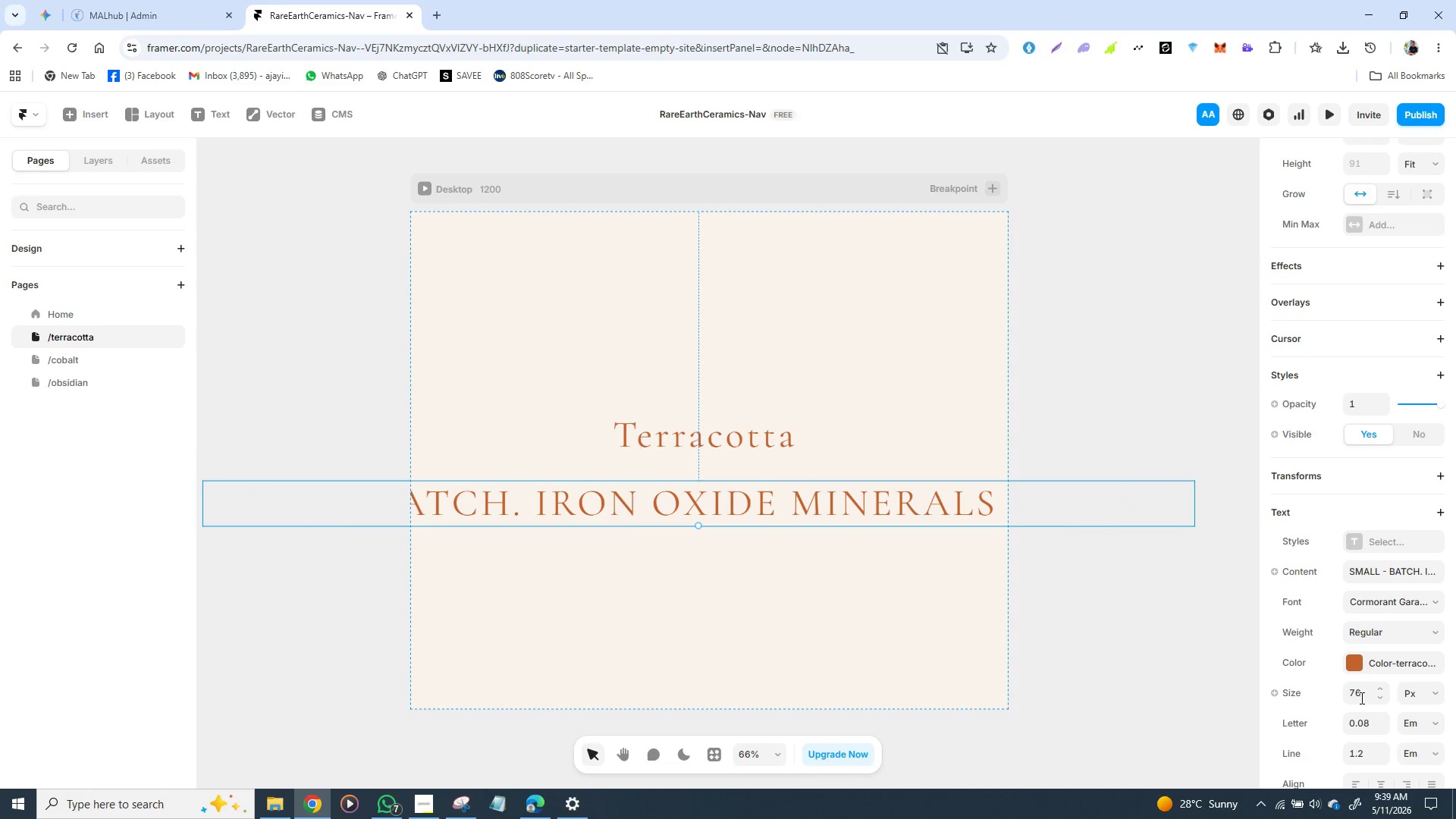 
left_click([1359, 698])
 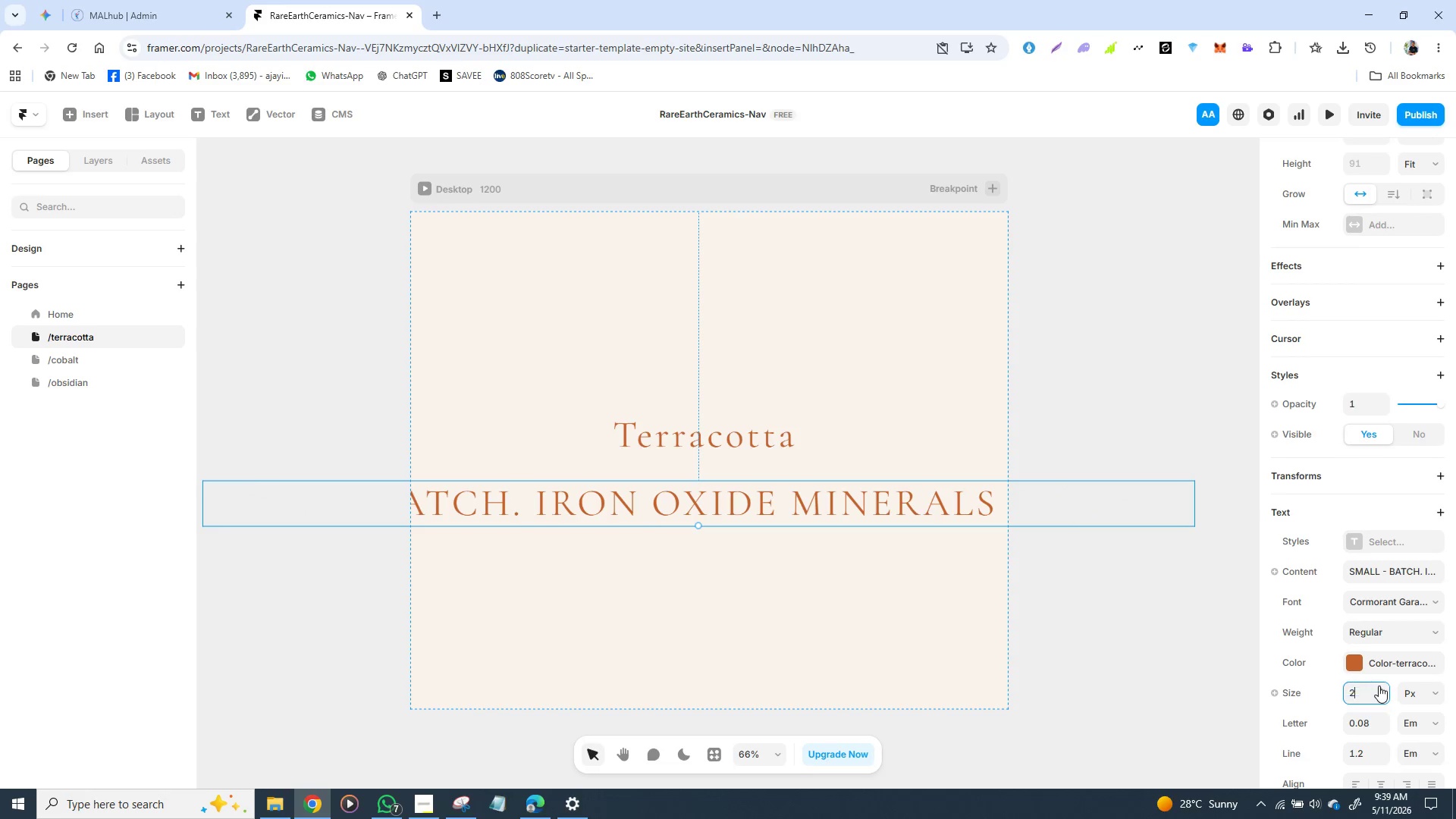 
type(25)
 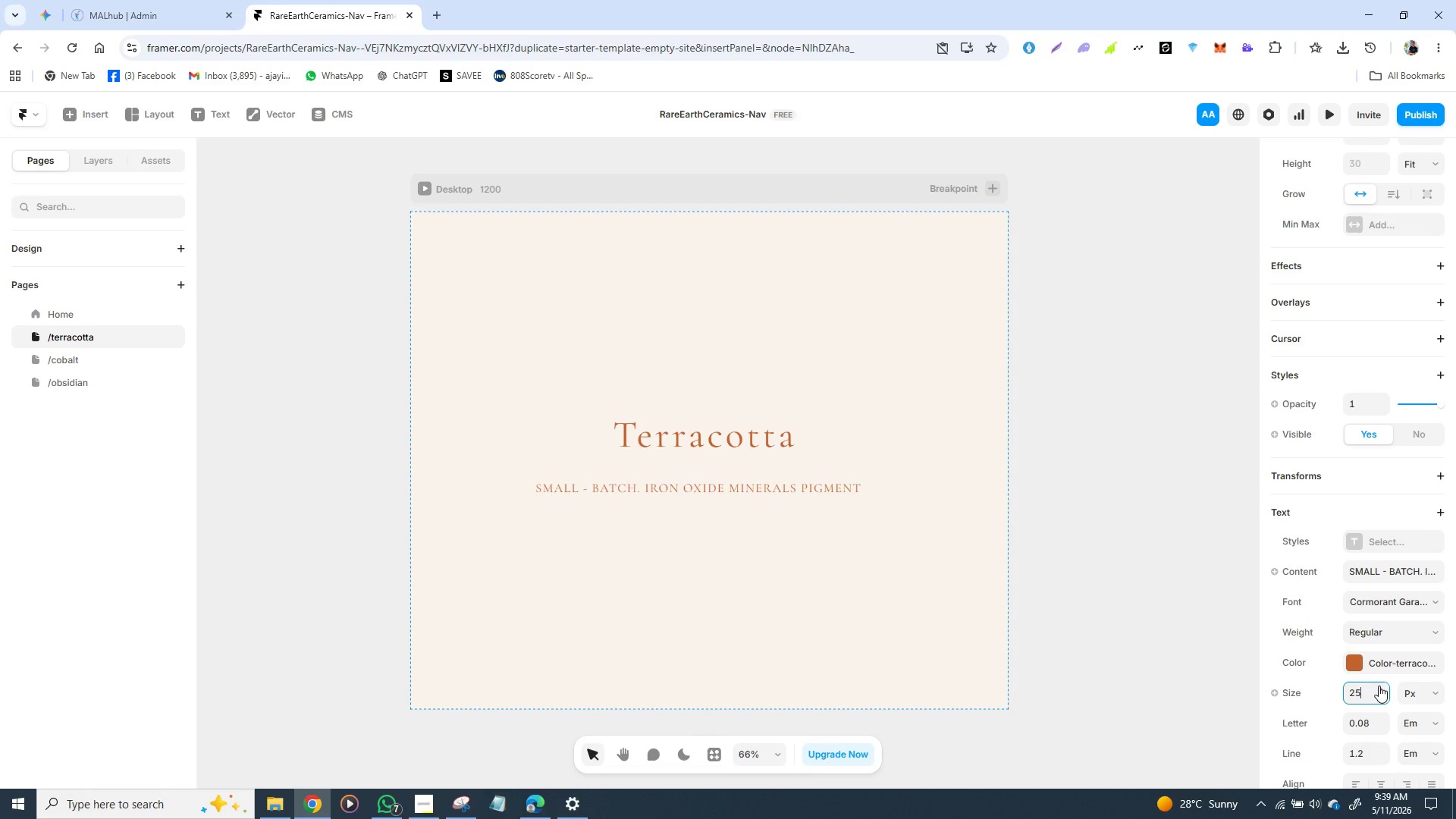 
key(Enter)
 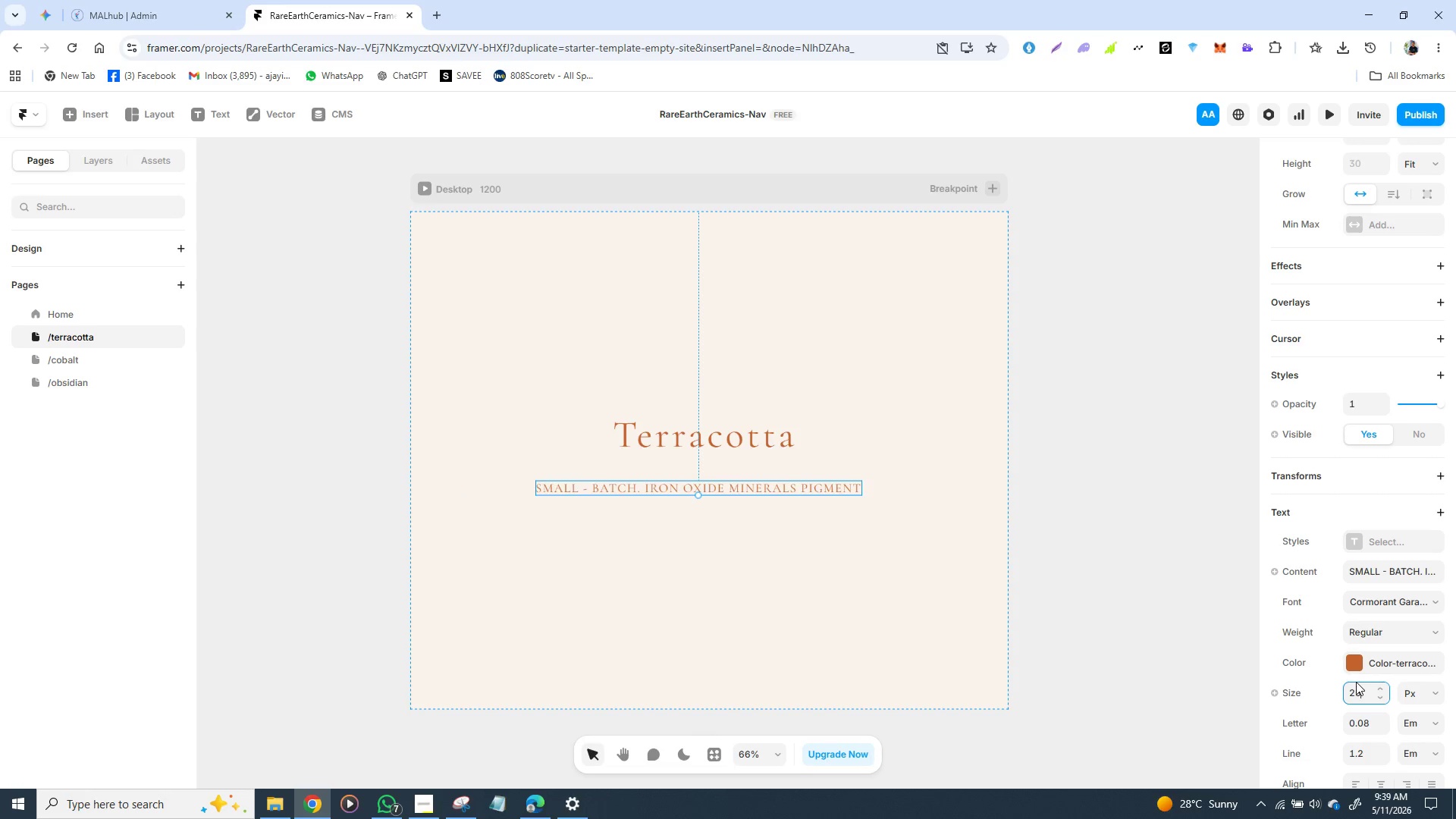 
mouse_move([1373, 690])
 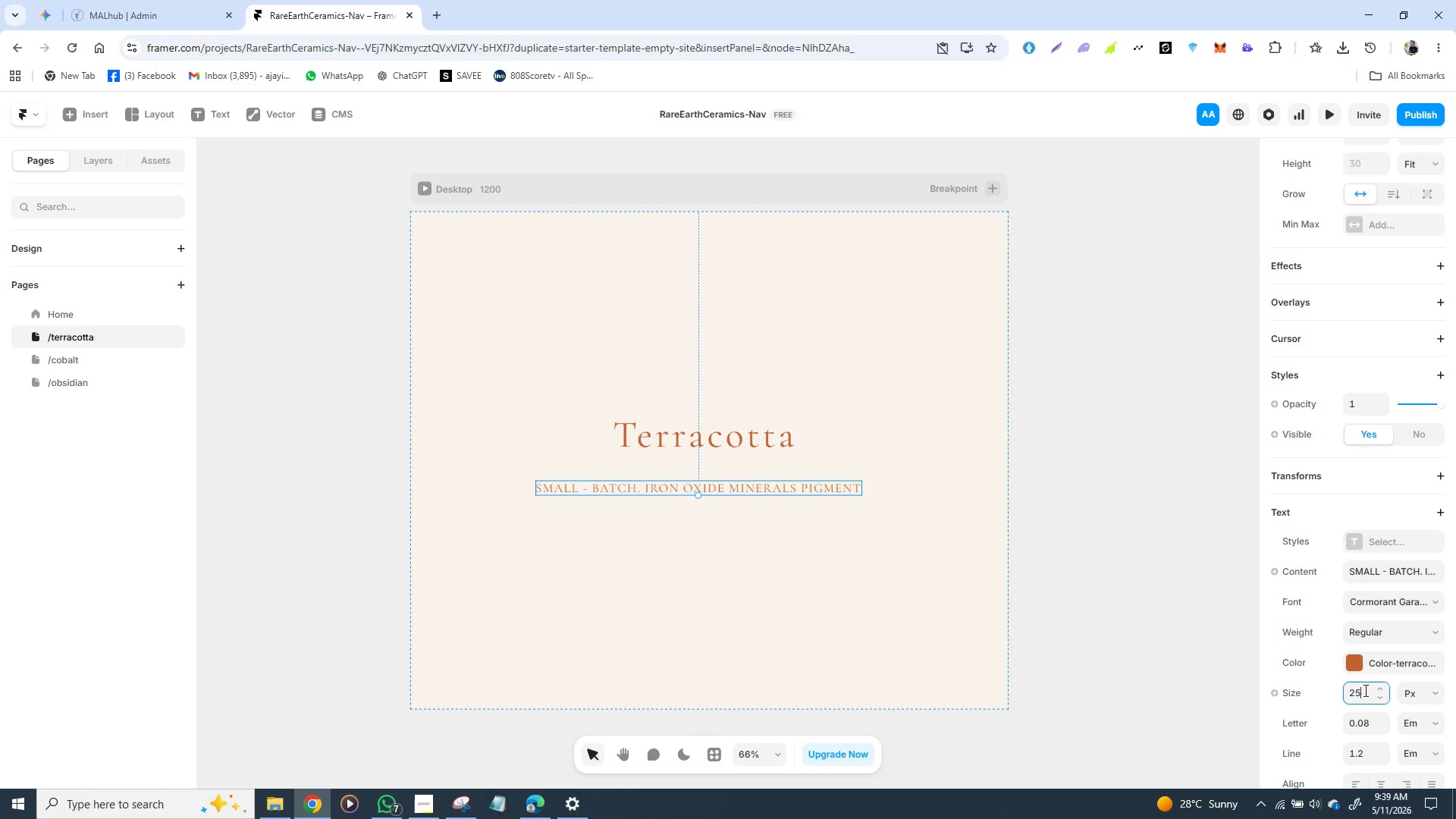 
left_click([1364, 690])
 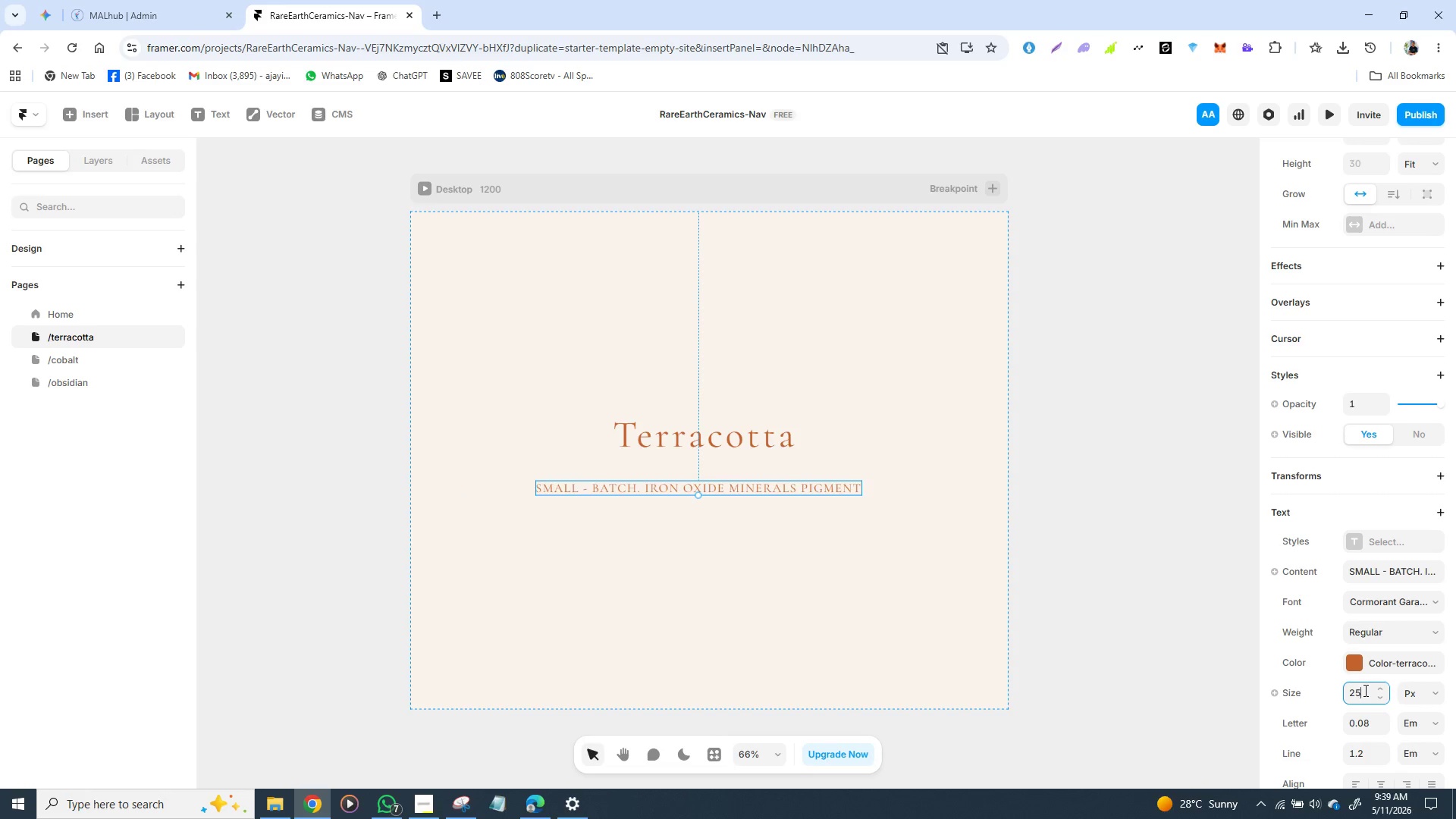 
wait(5.08)
 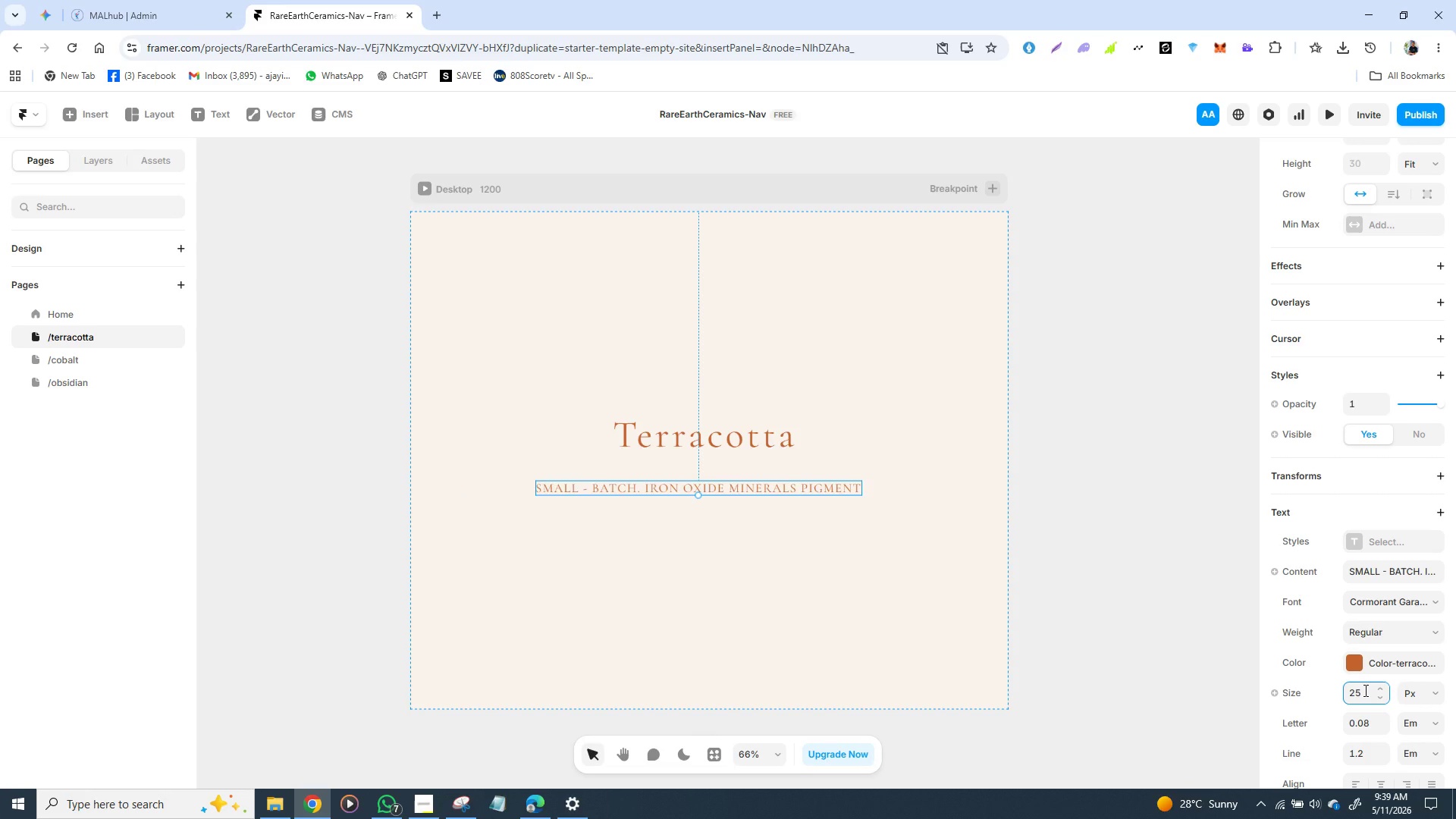 
key(Backspace)
 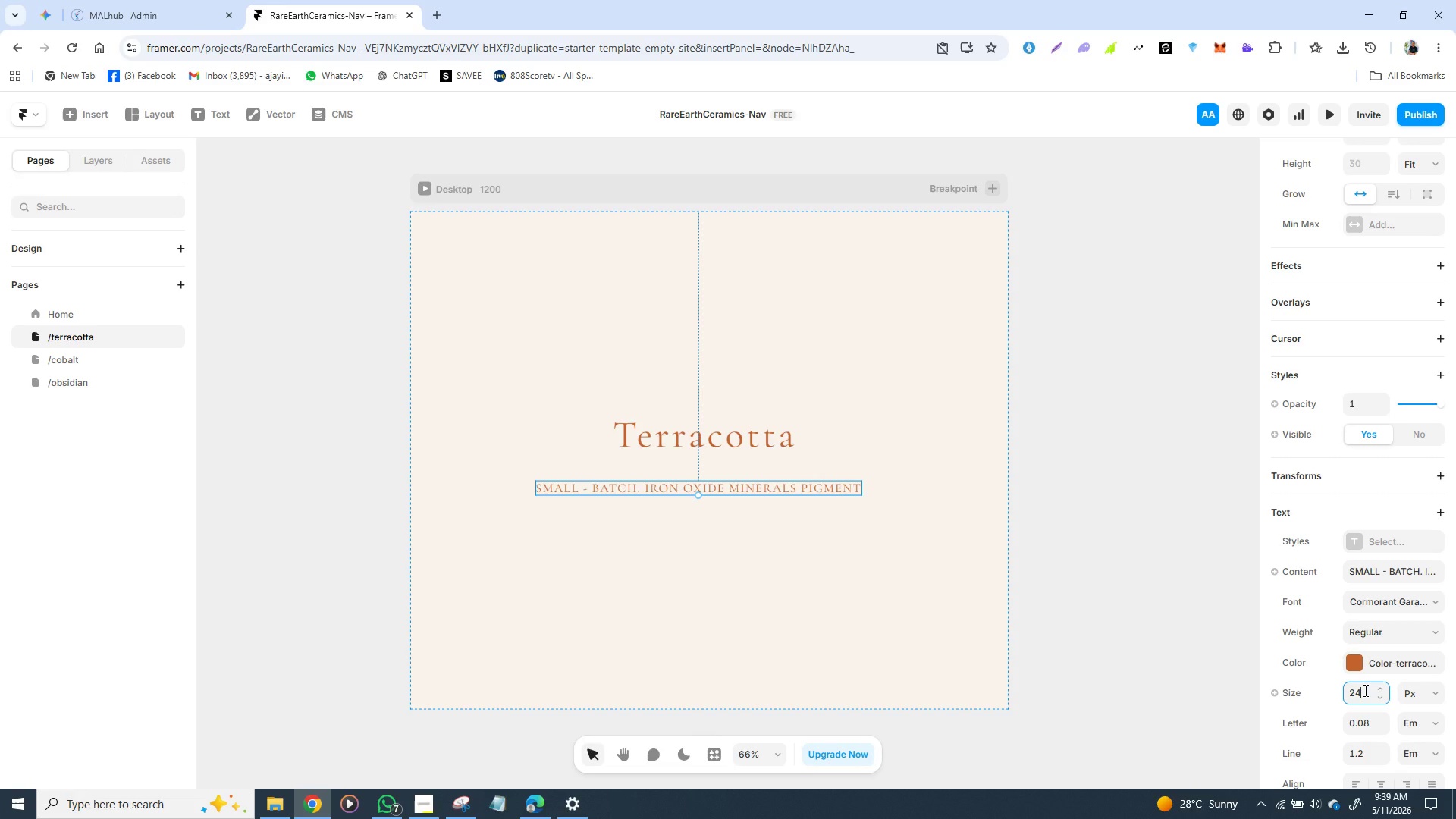 
key(4)
 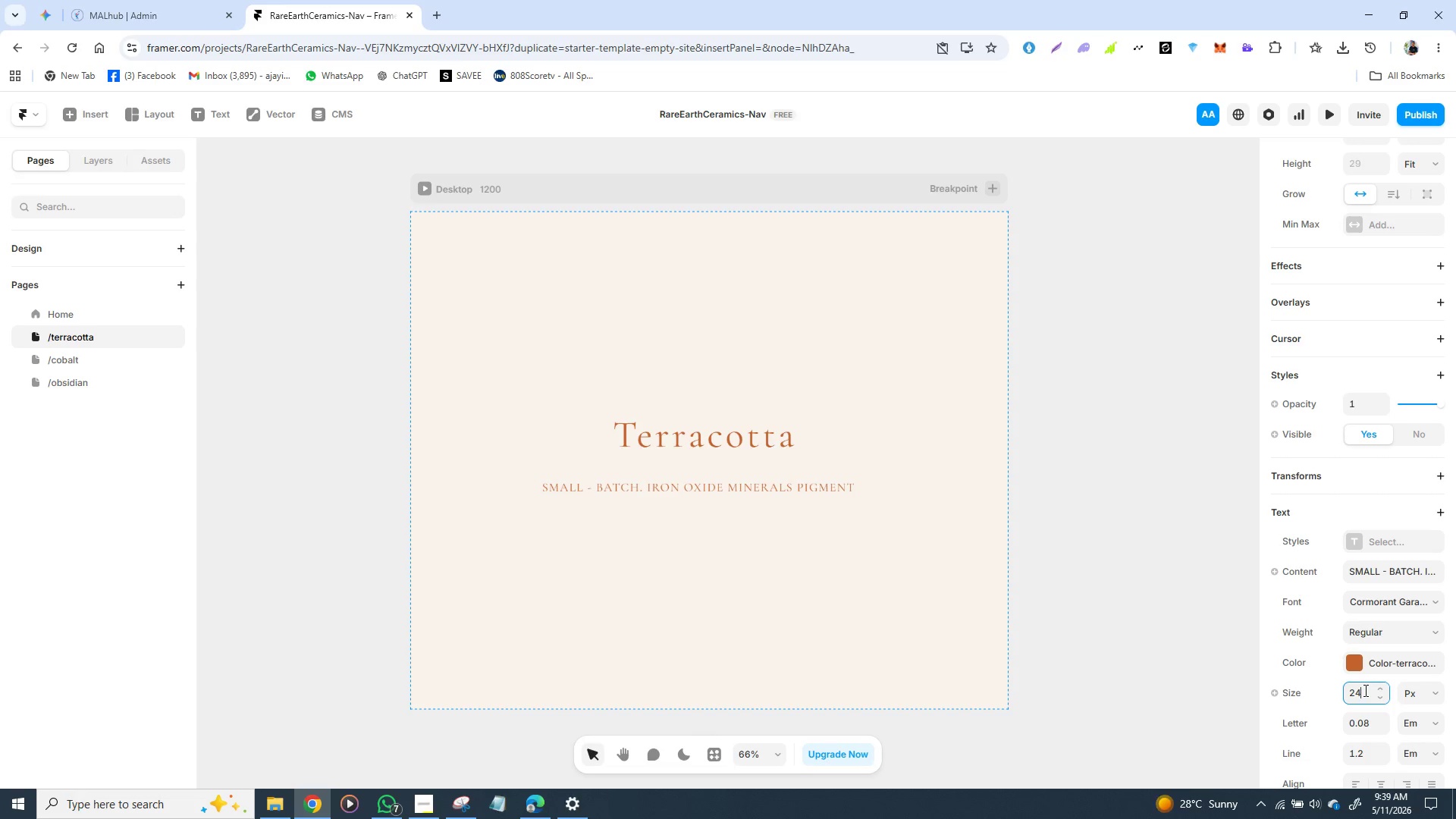 
key(Enter)
 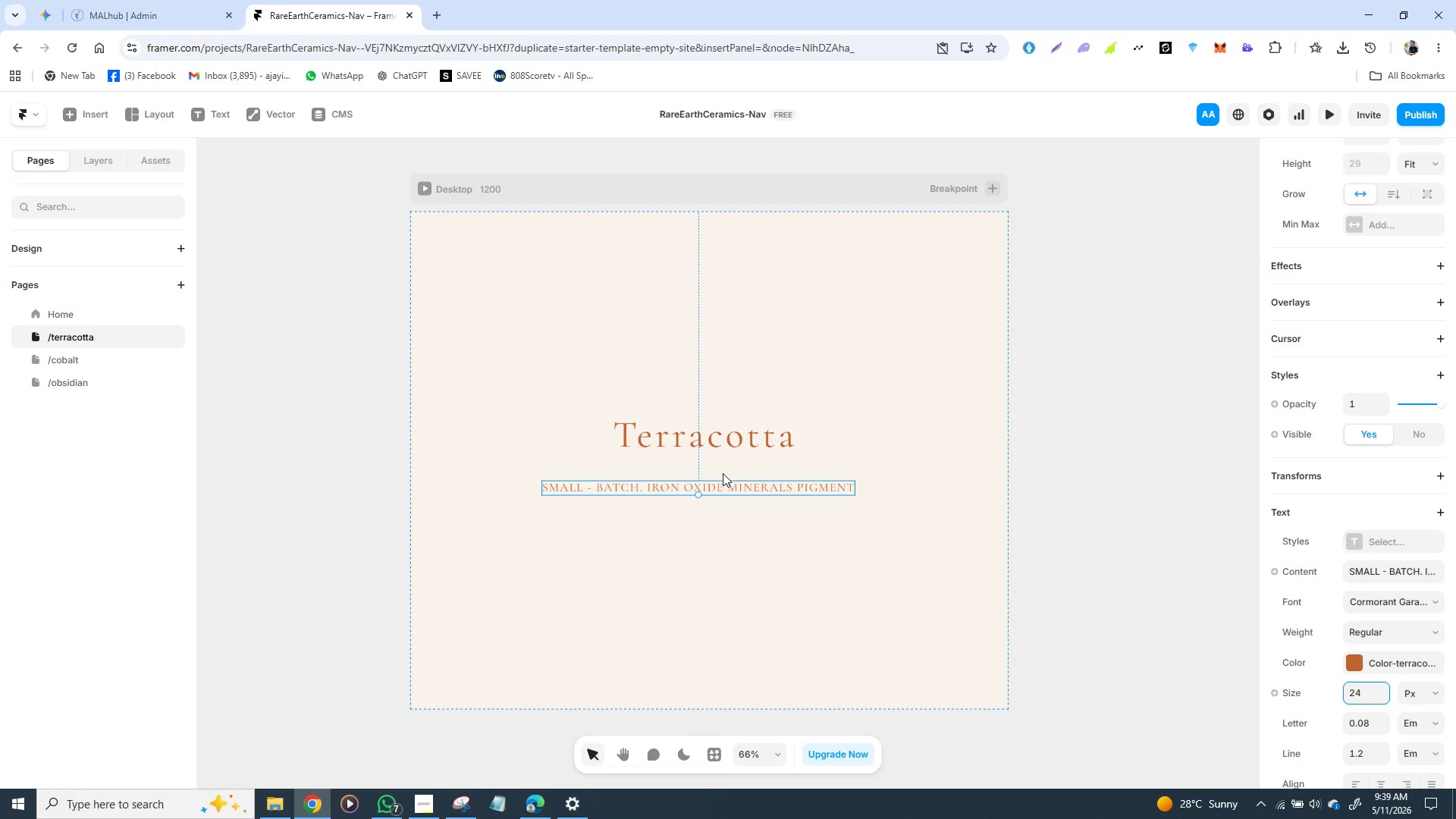 
left_click_drag(start_coordinate=[723, 484], to_coordinate=[735, 485])
 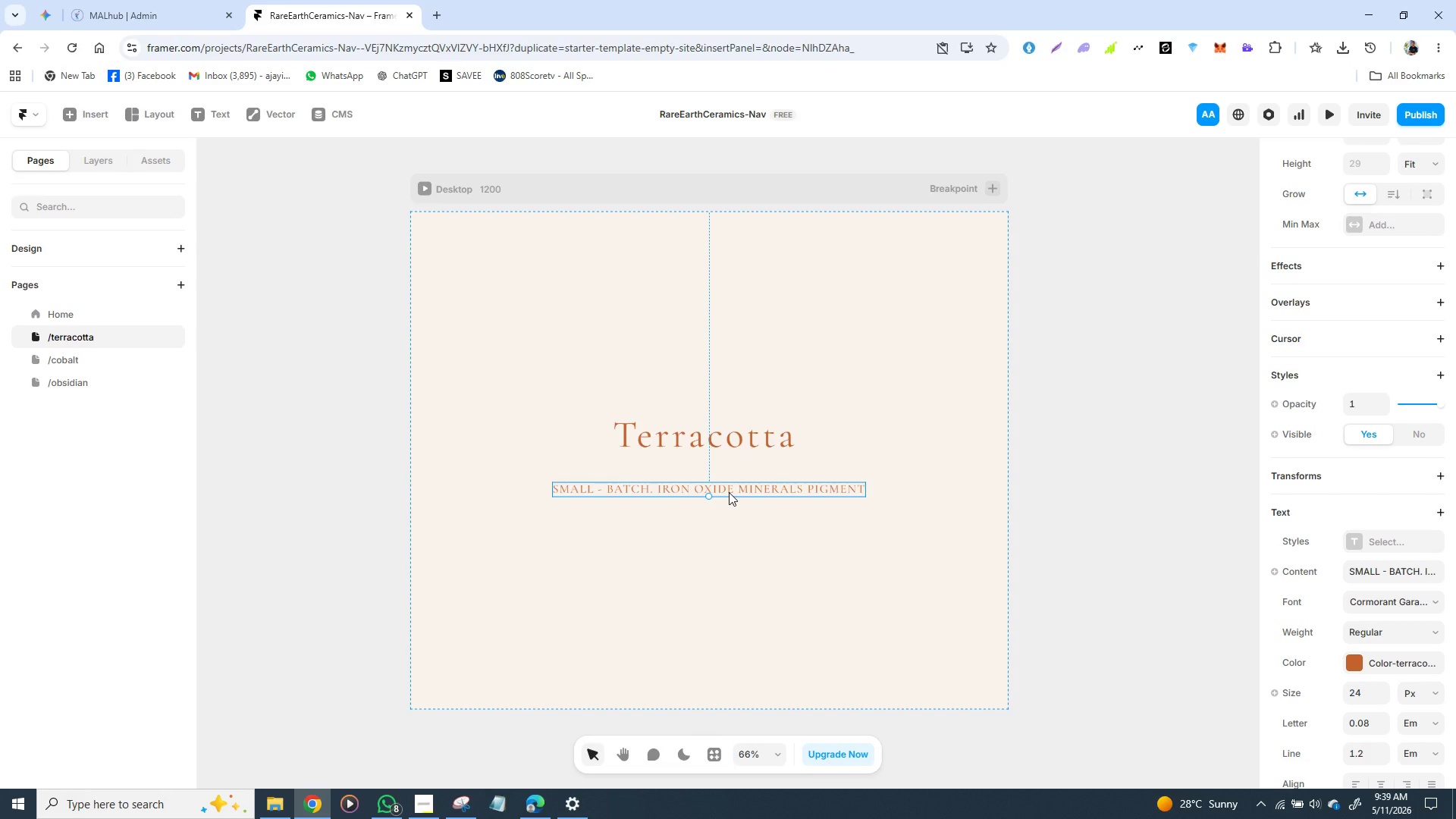 
wait(7.05)
 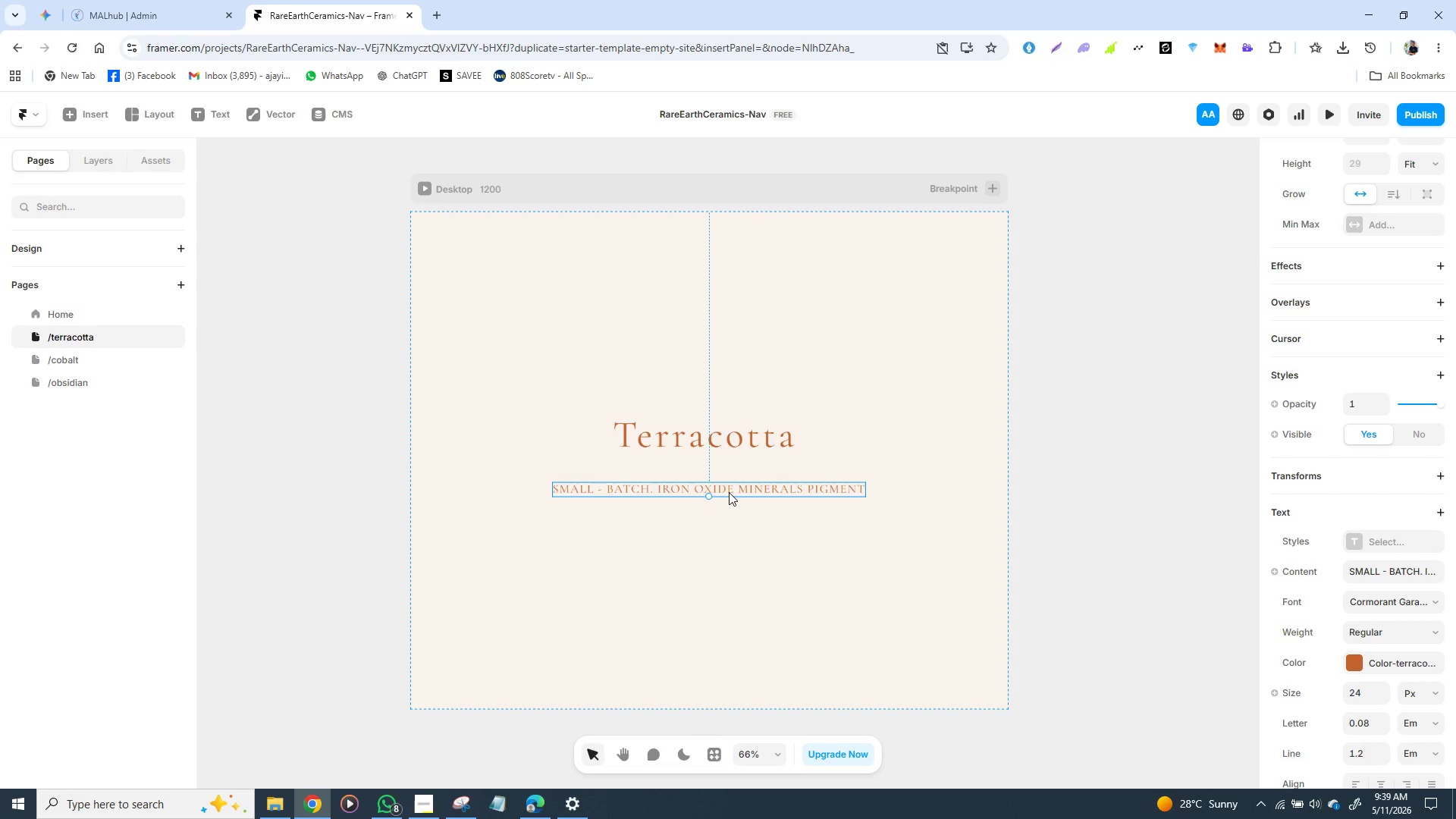 
left_click([758, 449])
 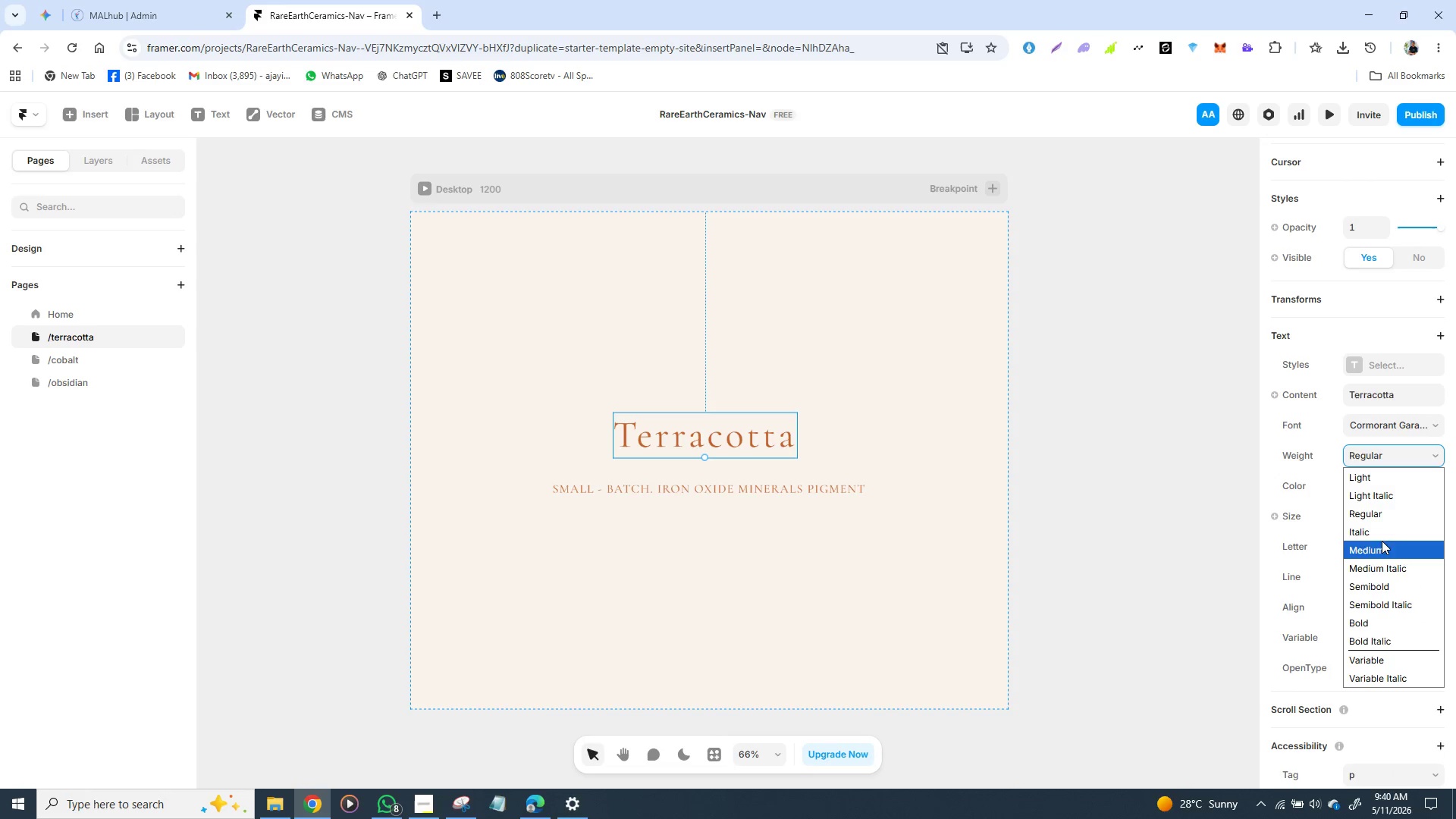 
wait(5.28)
 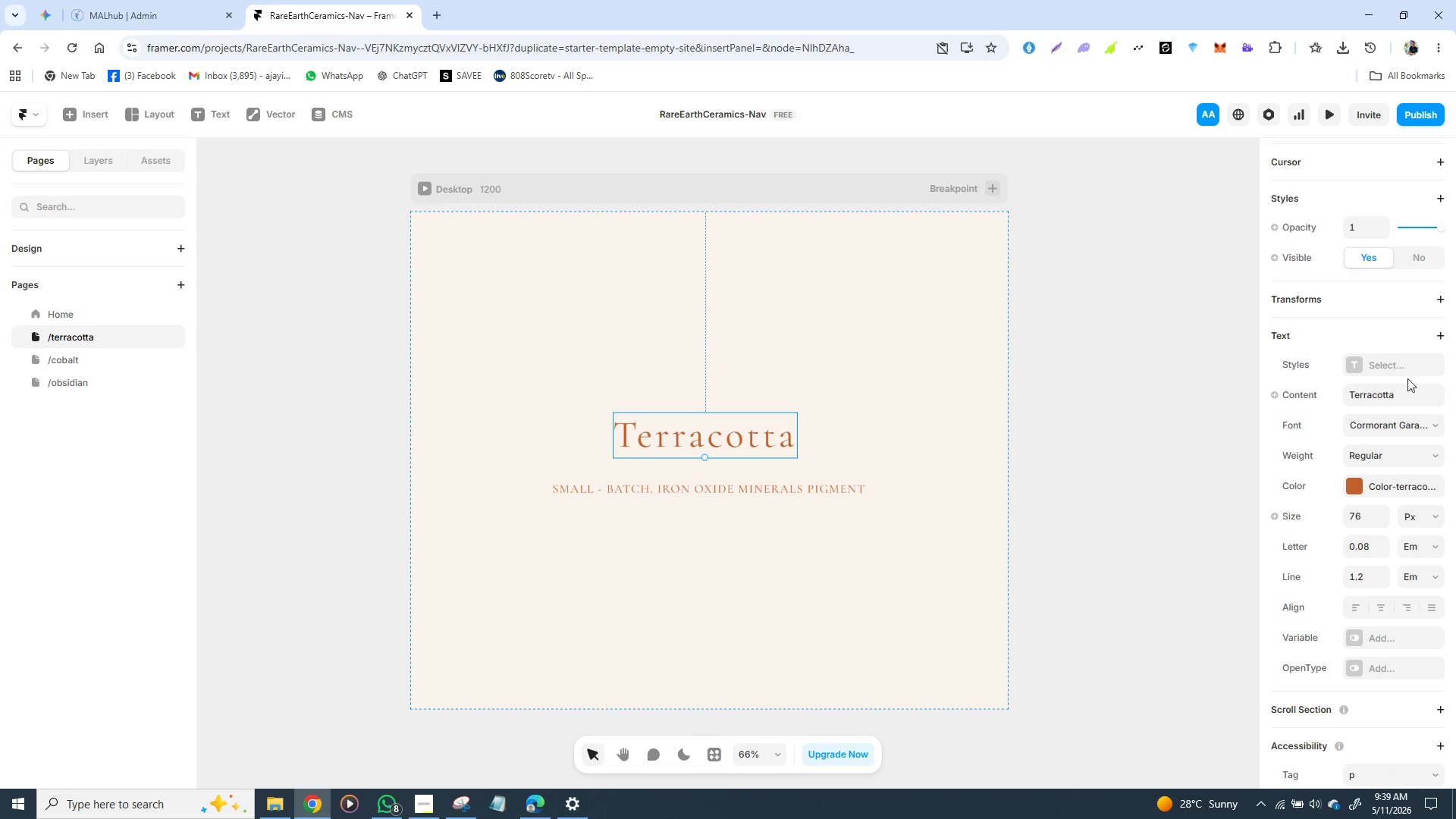 
left_click([1372, 620])
 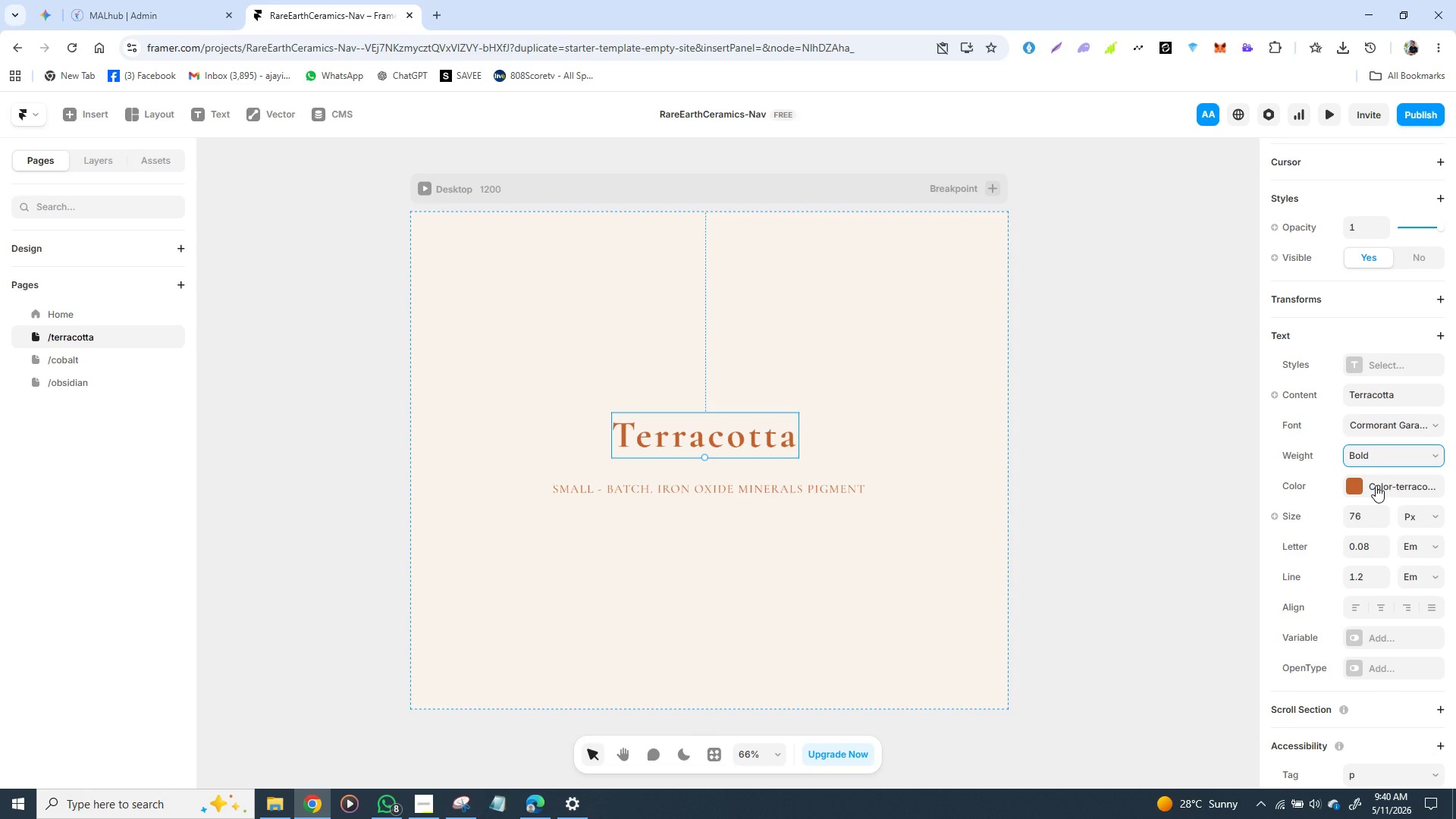 
left_click([1395, 453])
 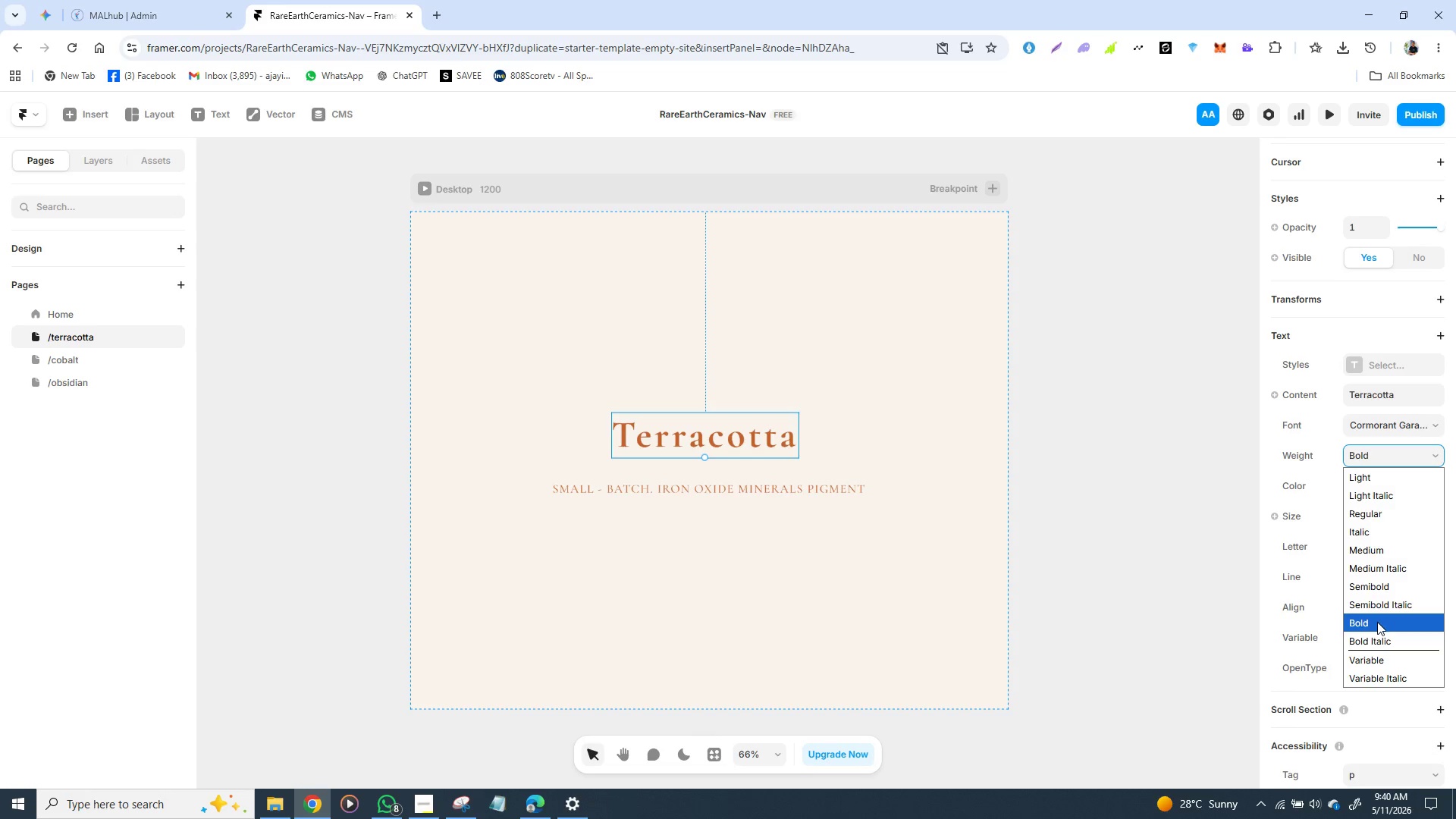 
mouse_move([1362, 609])
 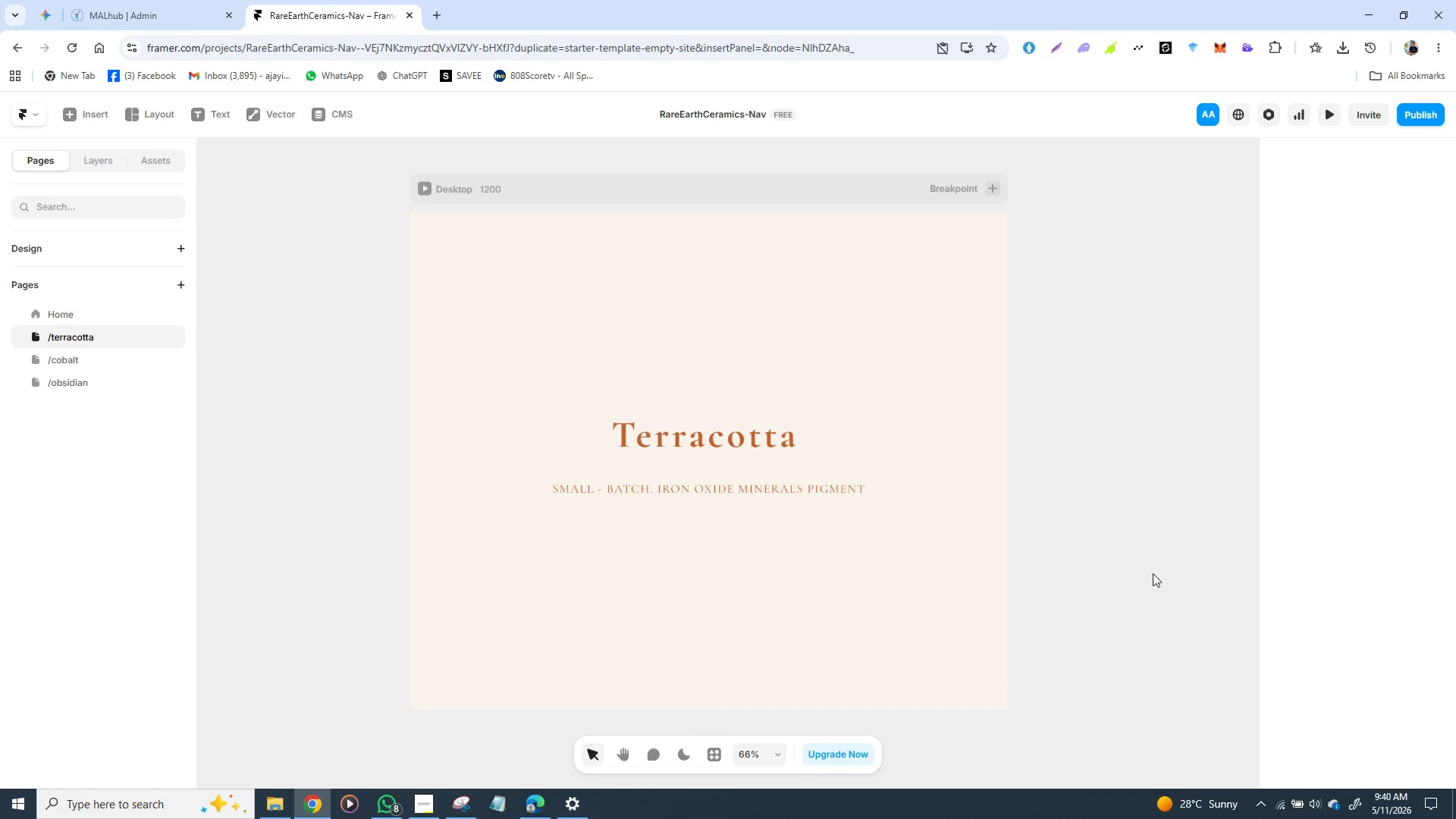 
left_click([1153, 573])
 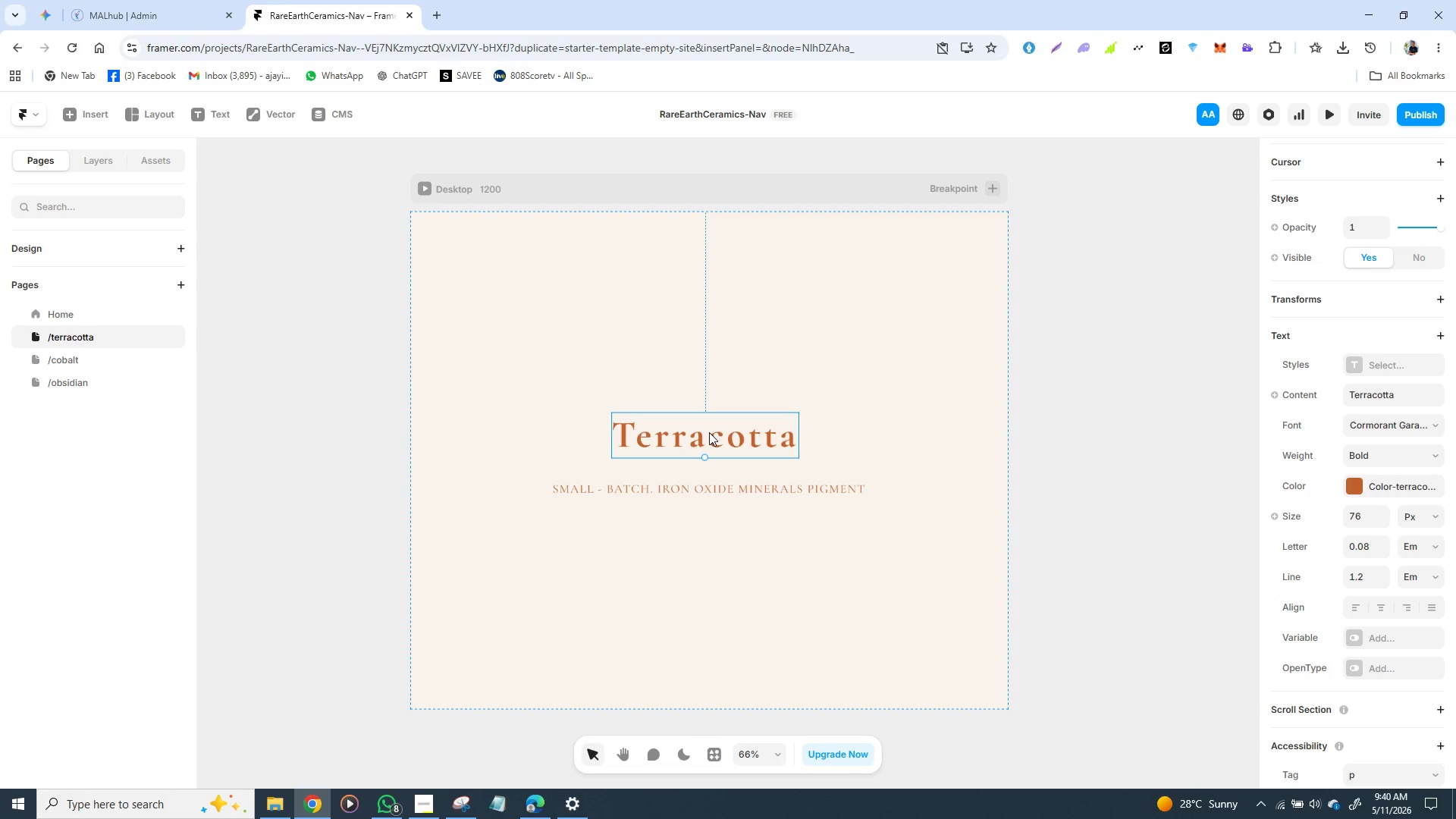 
left_click([709, 432])
 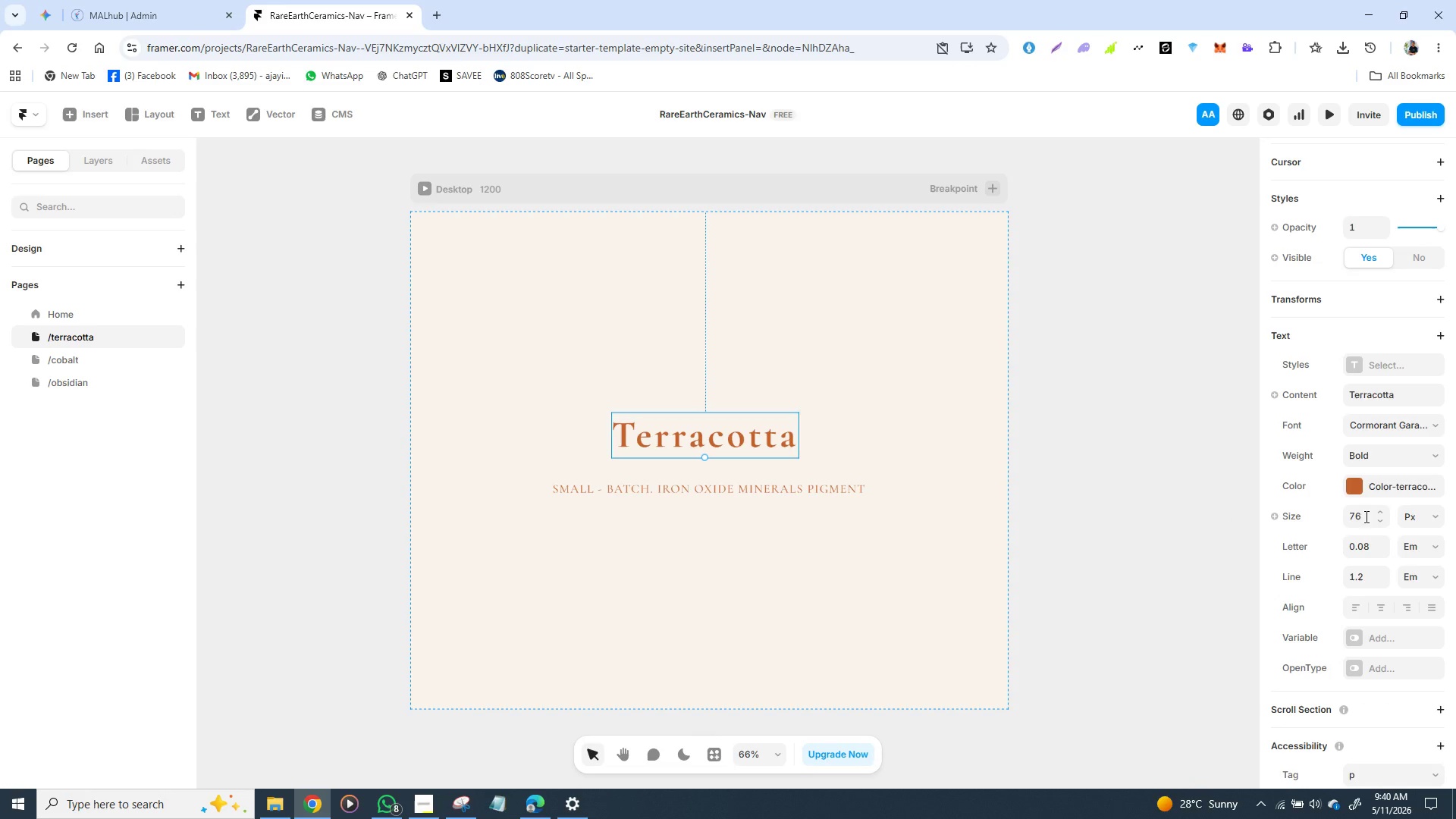 
left_click([1365, 516])
 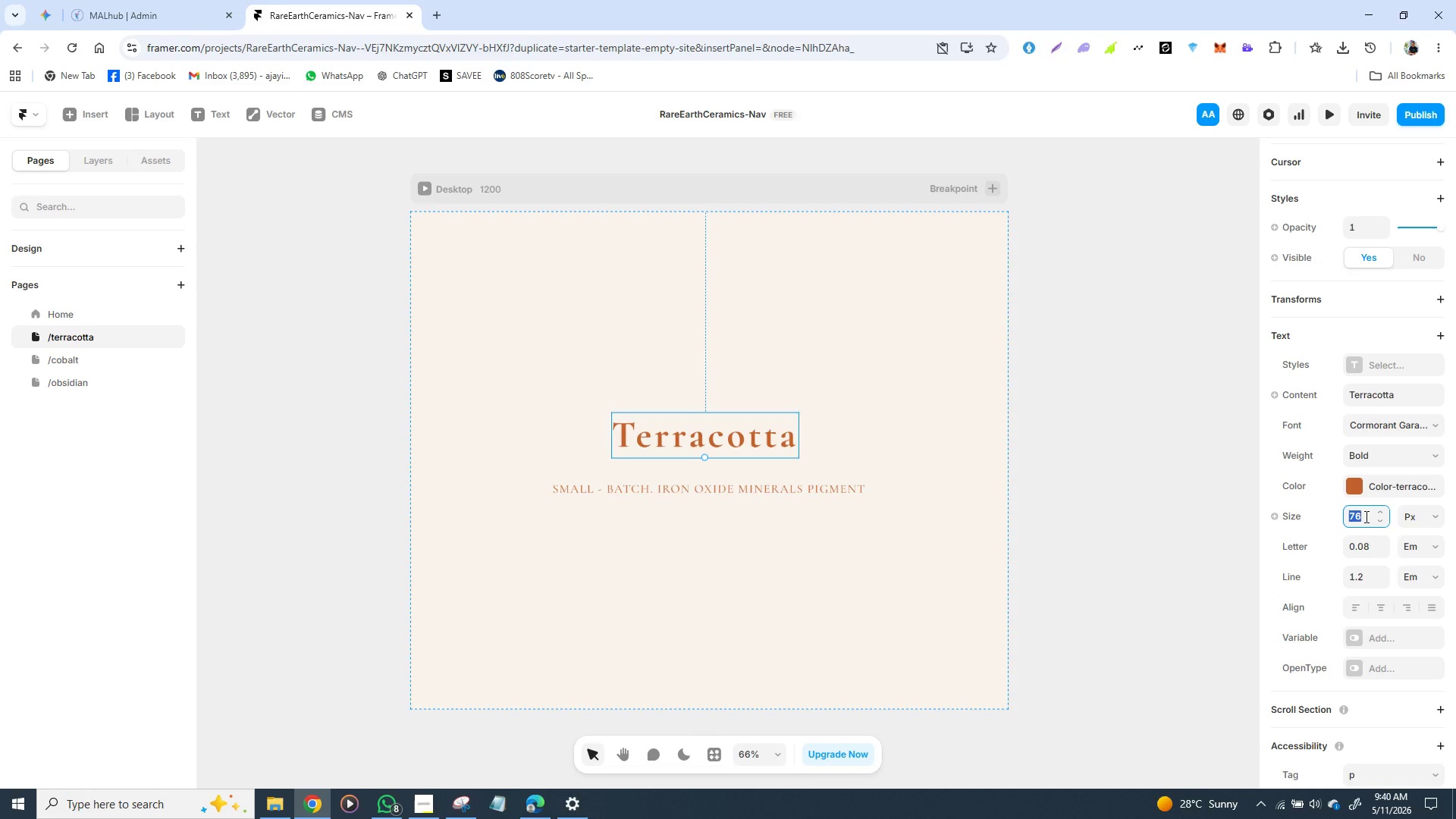 
type(98)
 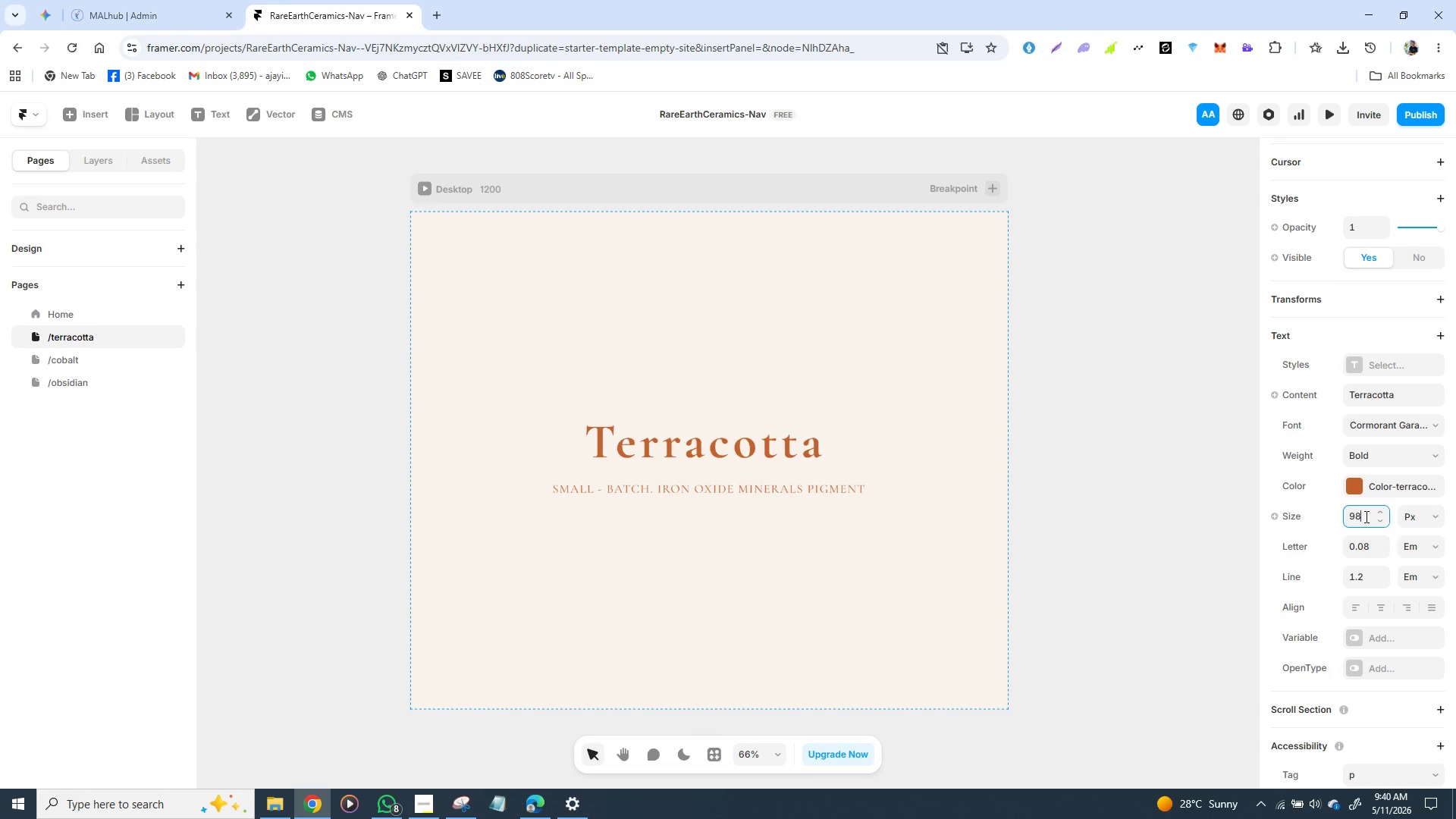 
key(Enter)
 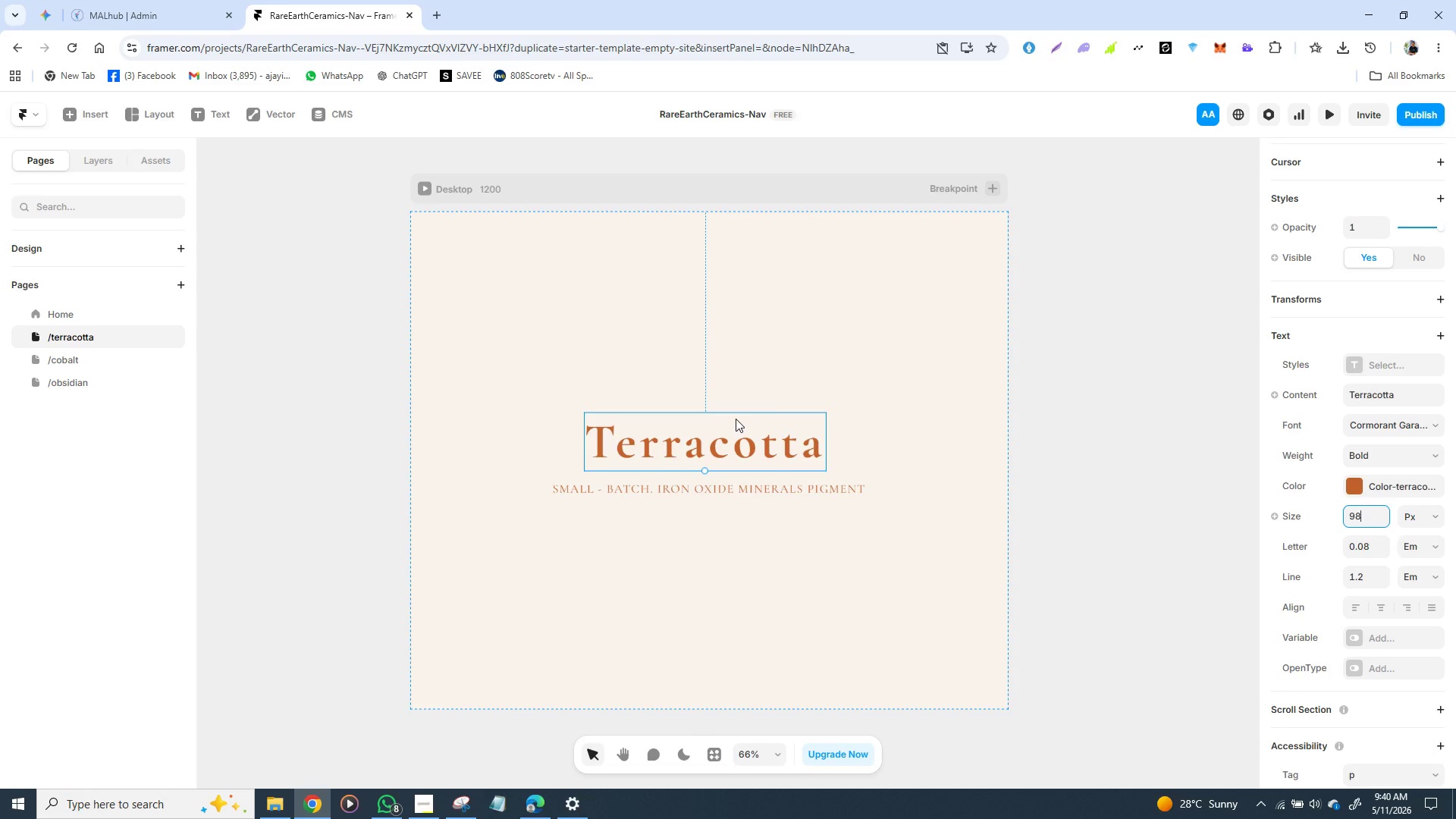 
left_click_drag(start_coordinate=[734, 419], to_coordinate=[735, 397])
 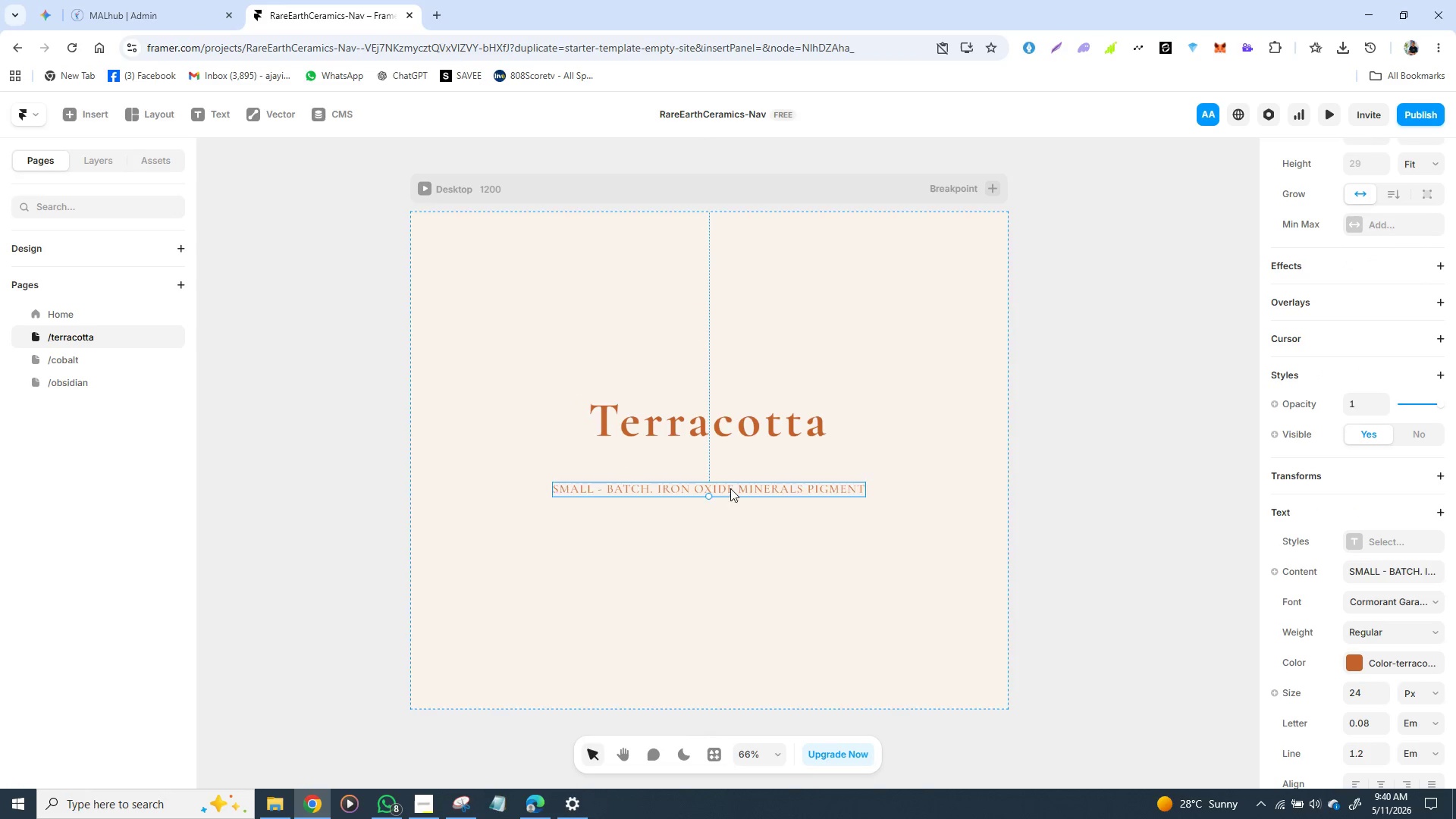 
left_click_drag(start_coordinate=[727, 488], to_coordinate=[742, 467])
 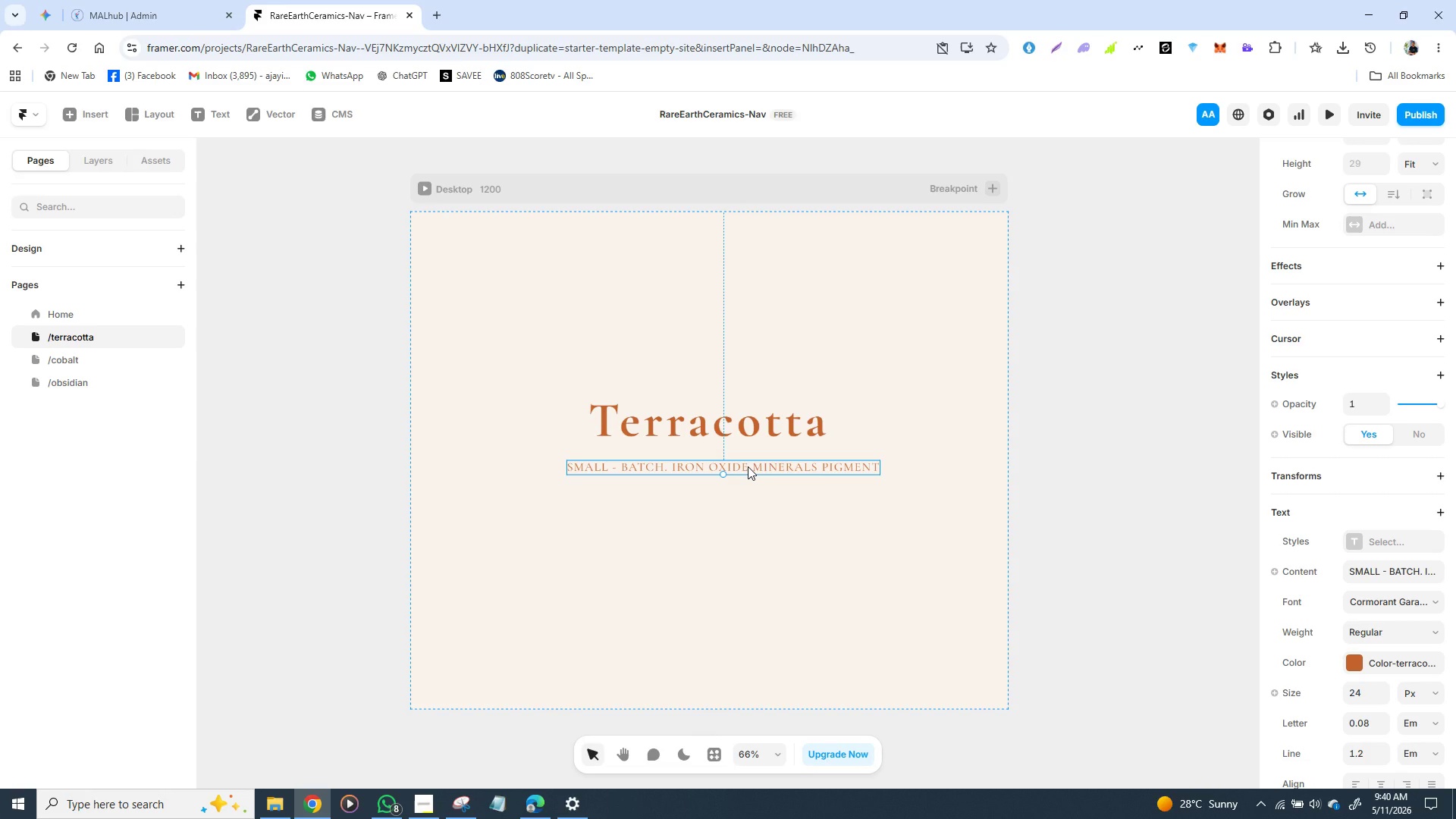 
wait(6.17)
 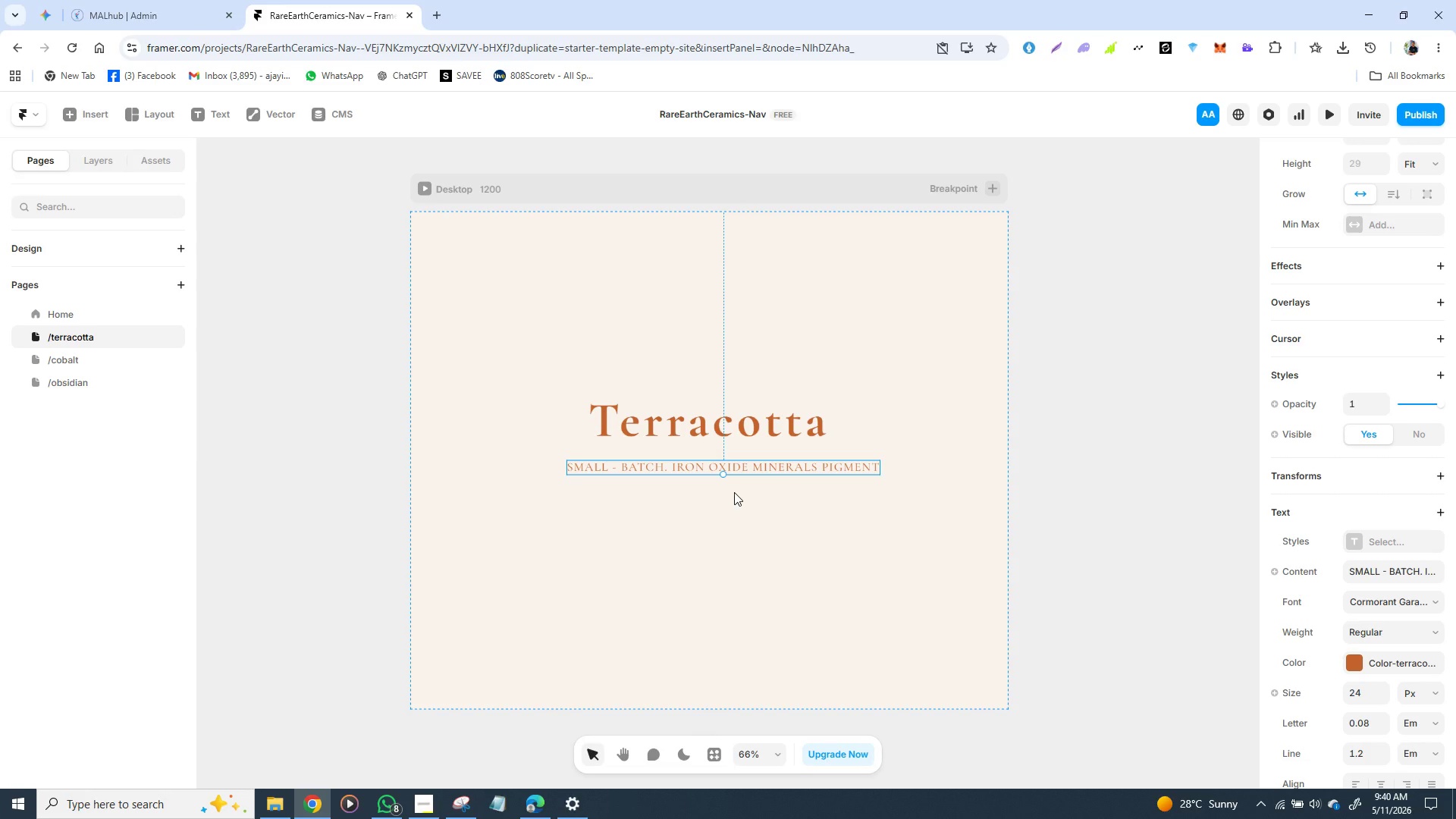 
key(Control+D)
 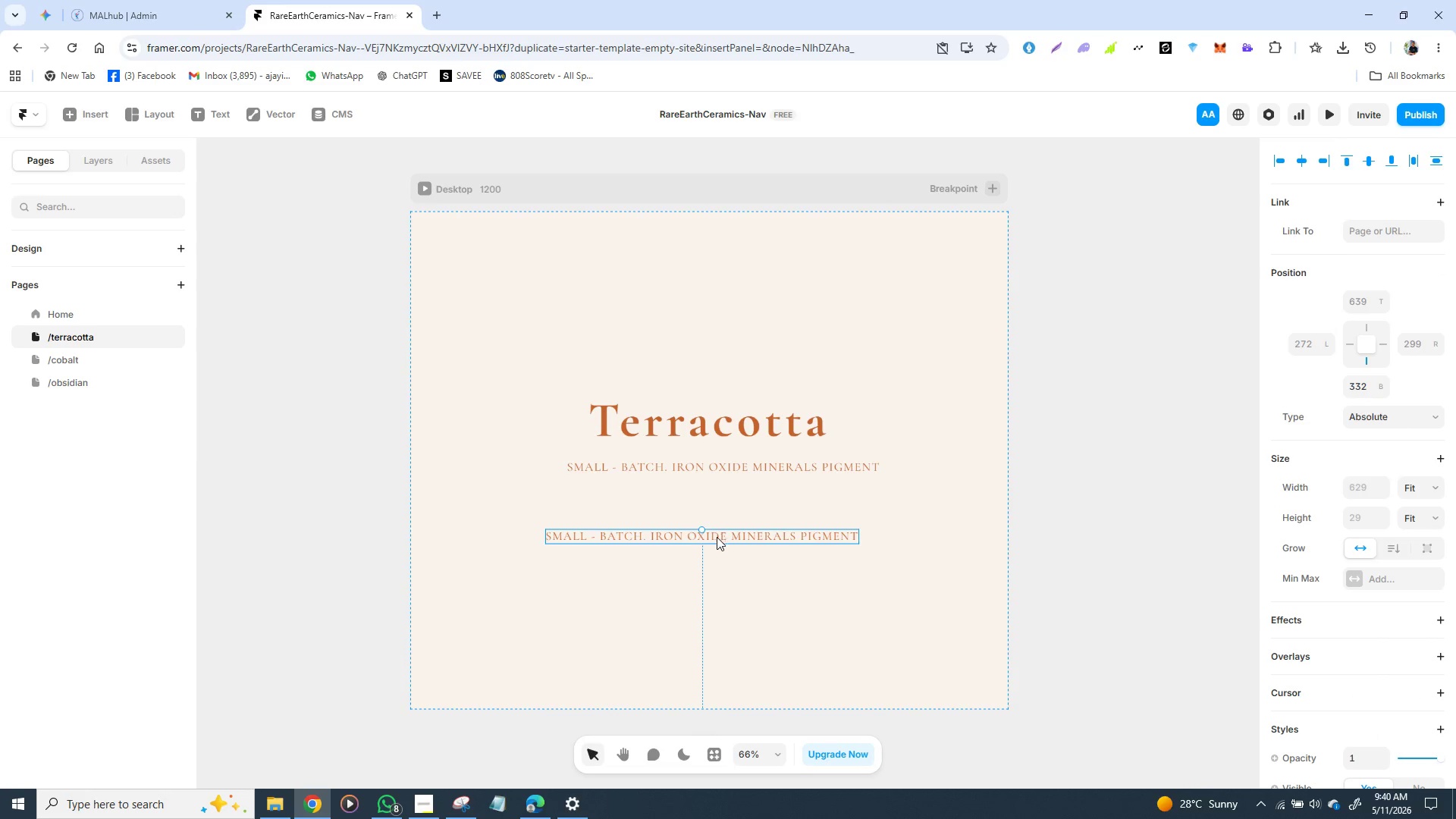 
left_click_drag(start_coordinate=[717, 535], to_coordinate=[740, 516])
 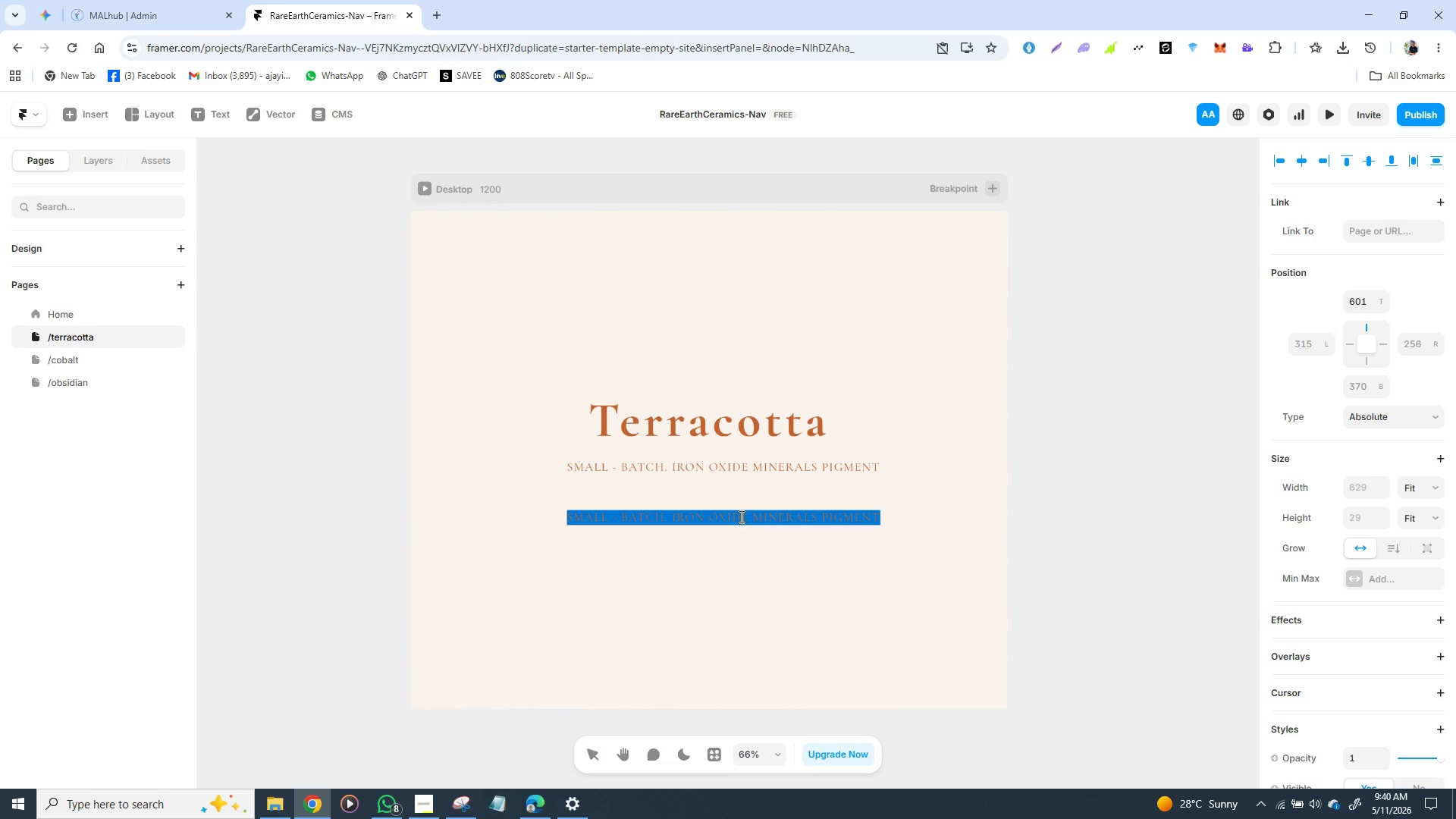 
double_click([740, 516])
 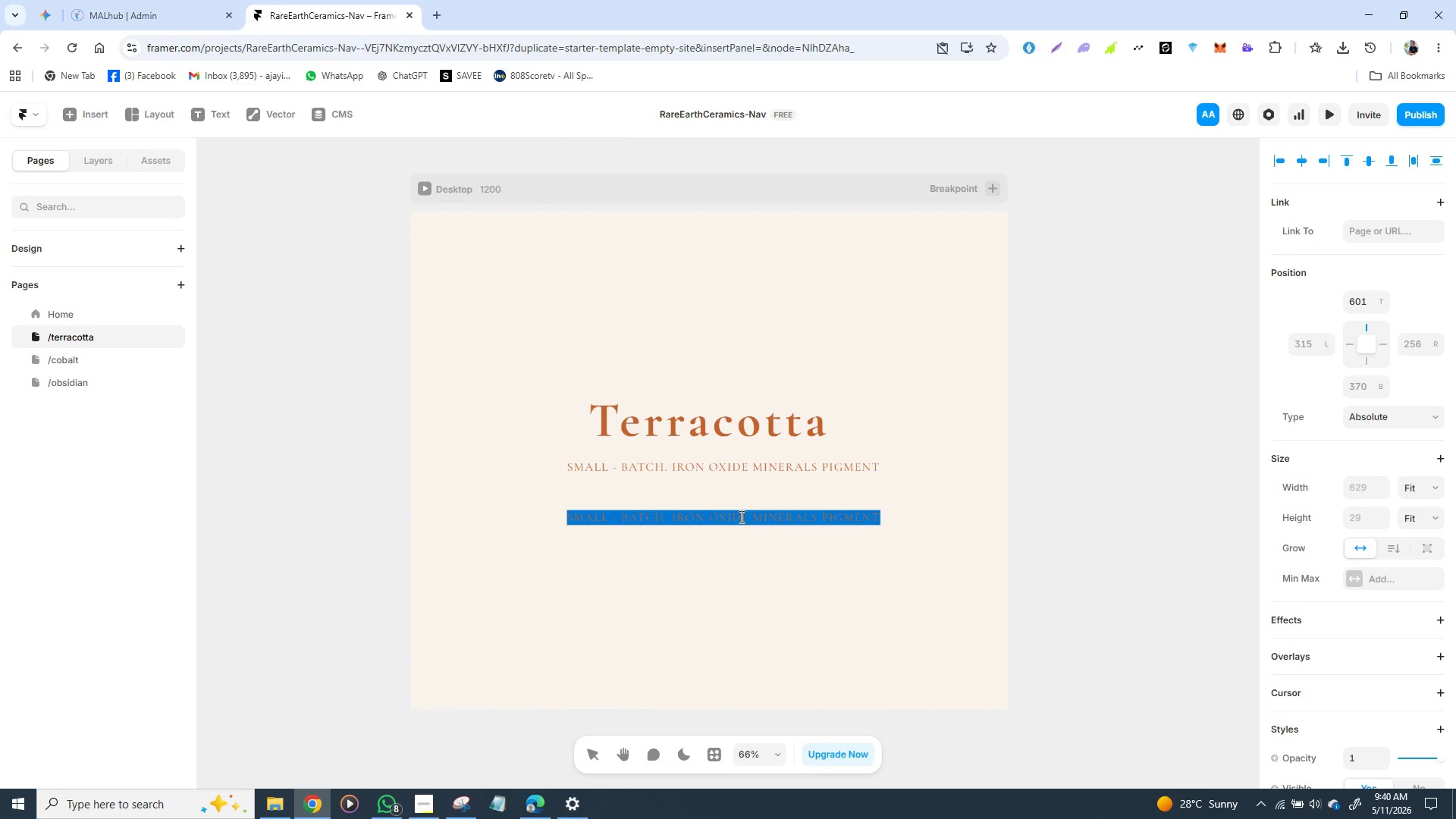 
triple_click([740, 516])
 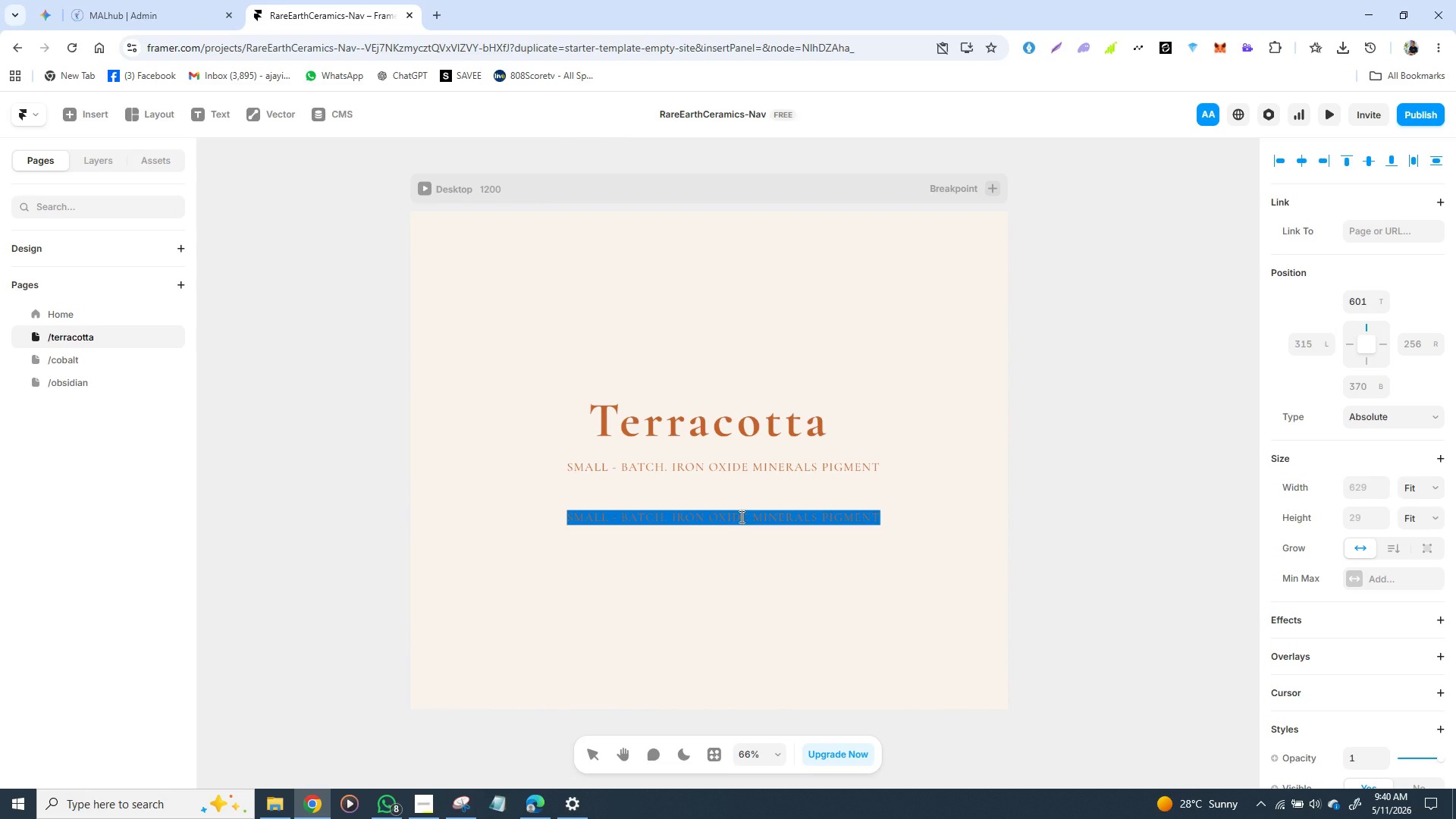 
type(EXPLORE)
 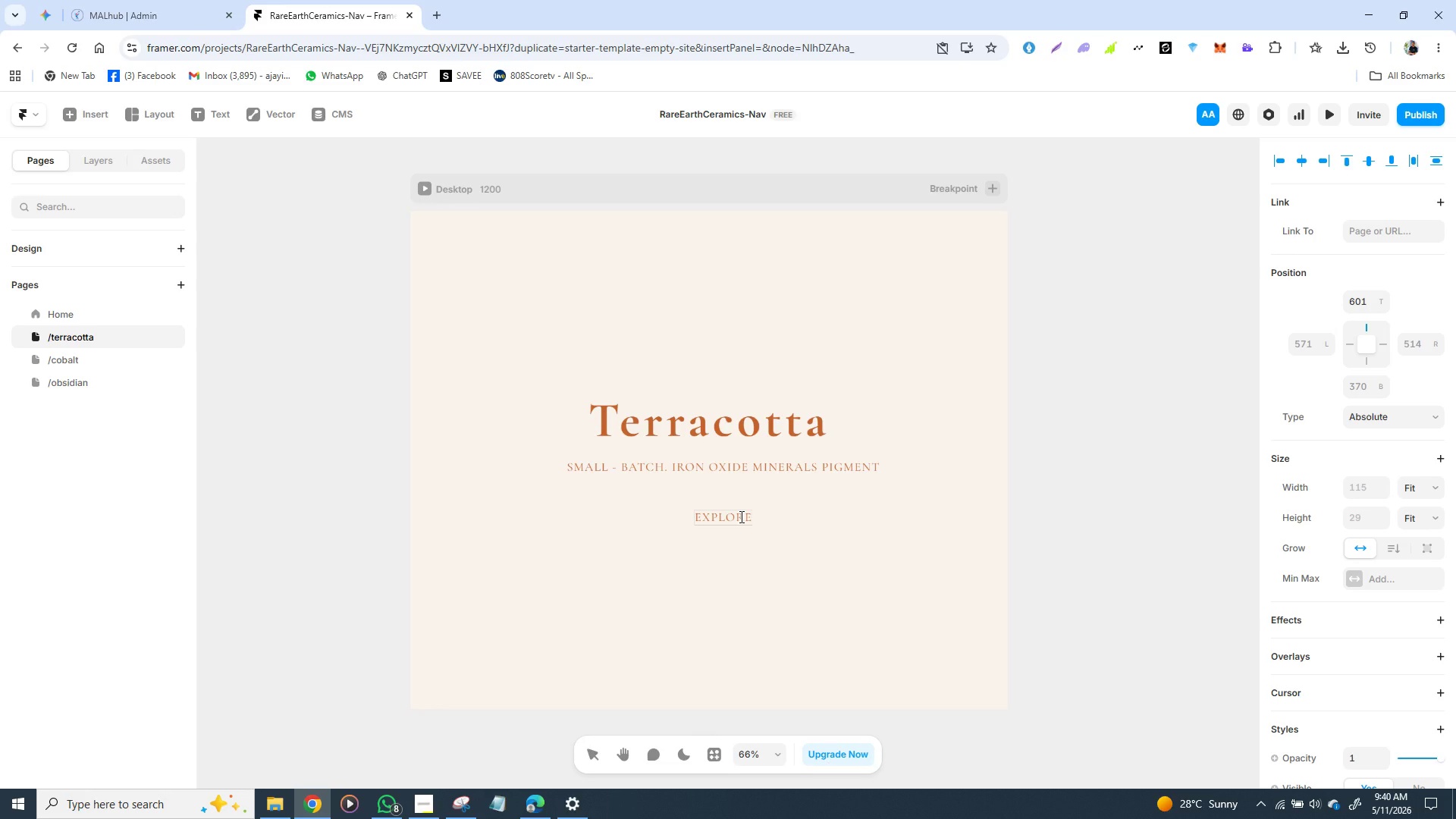 
wait(8.55)
 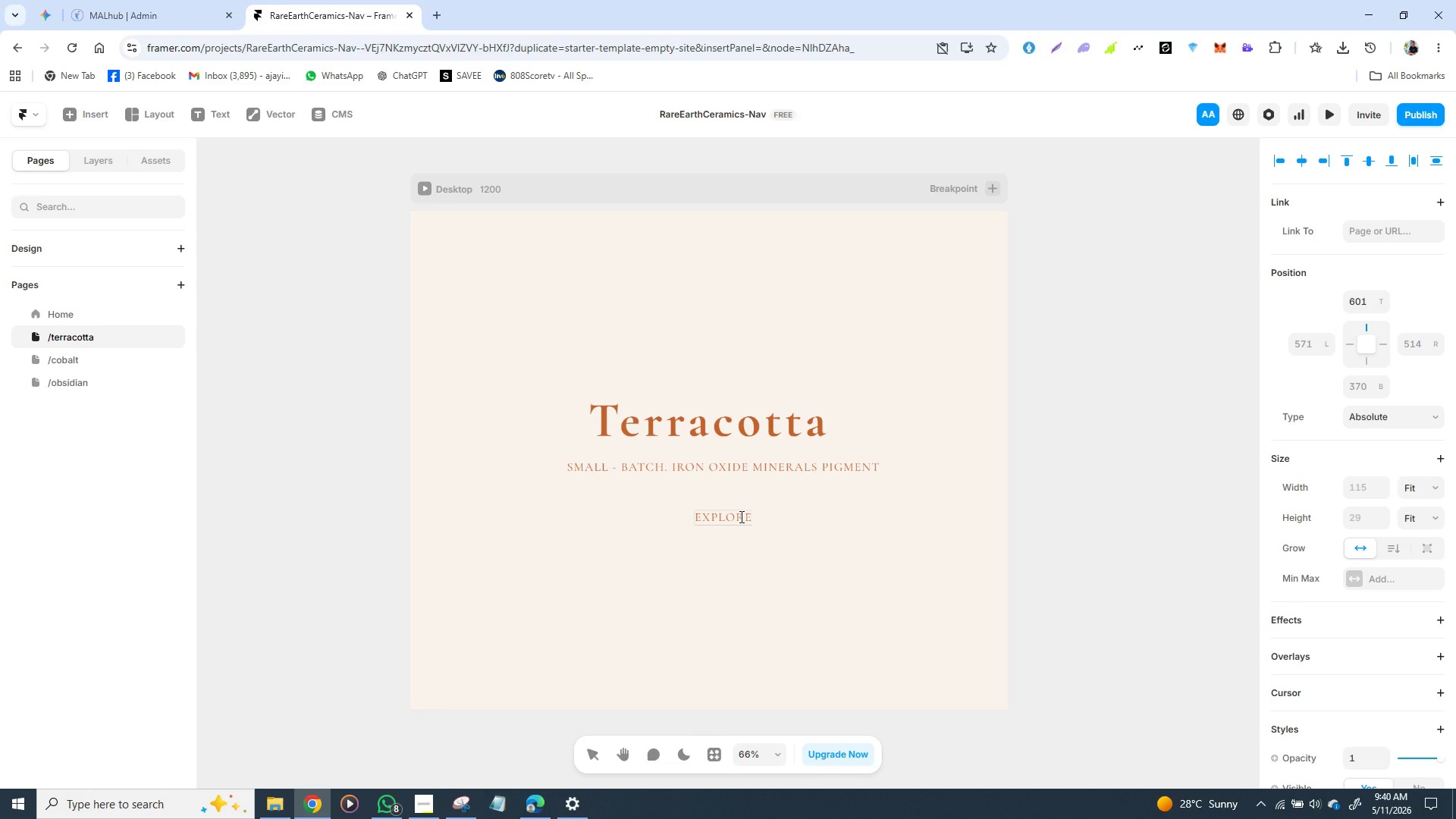 
type( COLLECTION)
 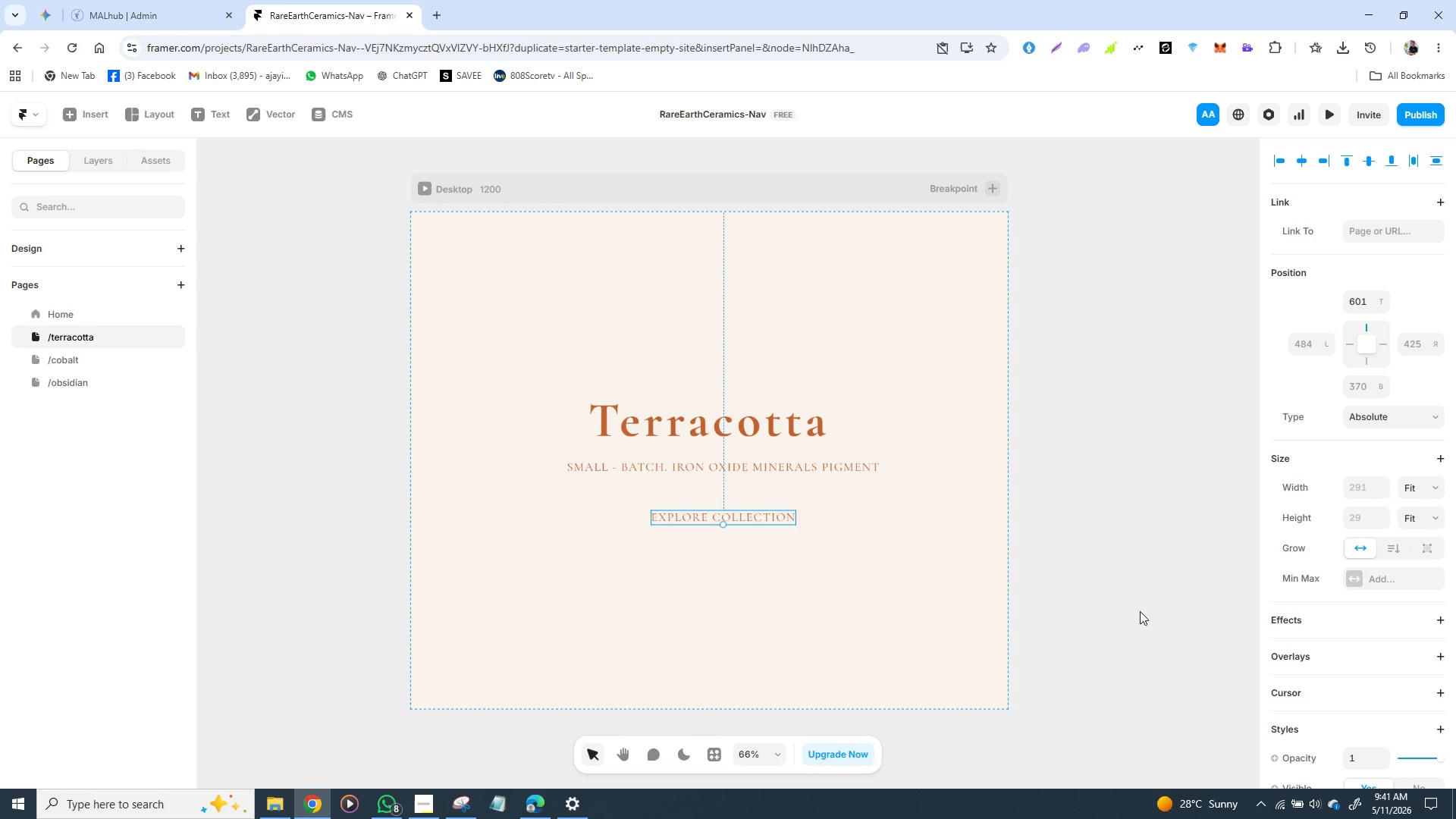 
wait(5.53)
 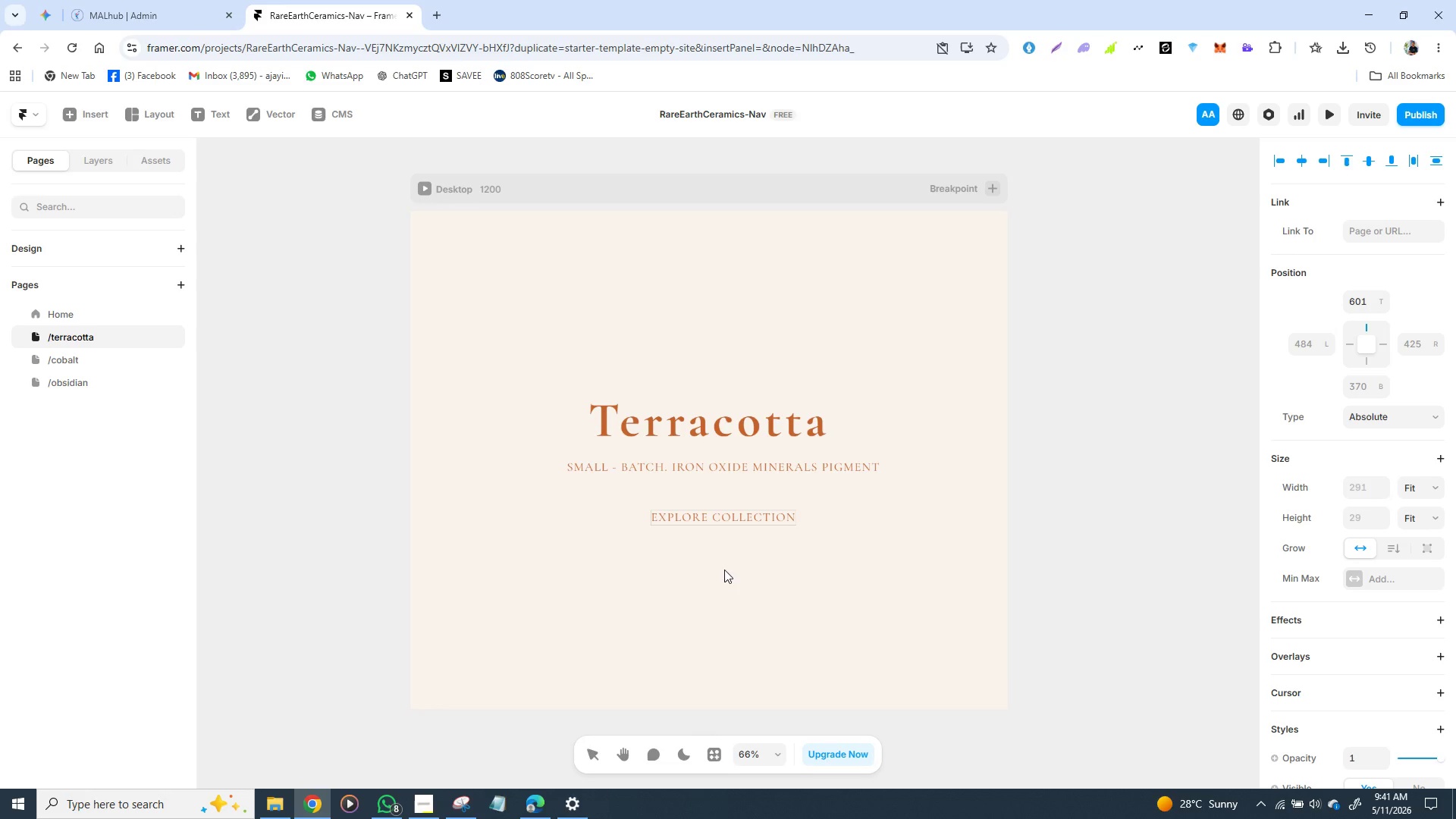 
scroll: coordinate [1354, 580], scroll_direction: down, amount: 2.0
 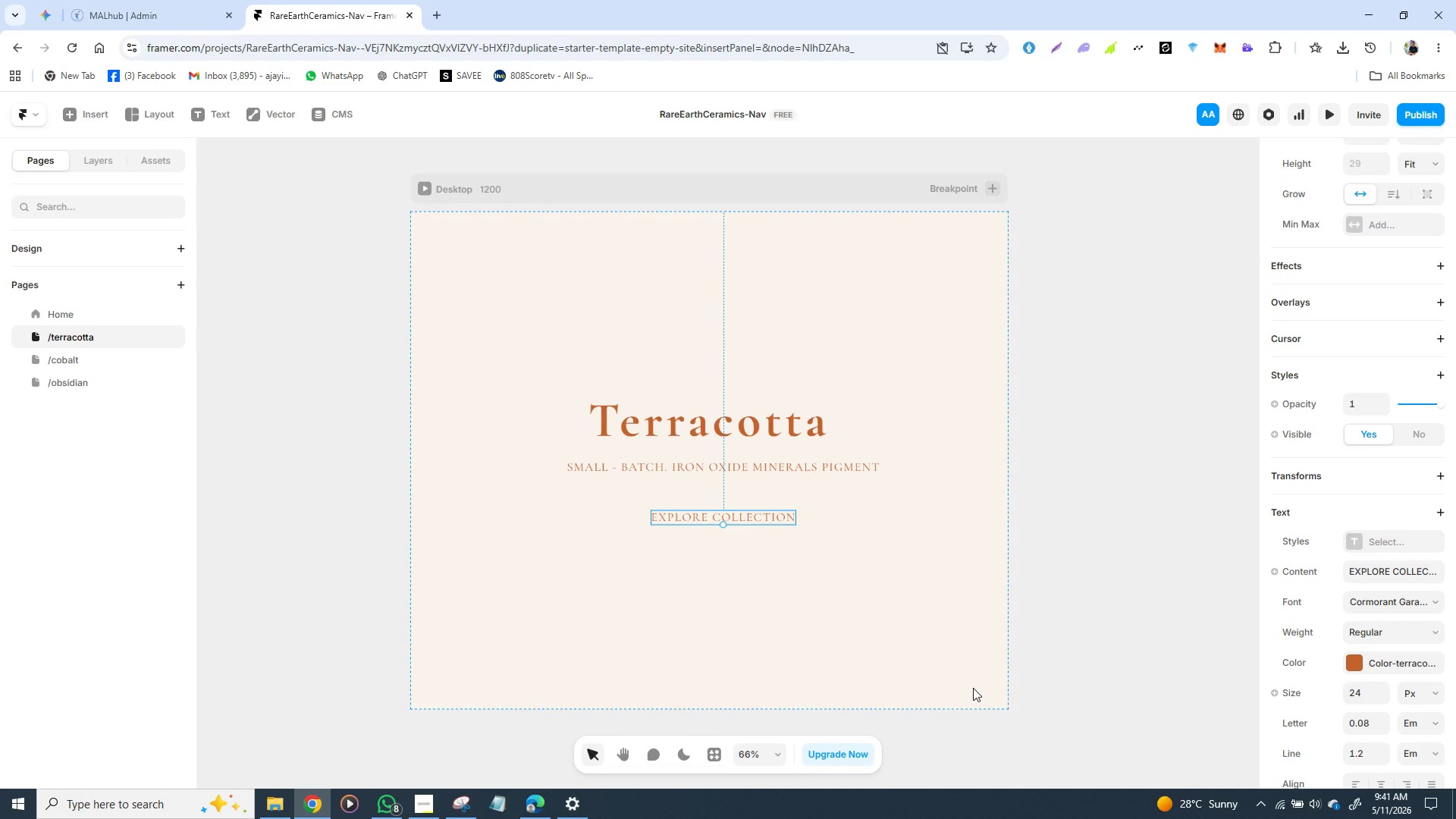 
wait(7.57)
 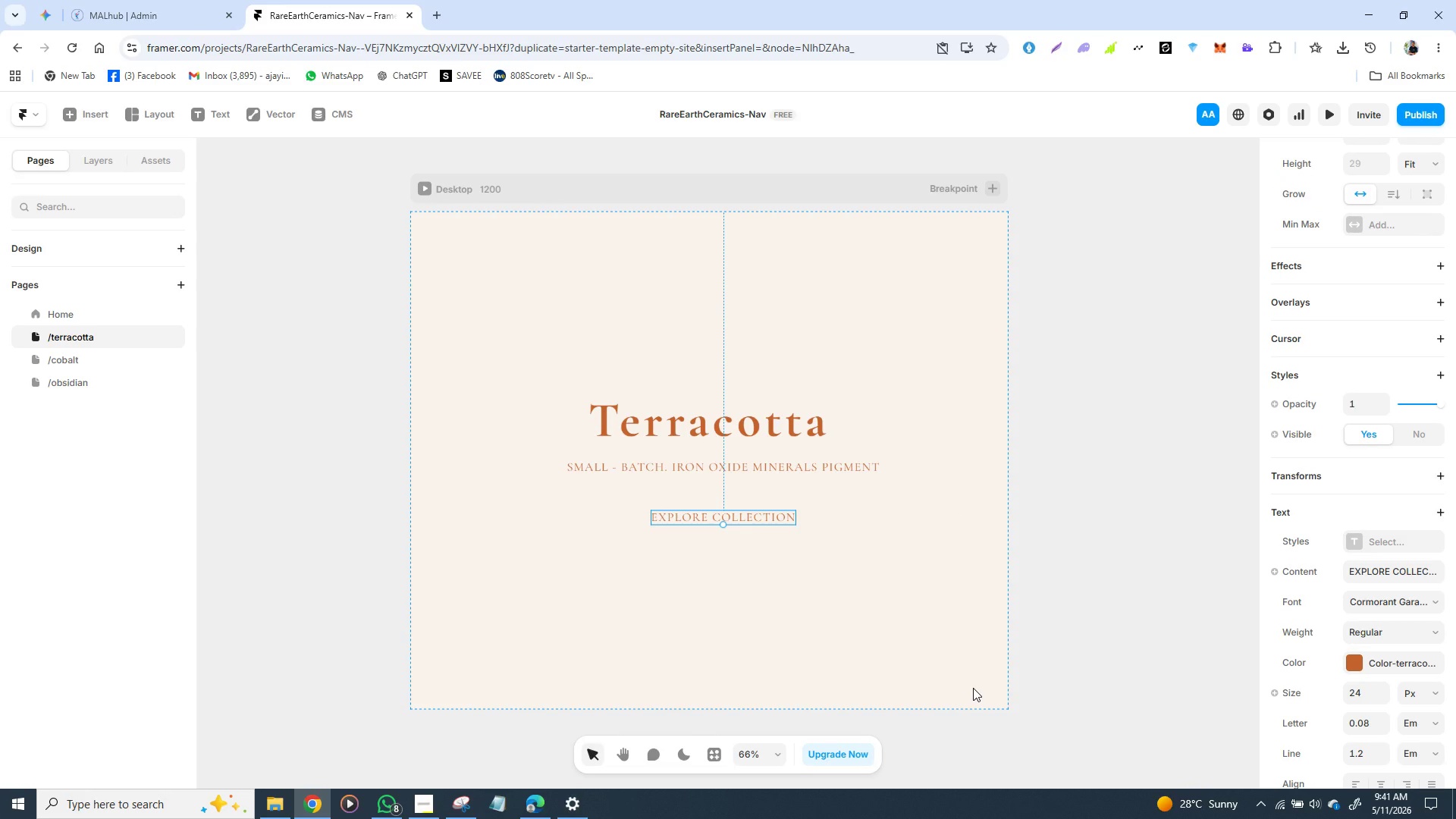 
right_click([784, 516])
 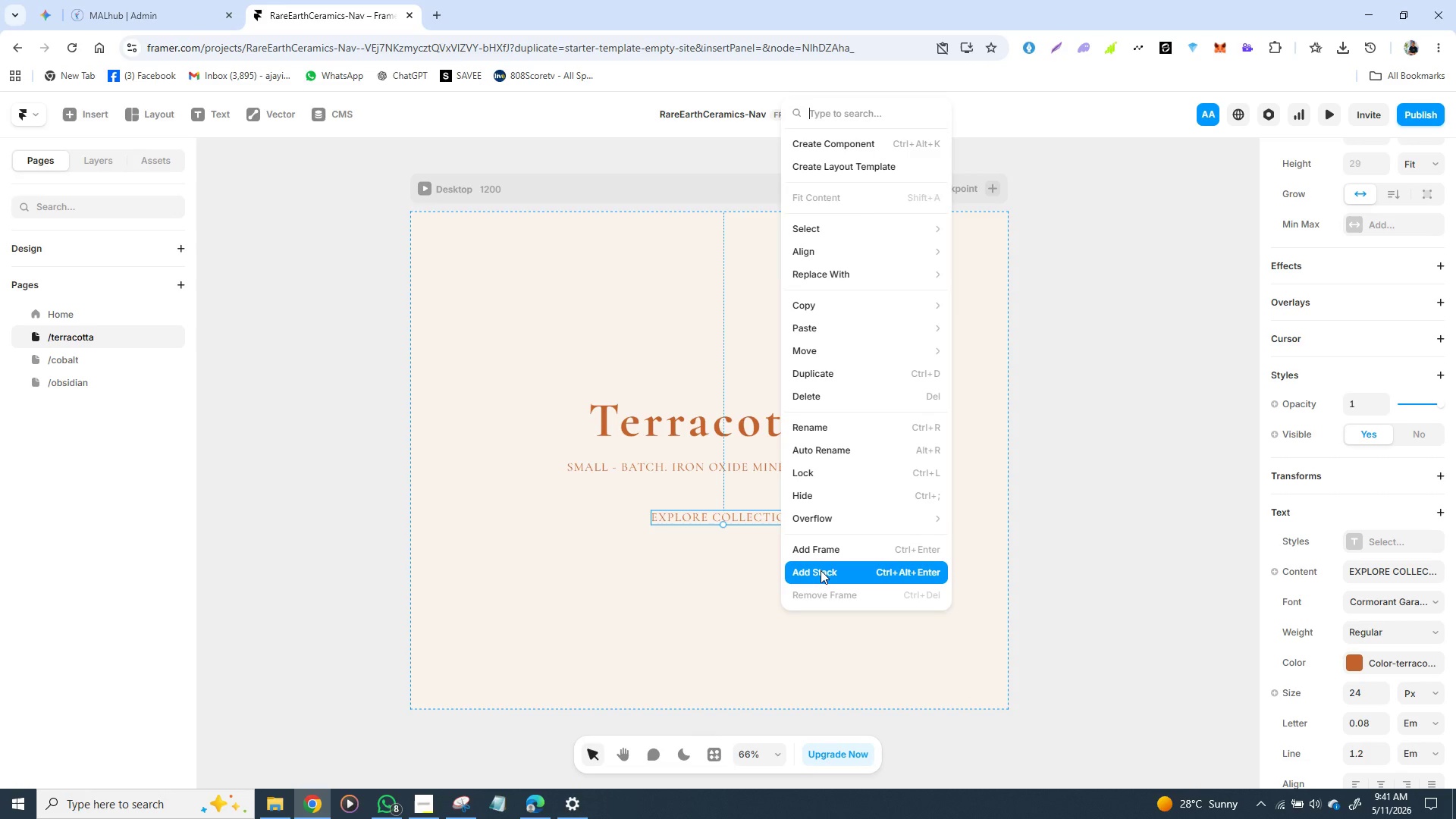 
wait(5.95)
 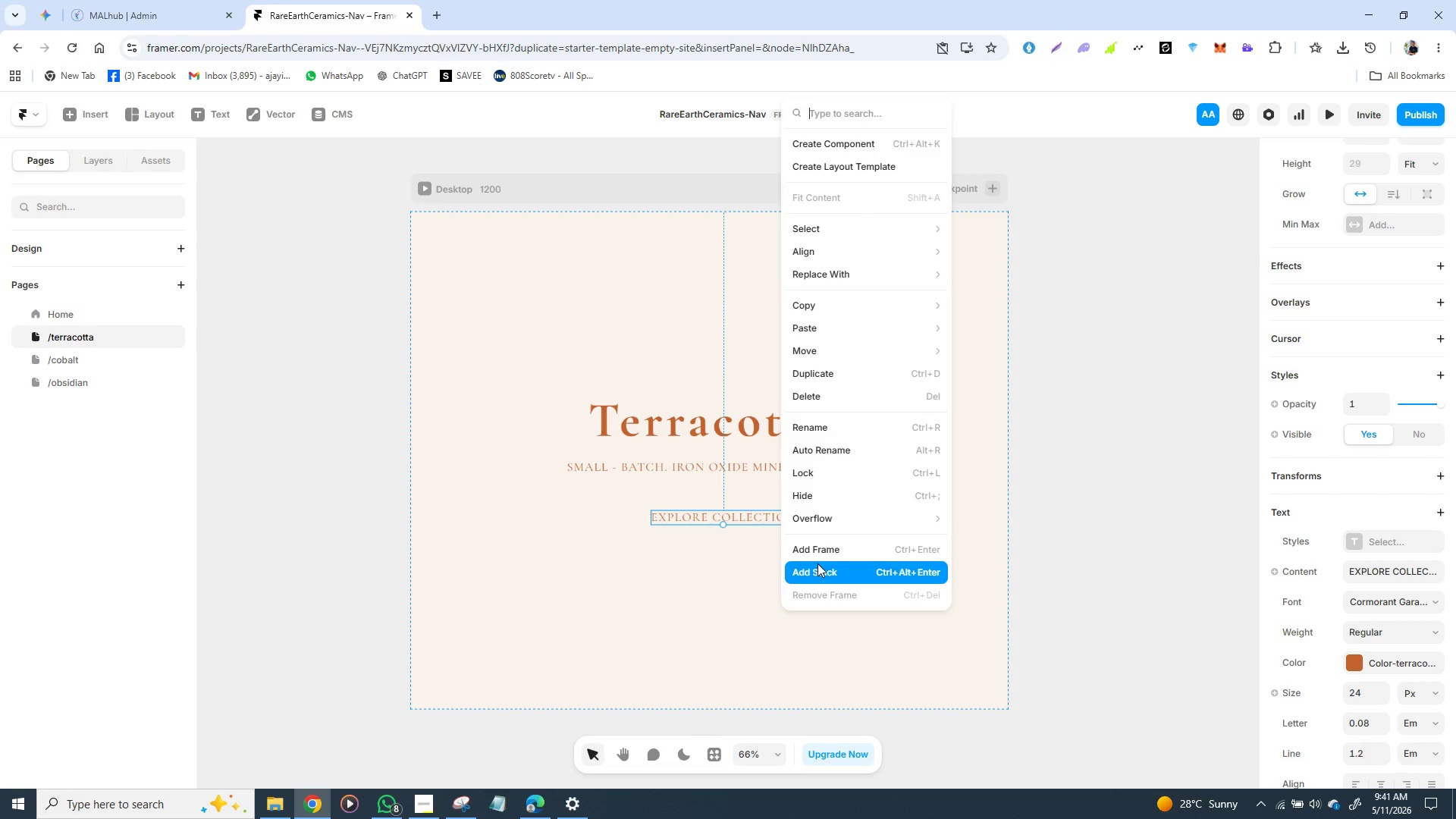 
left_click([821, 570])
 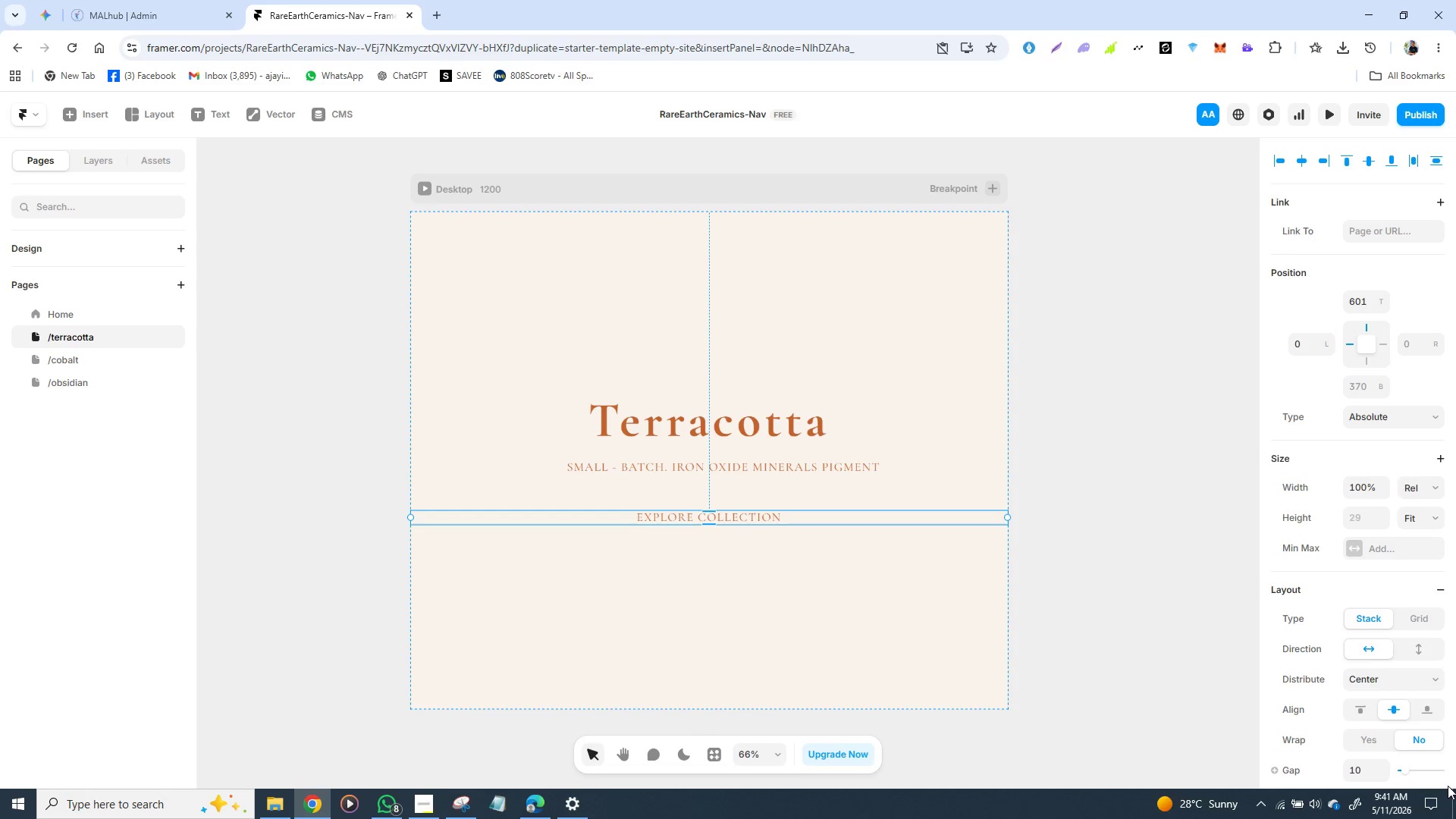 
wait(9.84)
 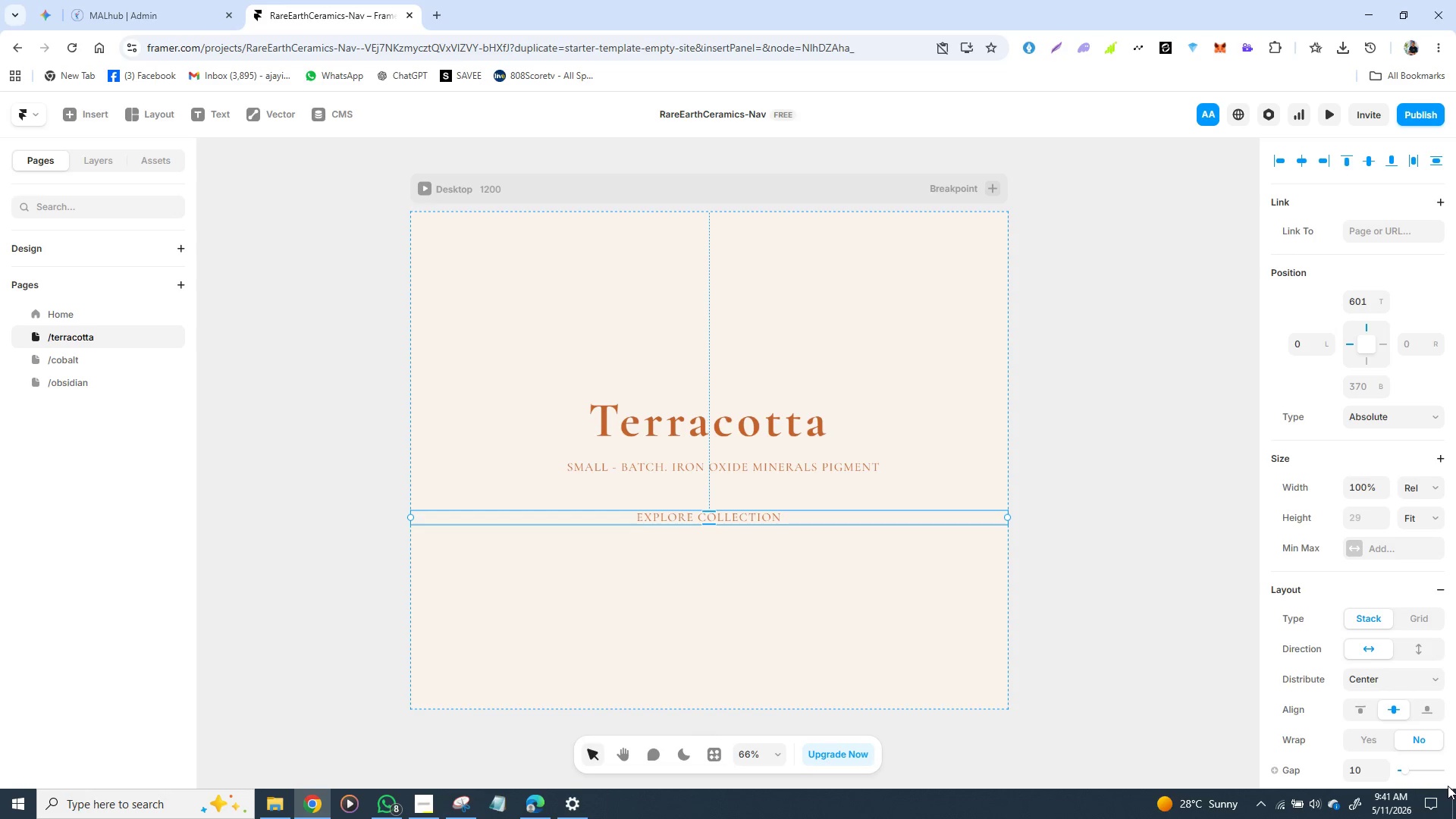 
left_click([1435, 486])
 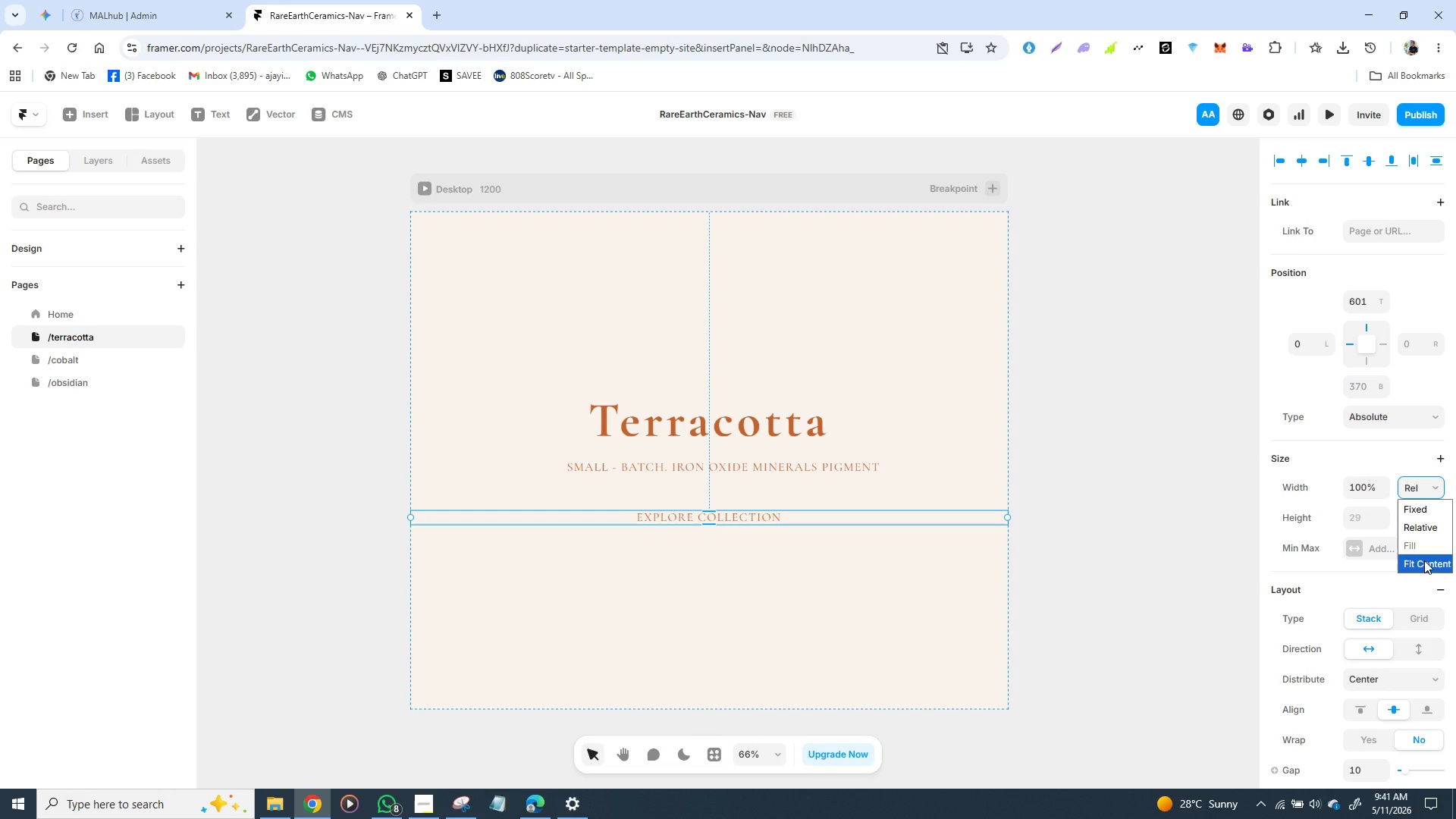 
left_click([1424, 560])
 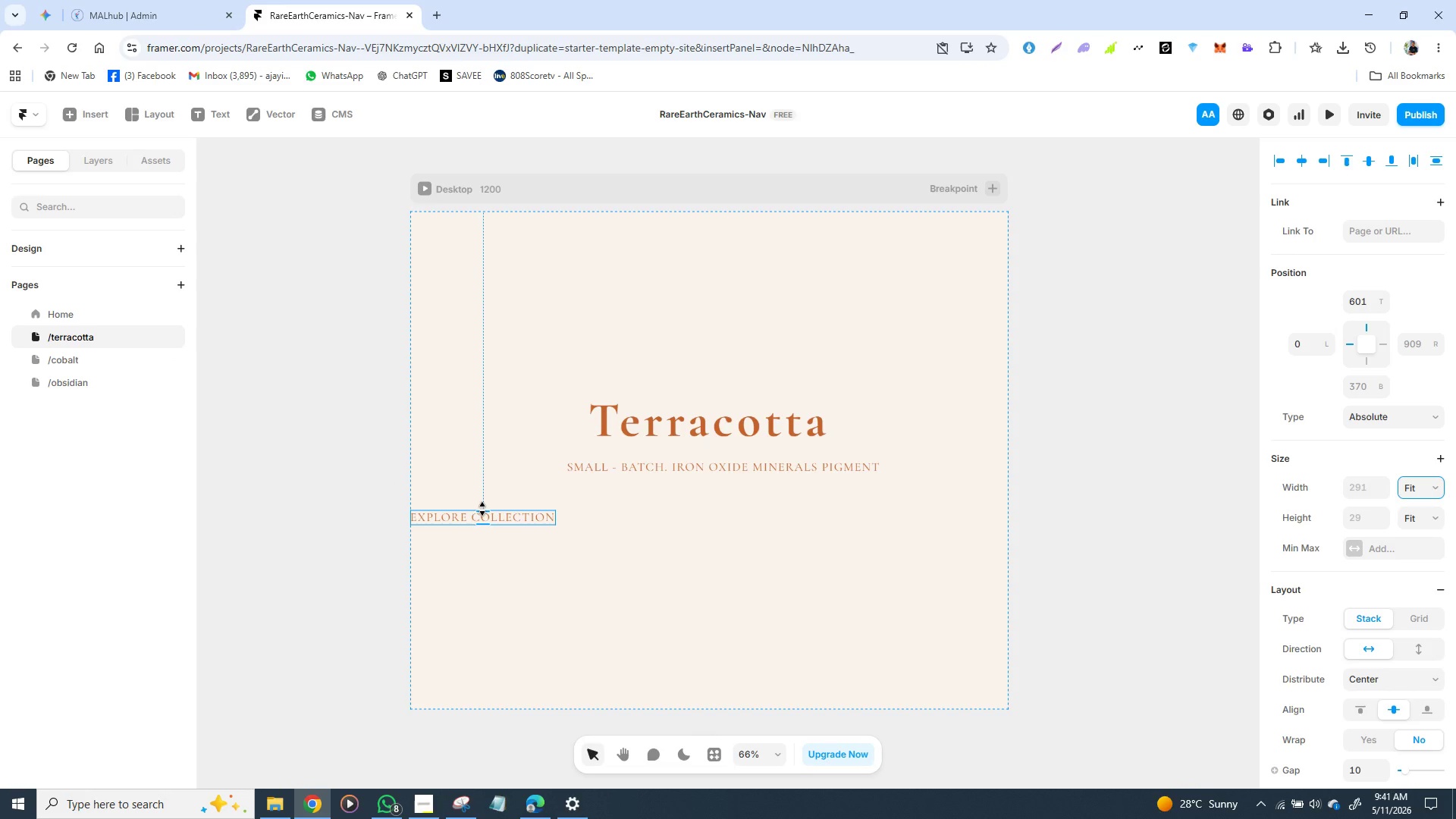 
wait(7.66)
 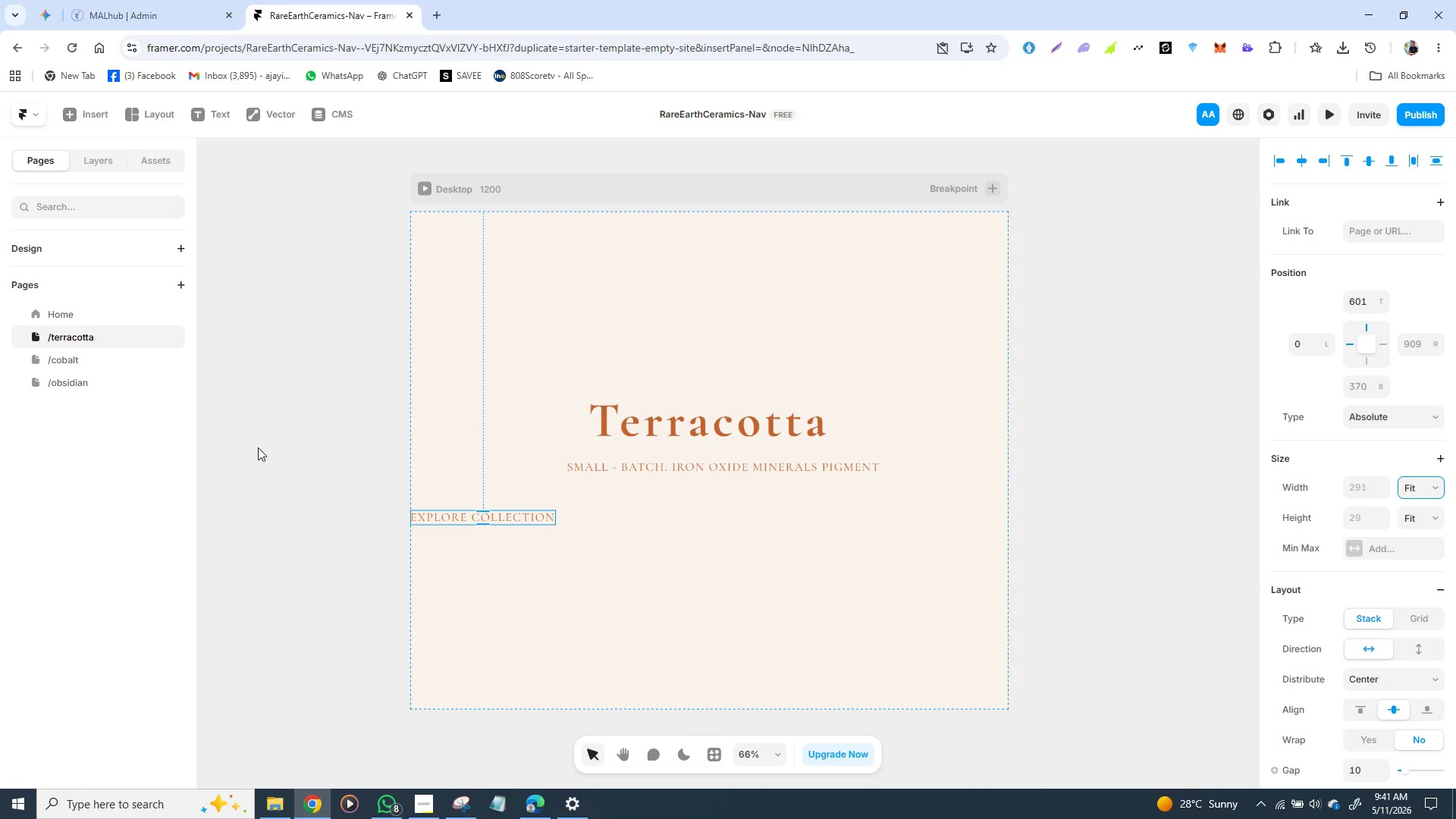 
left_click([507, 518])
 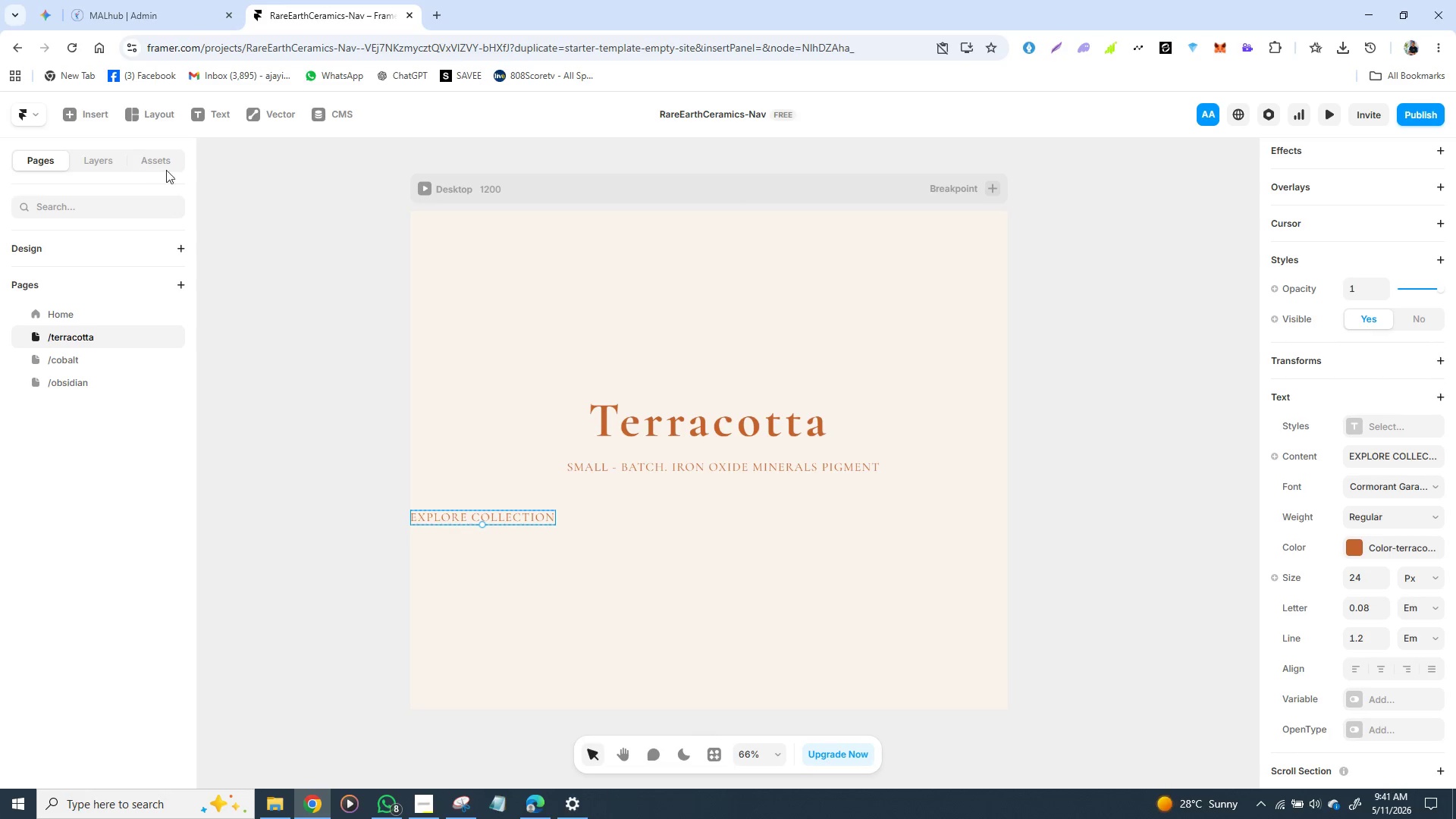 
left_click([108, 162])
 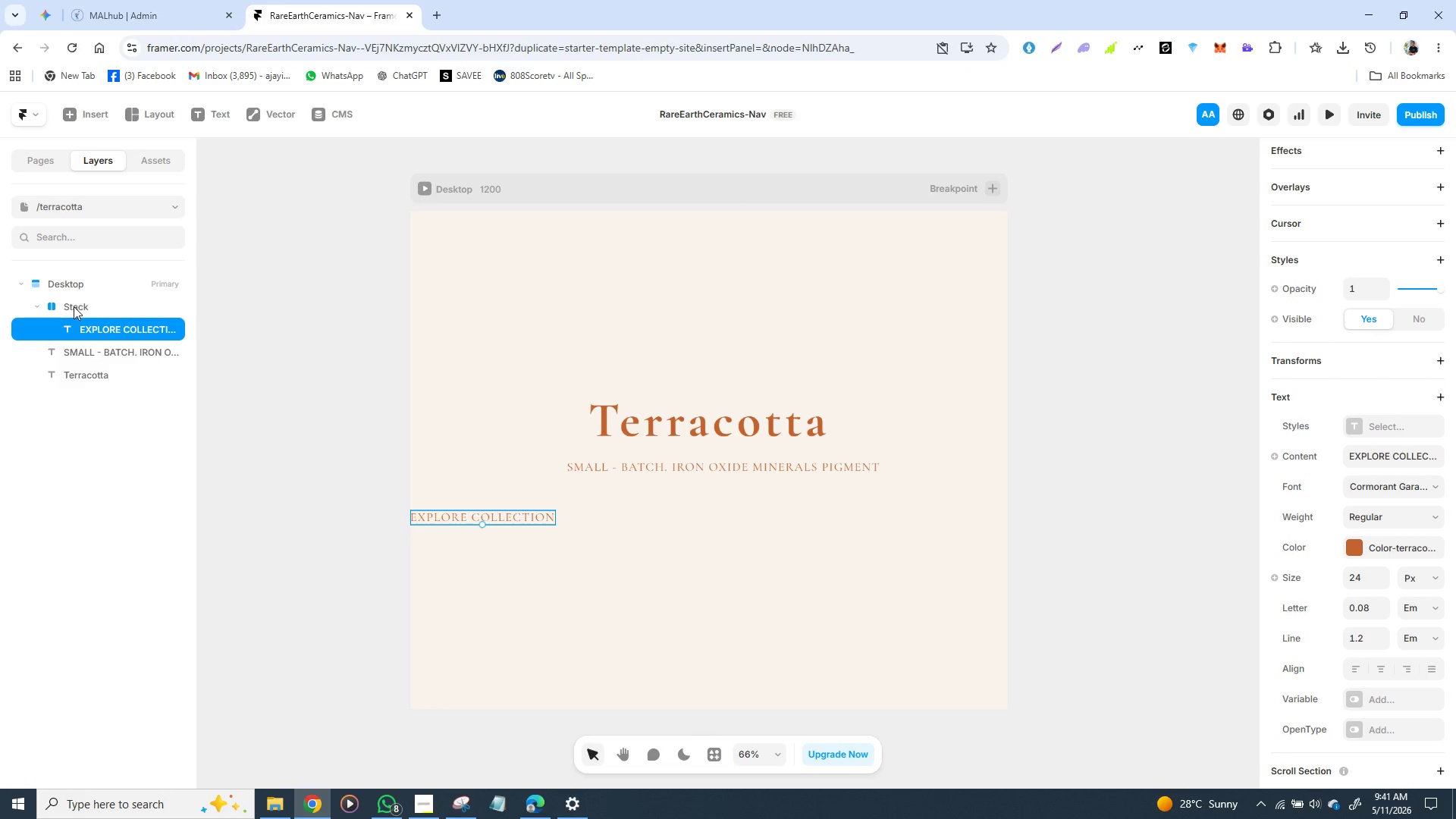 
left_click([74, 306])
 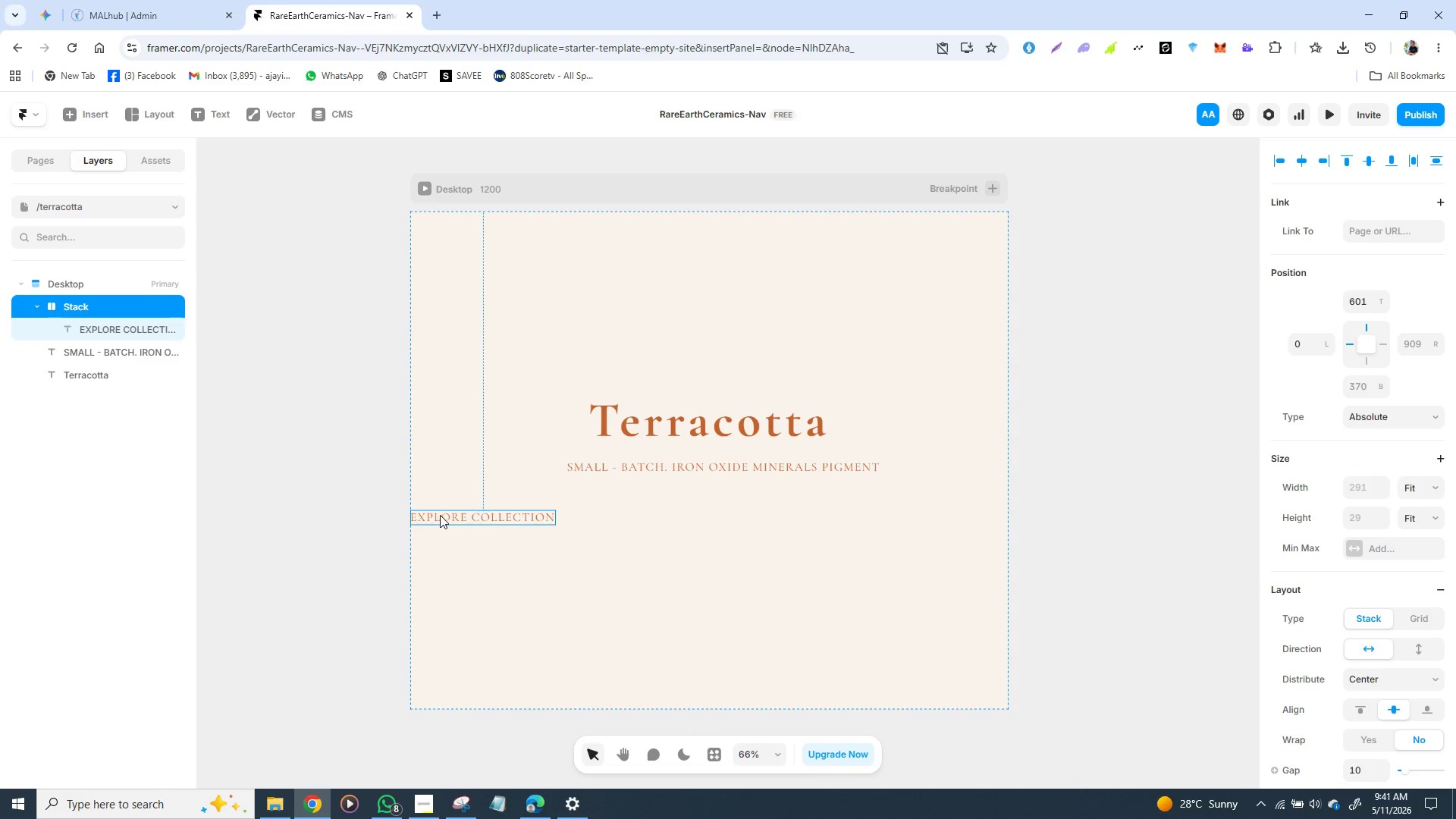 
left_click_drag(start_coordinate=[437, 515], to_coordinate=[667, 503])
 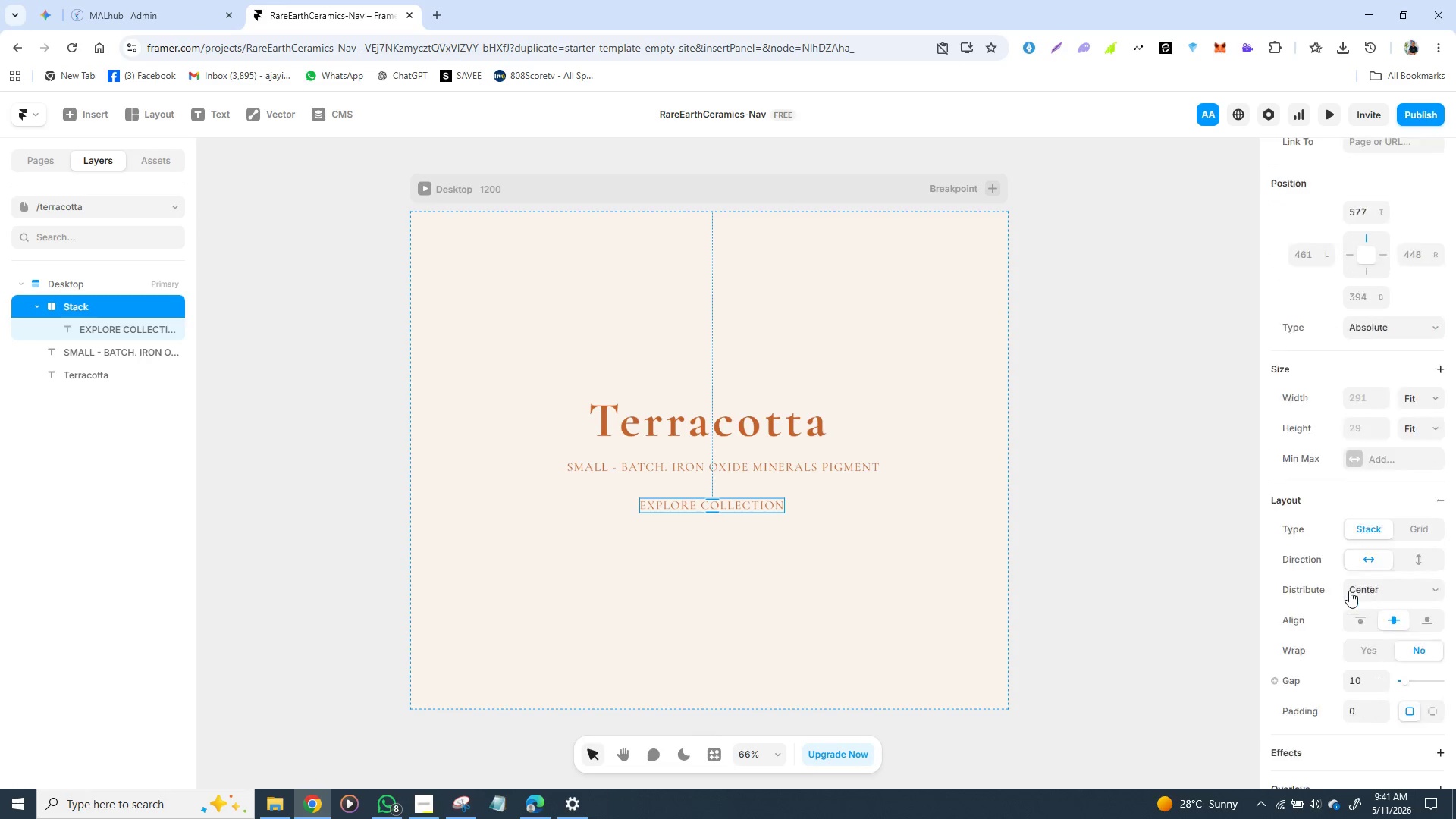 
scroll: coordinate [1347, 586], scroll_direction: down, amount: 1.0
 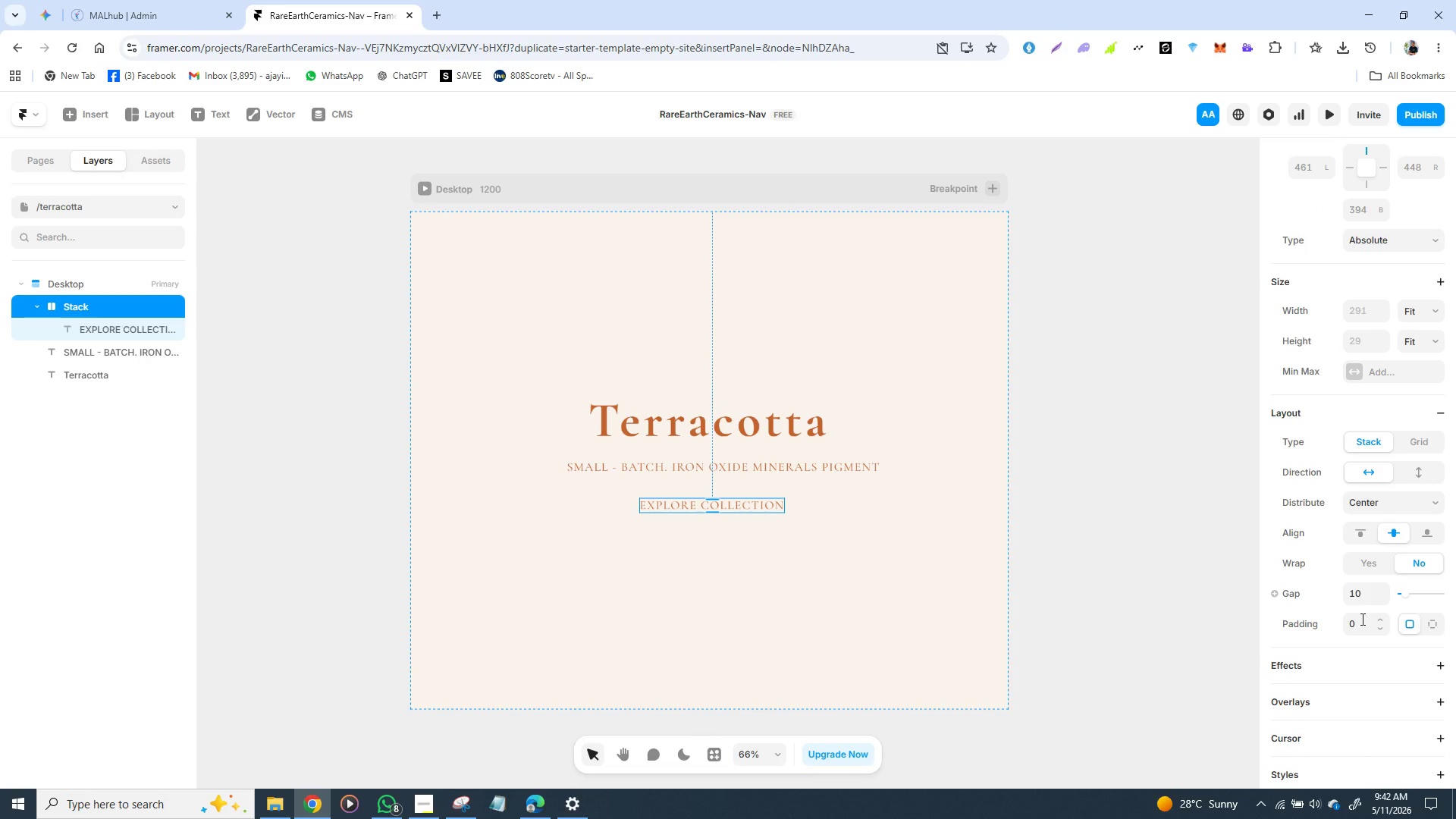 
left_click([1361, 619])
 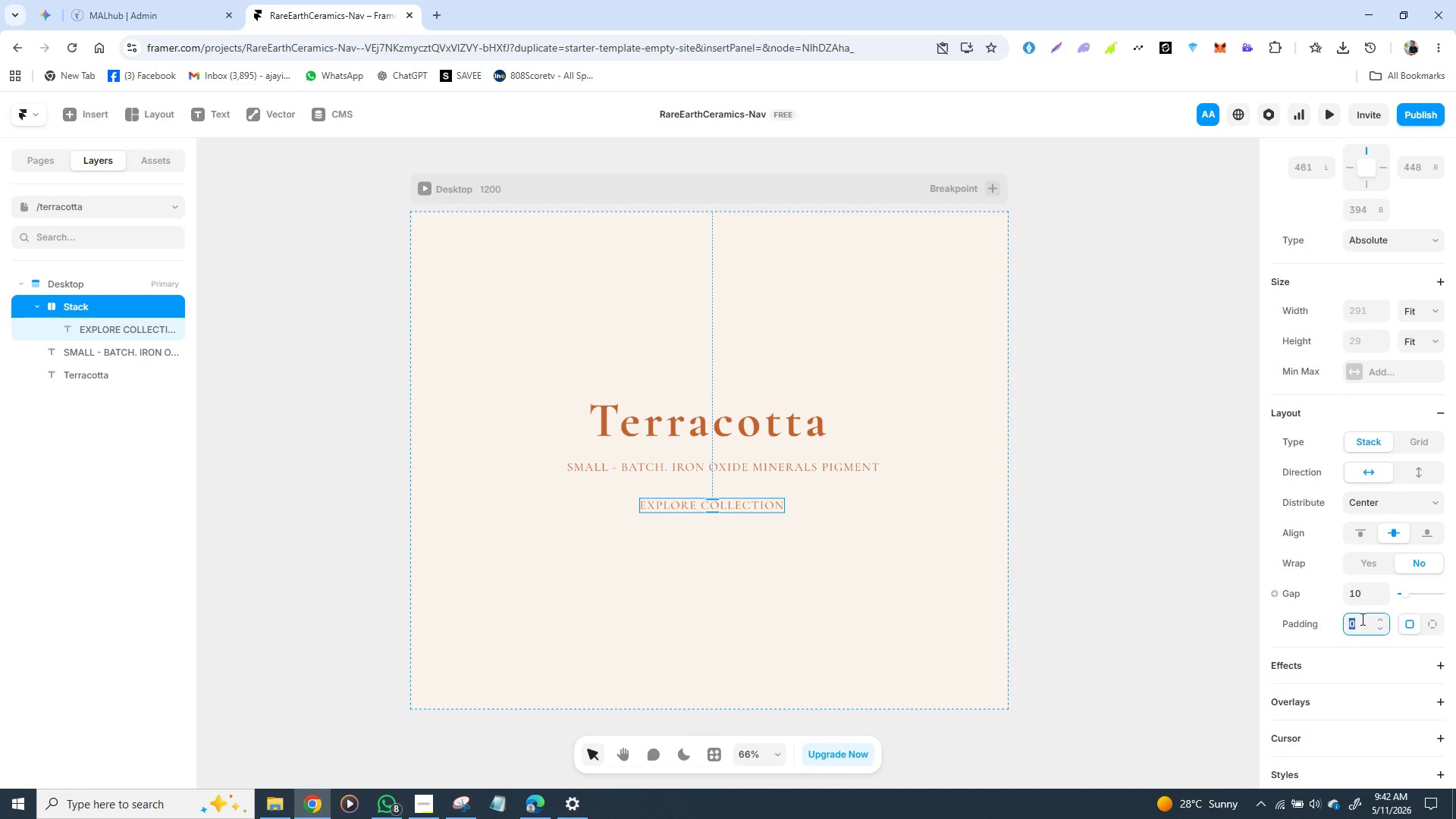 
type(15)
 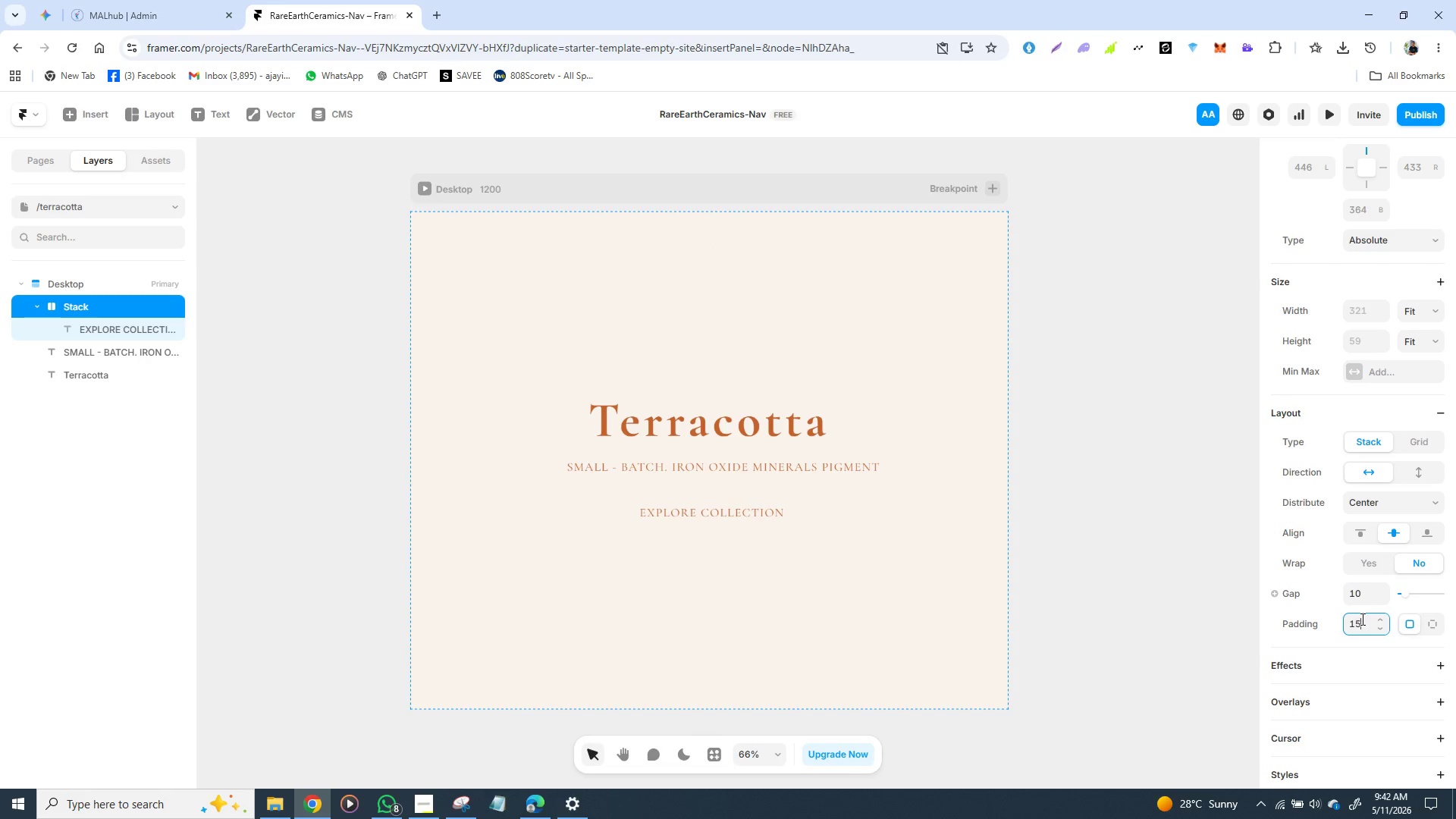 
key(Enter)
 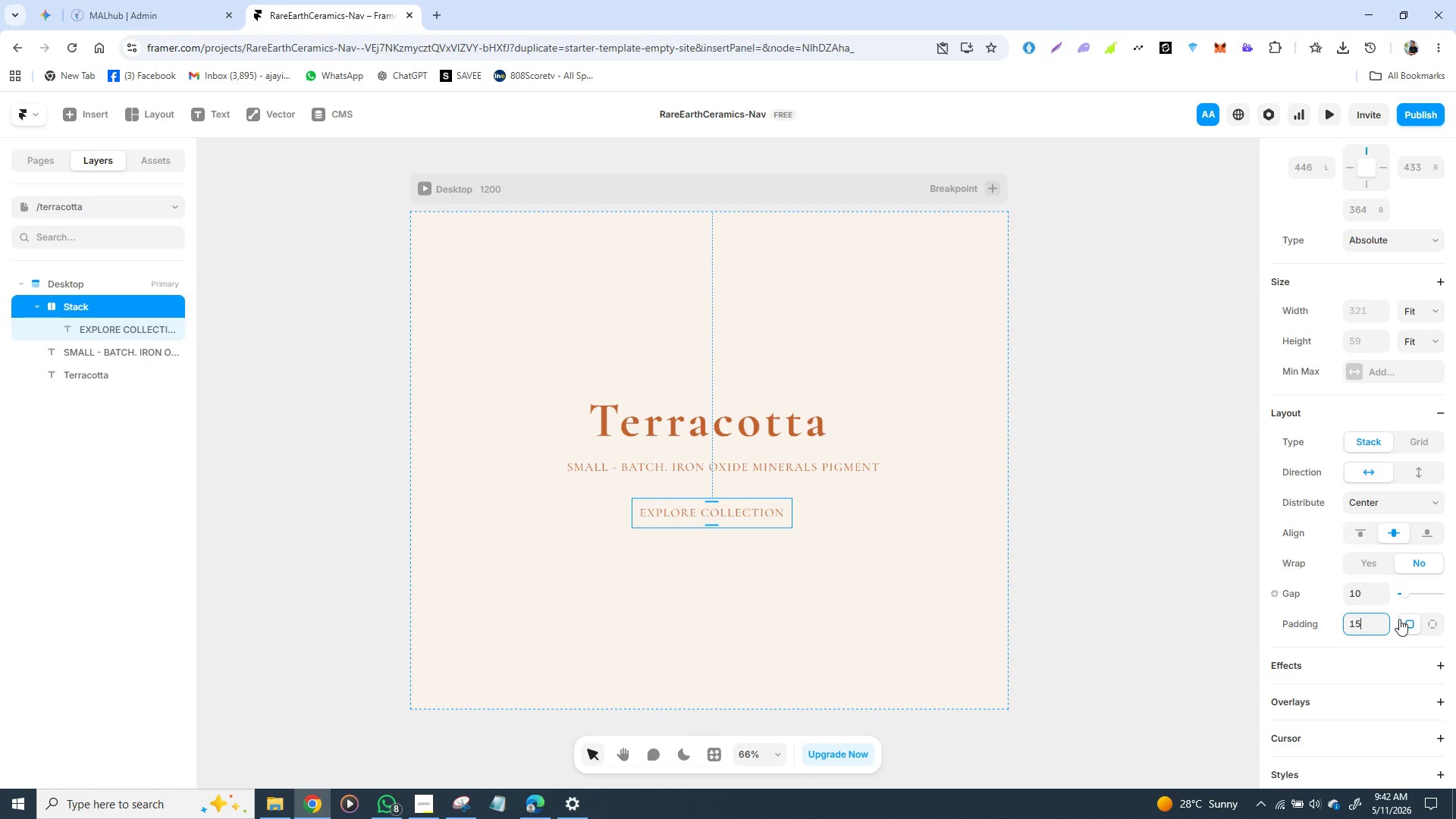 
left_click([1439, 627])
 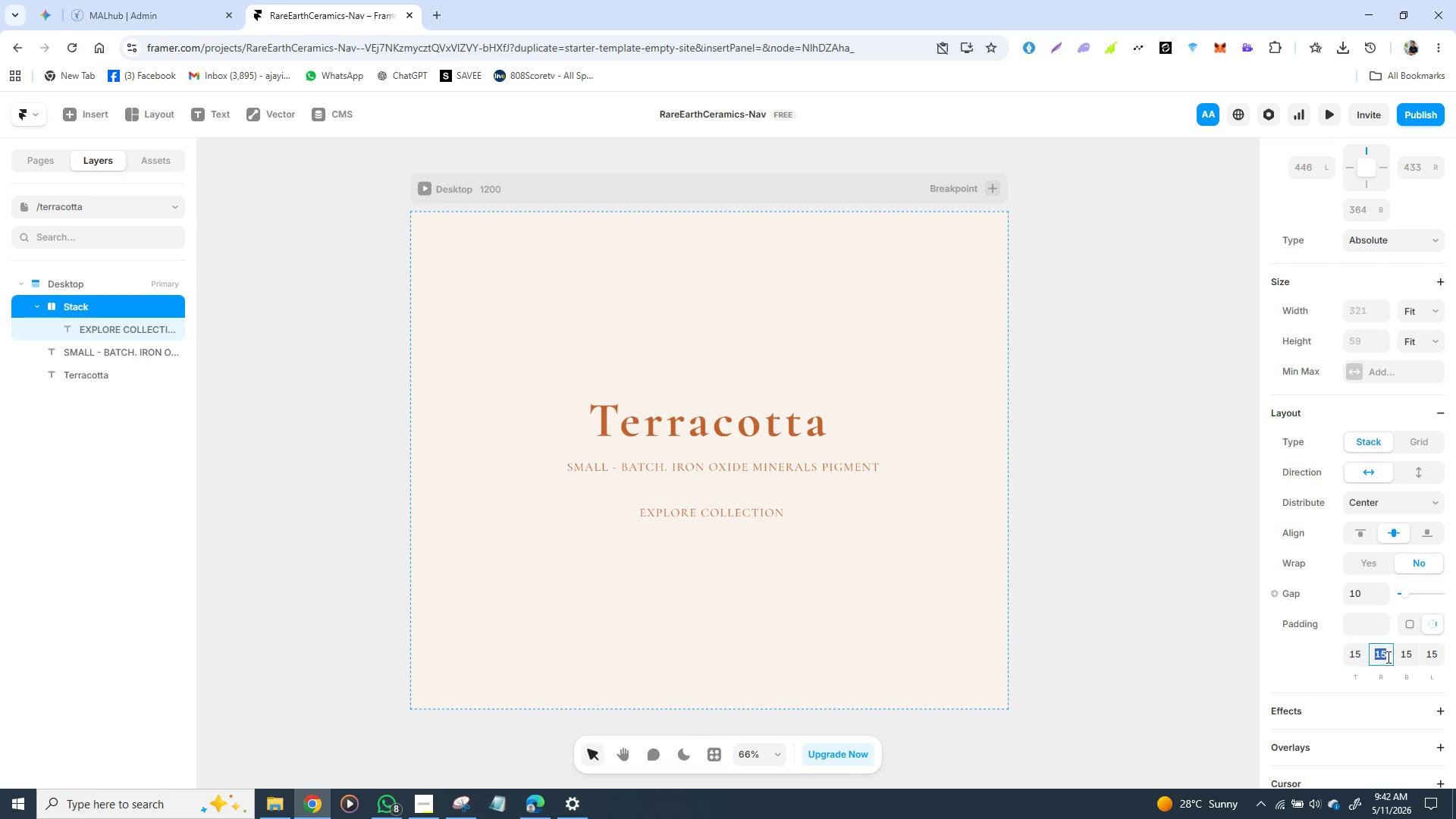 
left_click([1387, 657])
 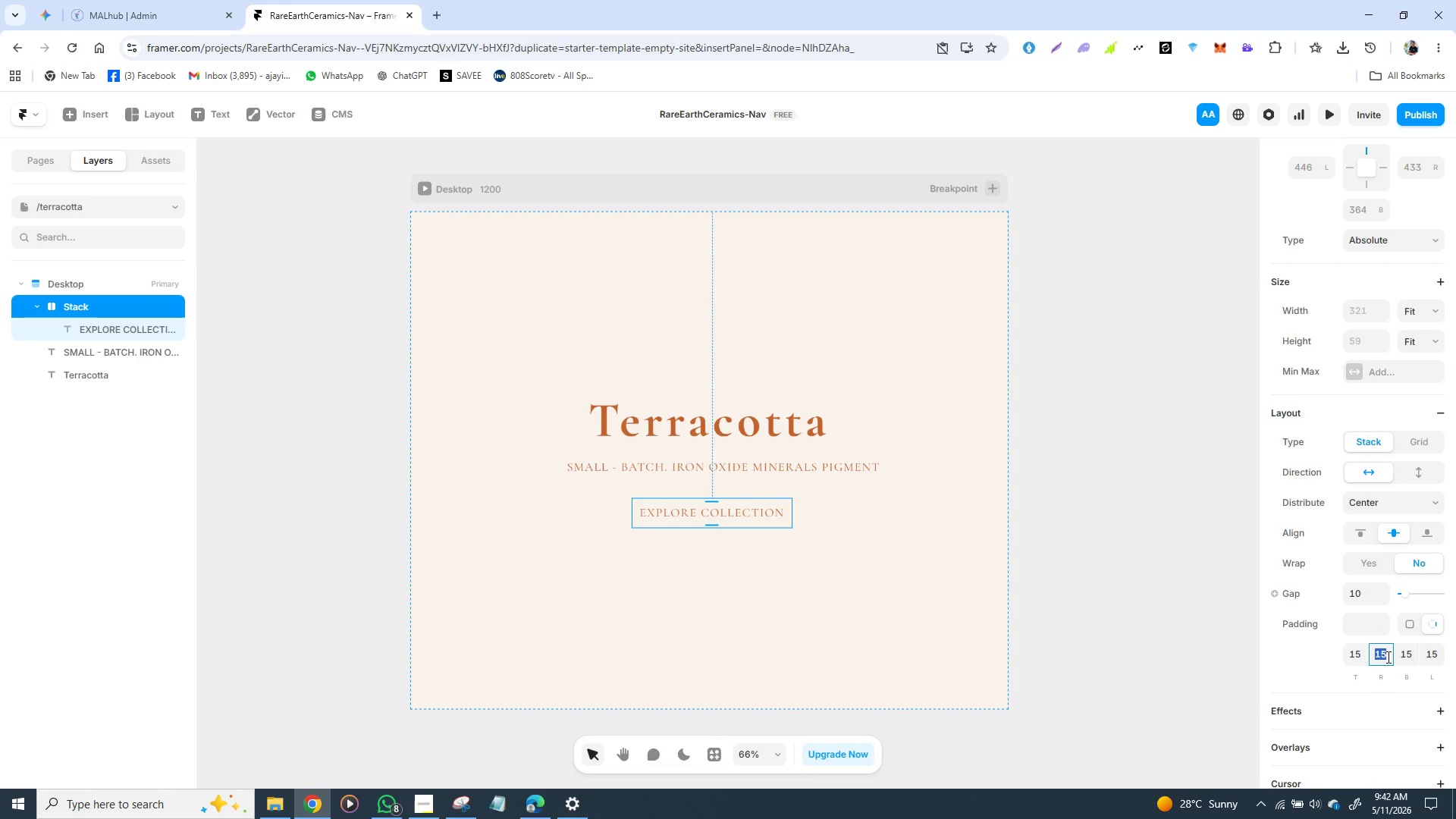 
type(25)
 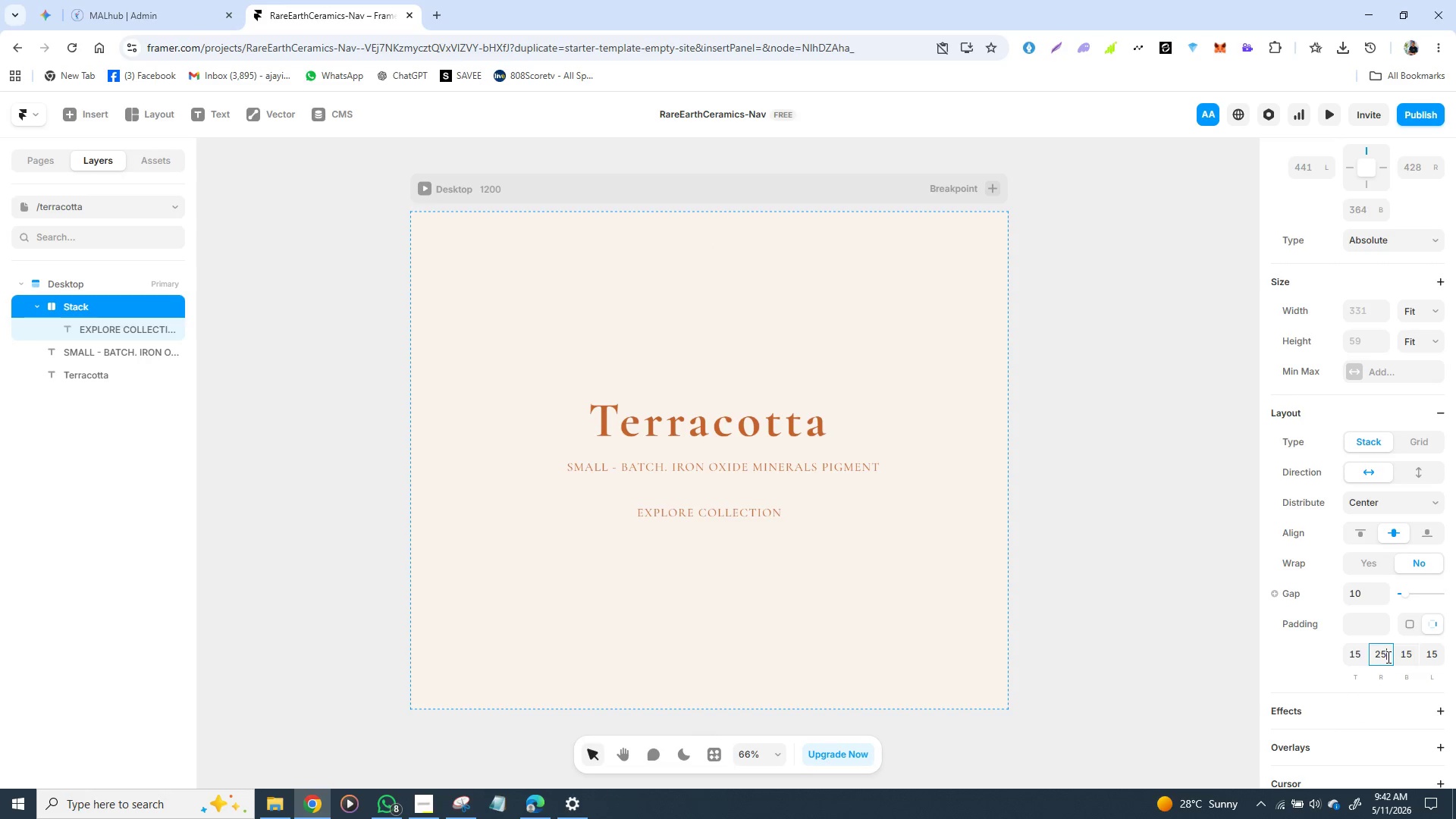 
key(Enter)
 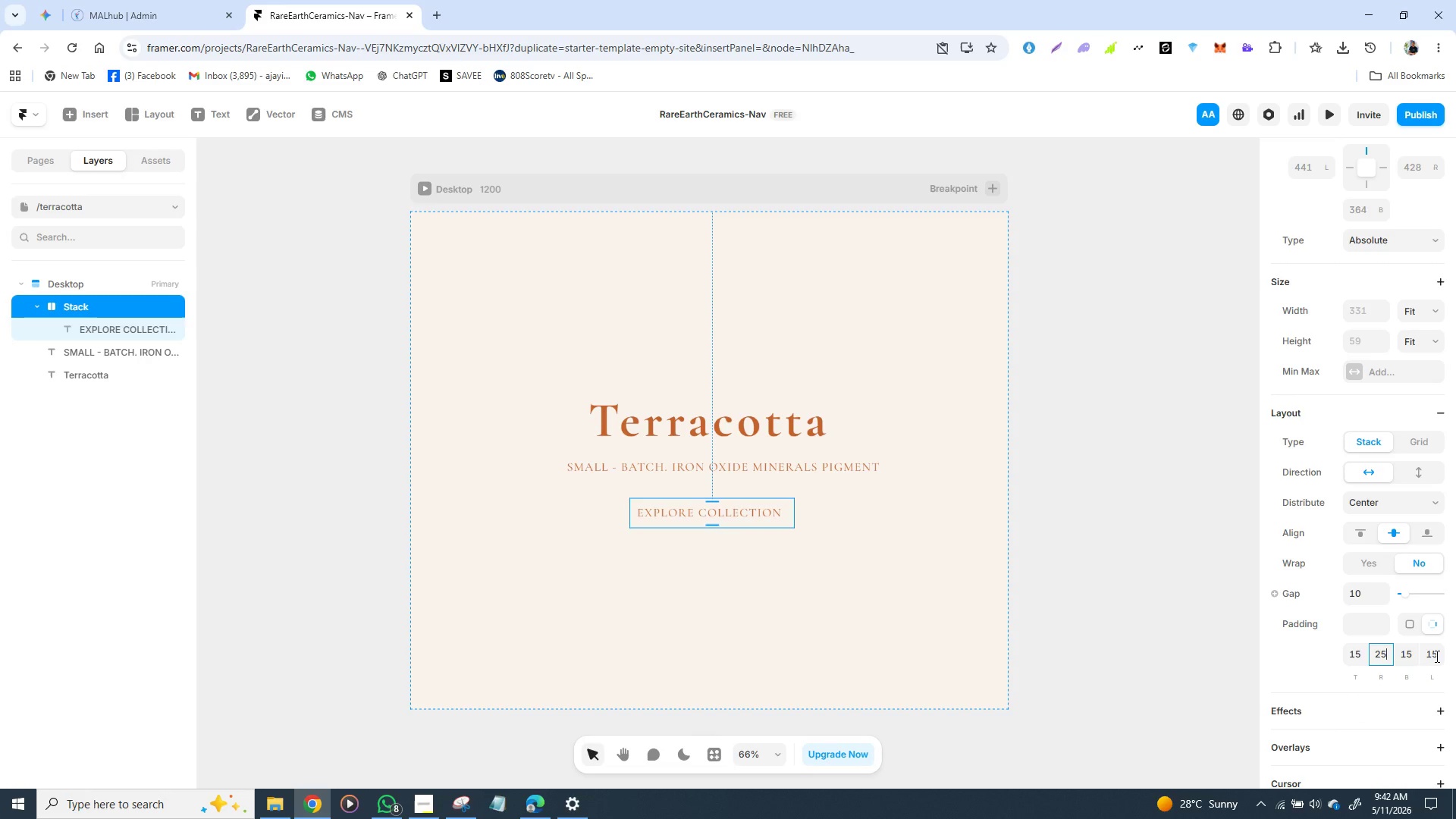 
left_click([1436, 656])
 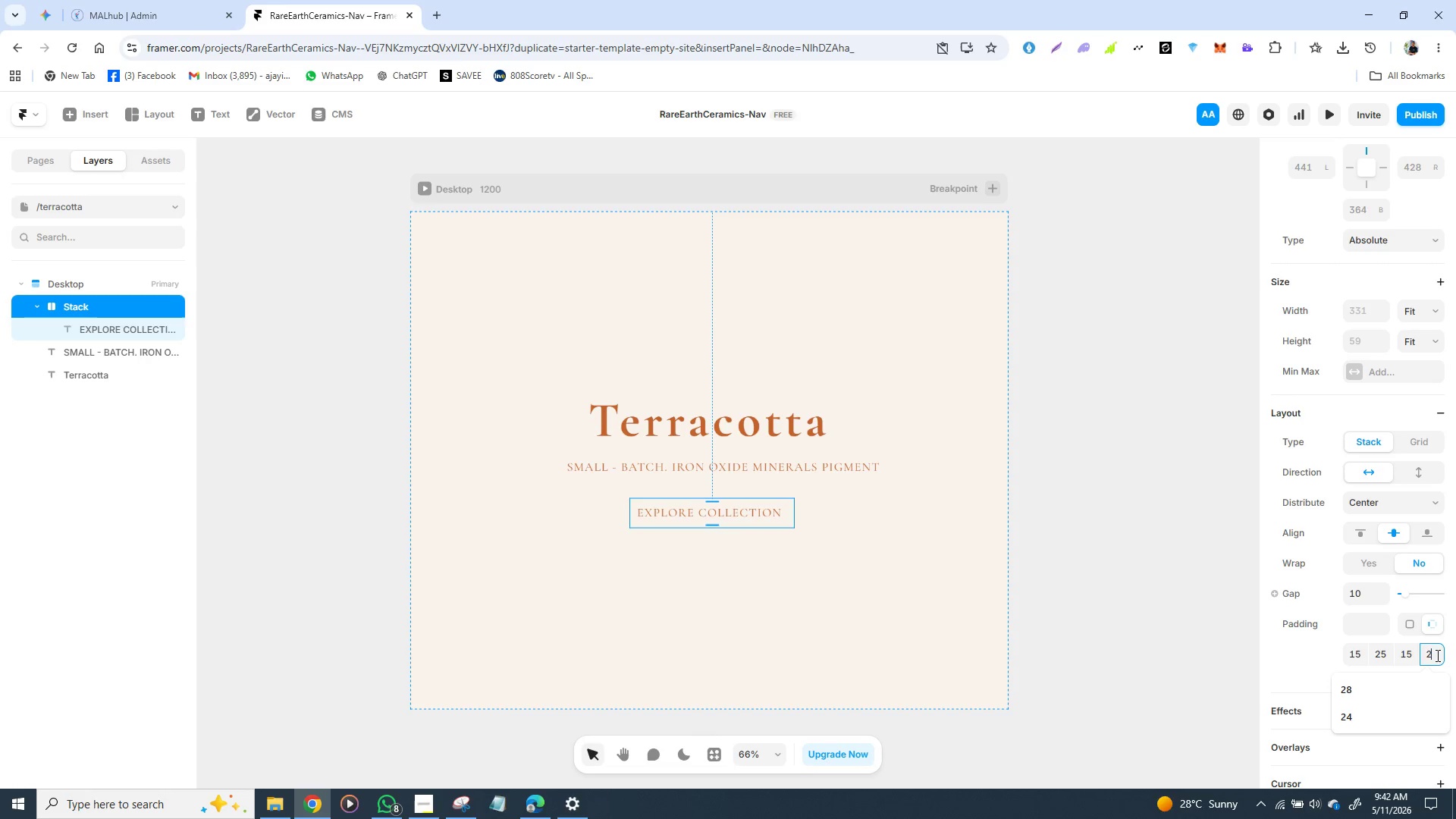 
type(25)
 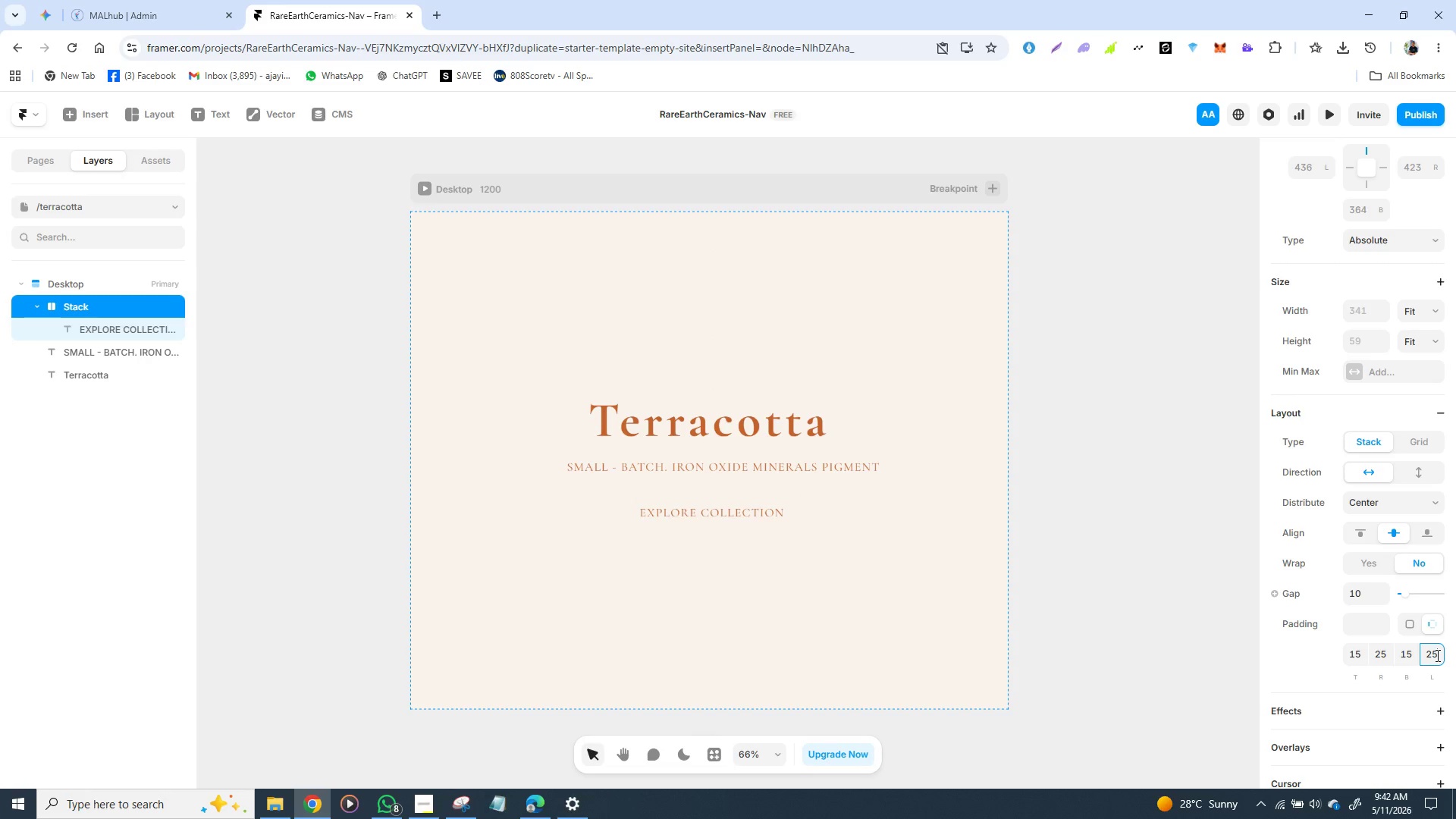 
key(Enter)
 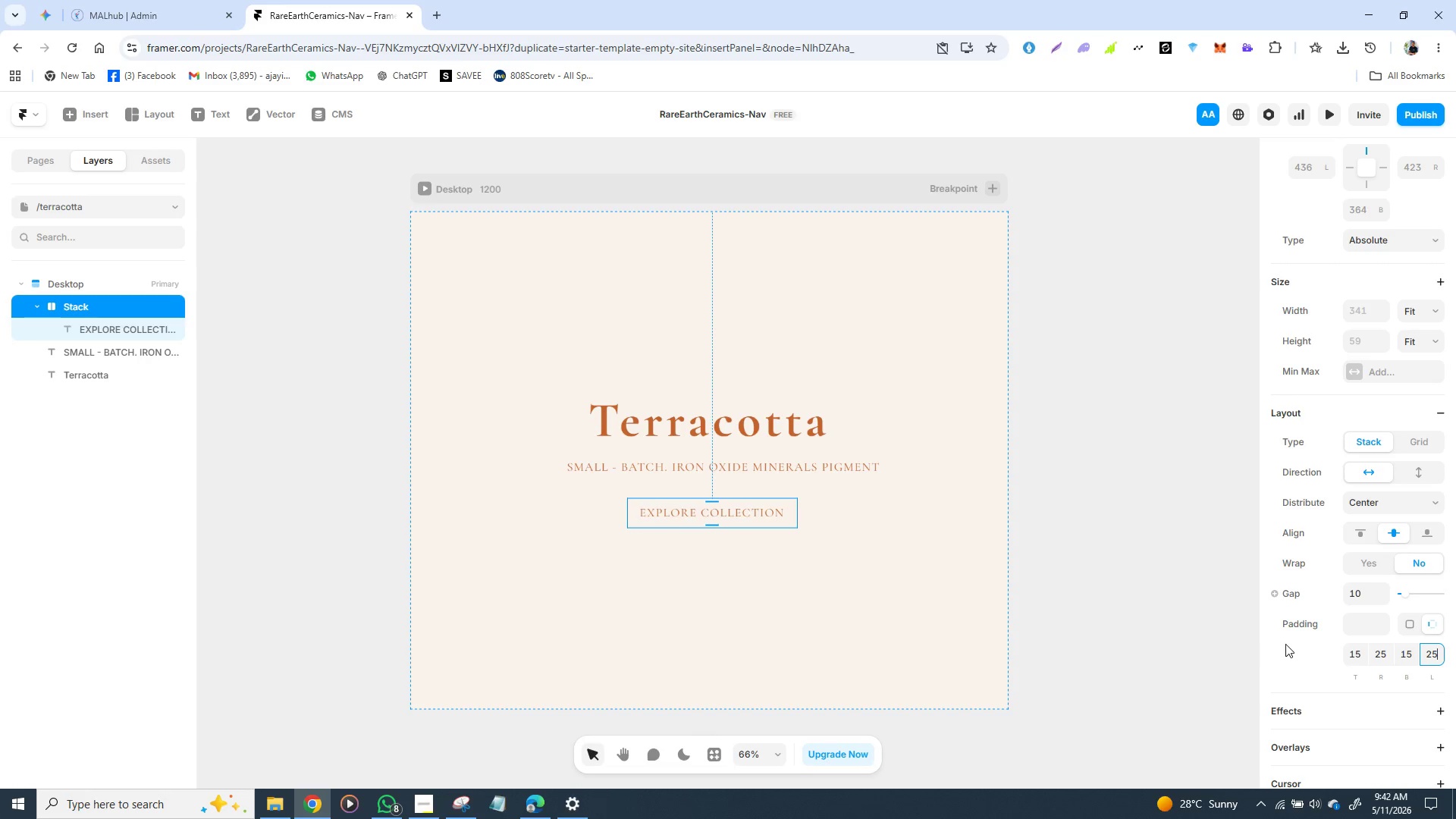 
wait(9.28)
 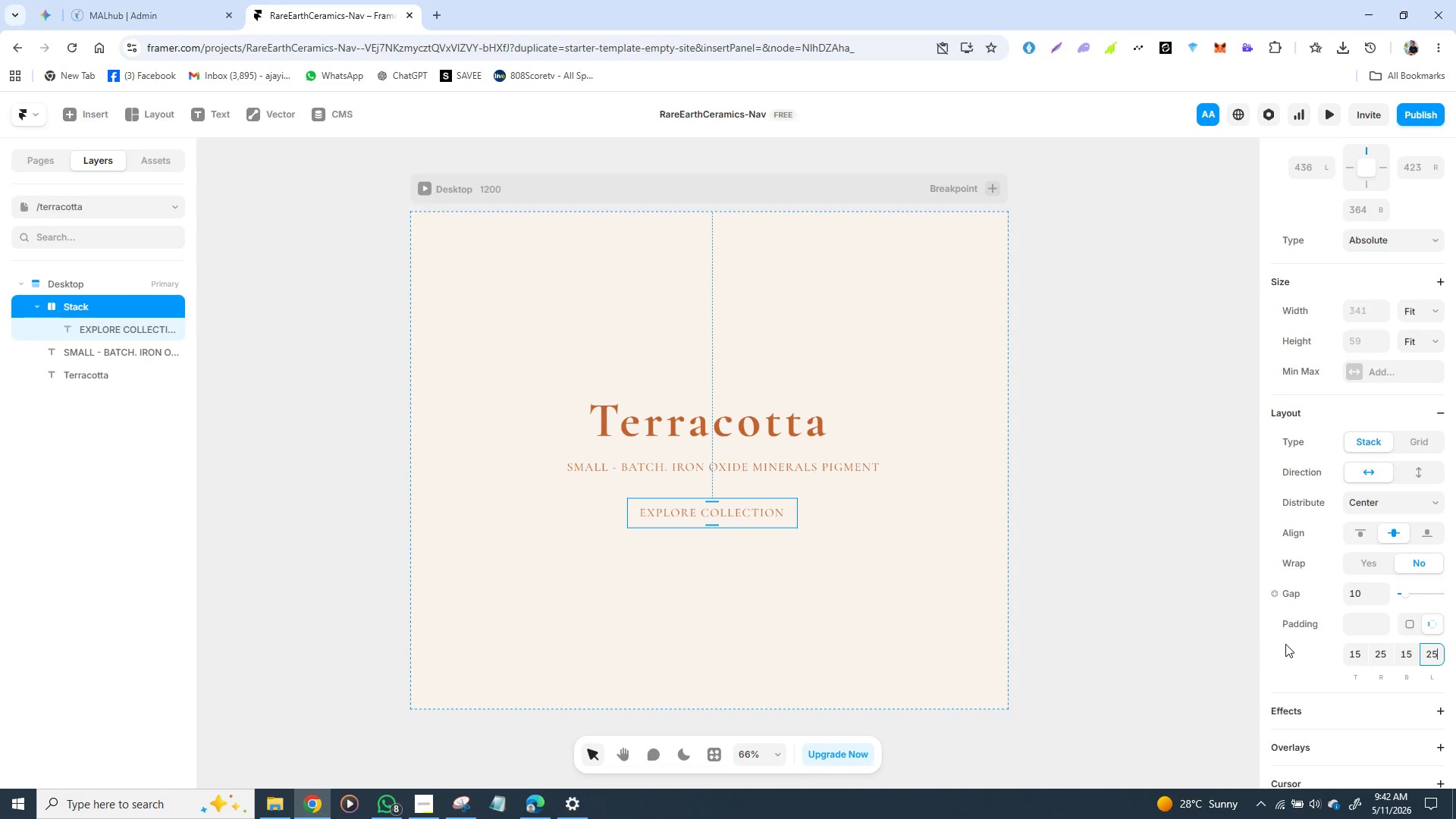 
scroll: coordinate [1316, 620], scroll_direction: down, amount: 3.0
 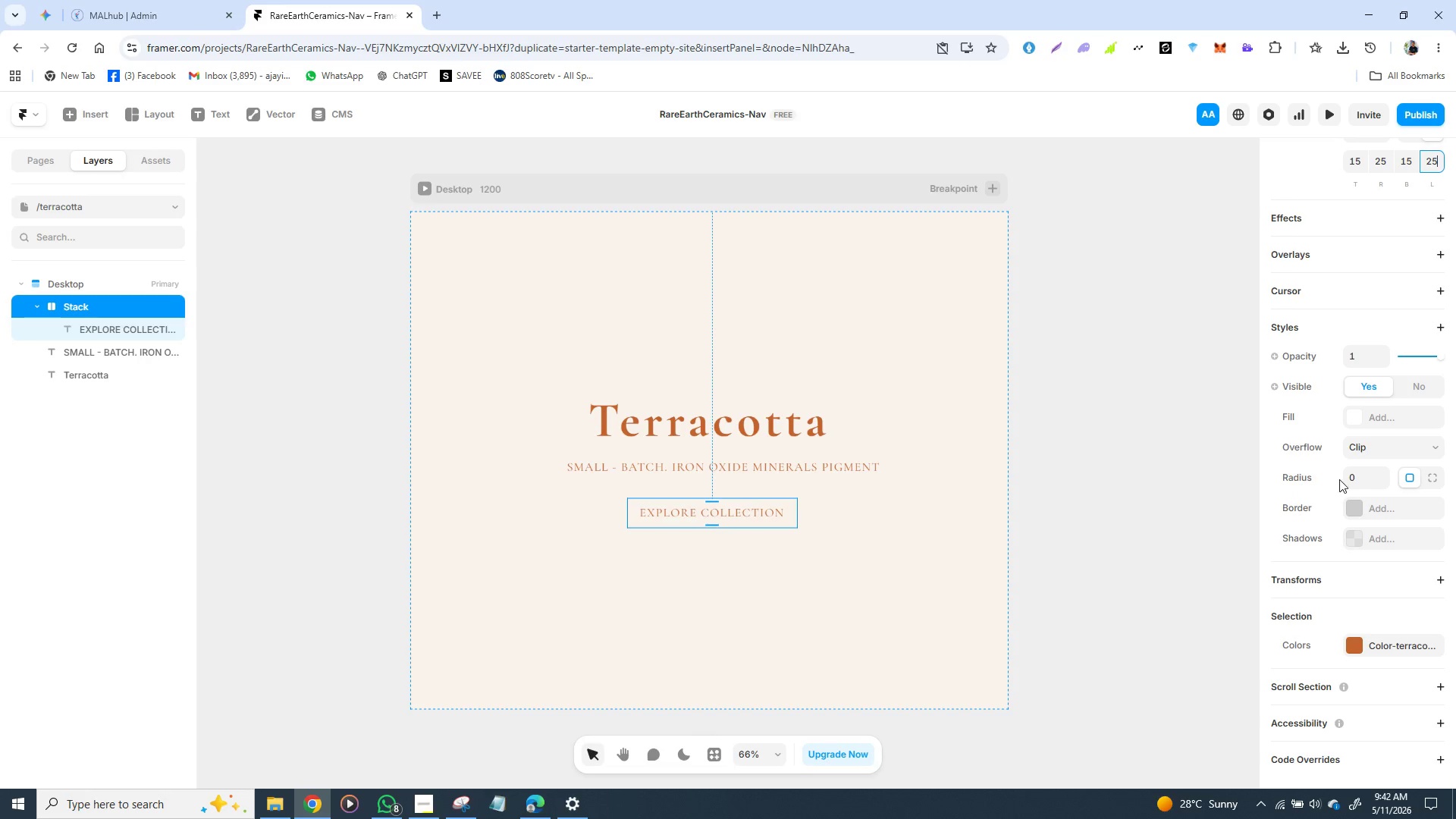 
left_click([1358, 476])
 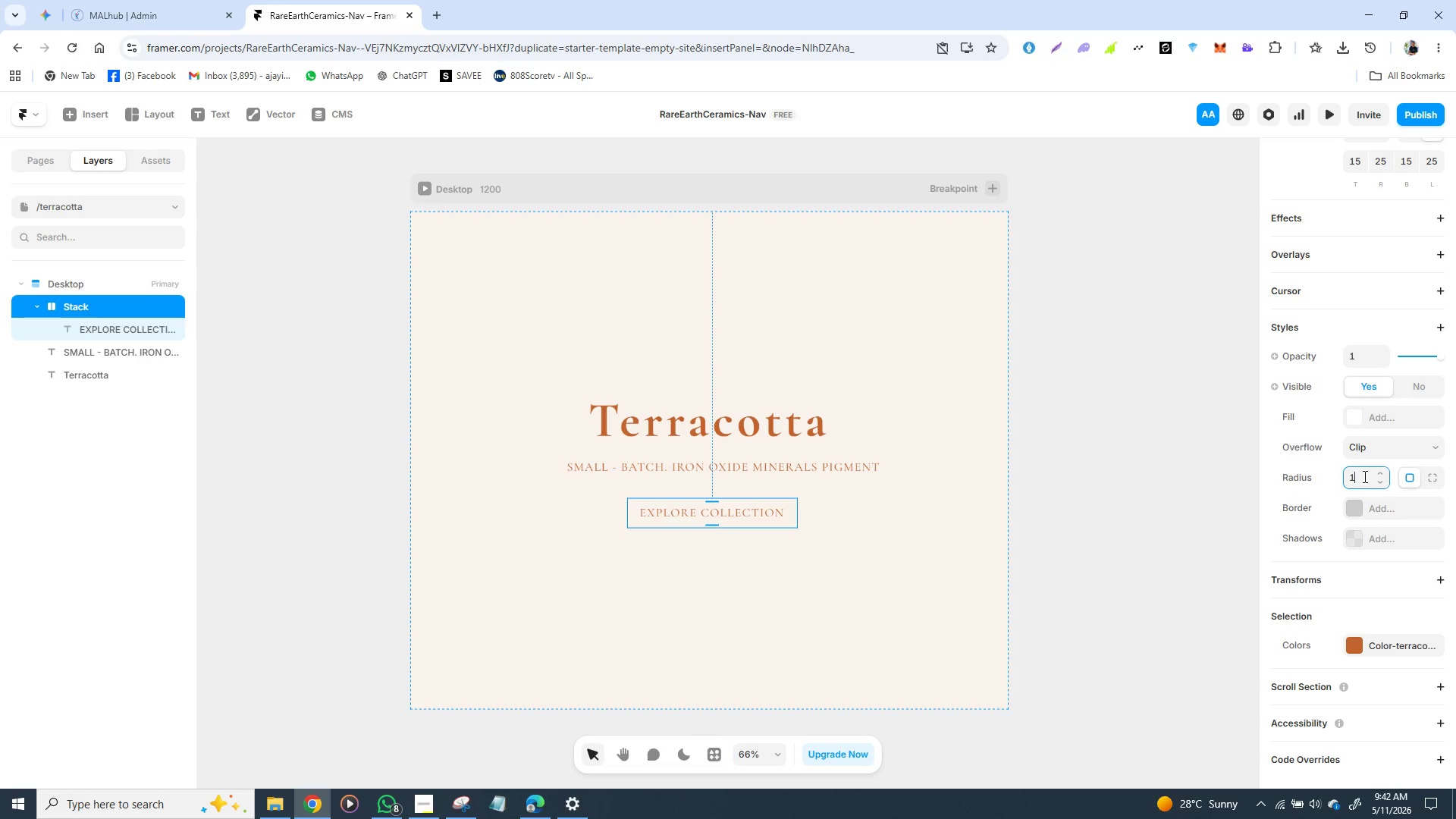 
type(100)
 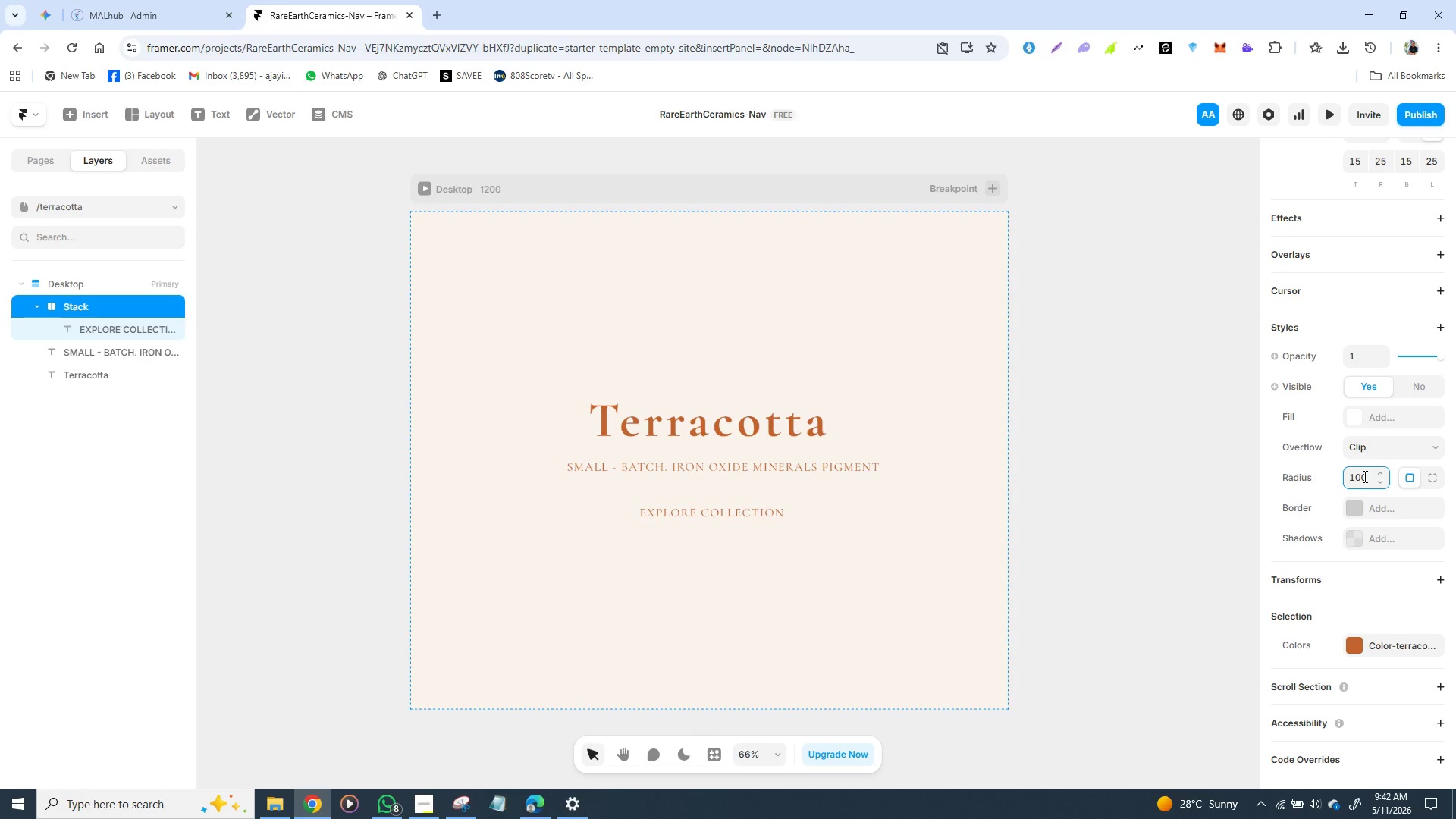 
key(Enter)
 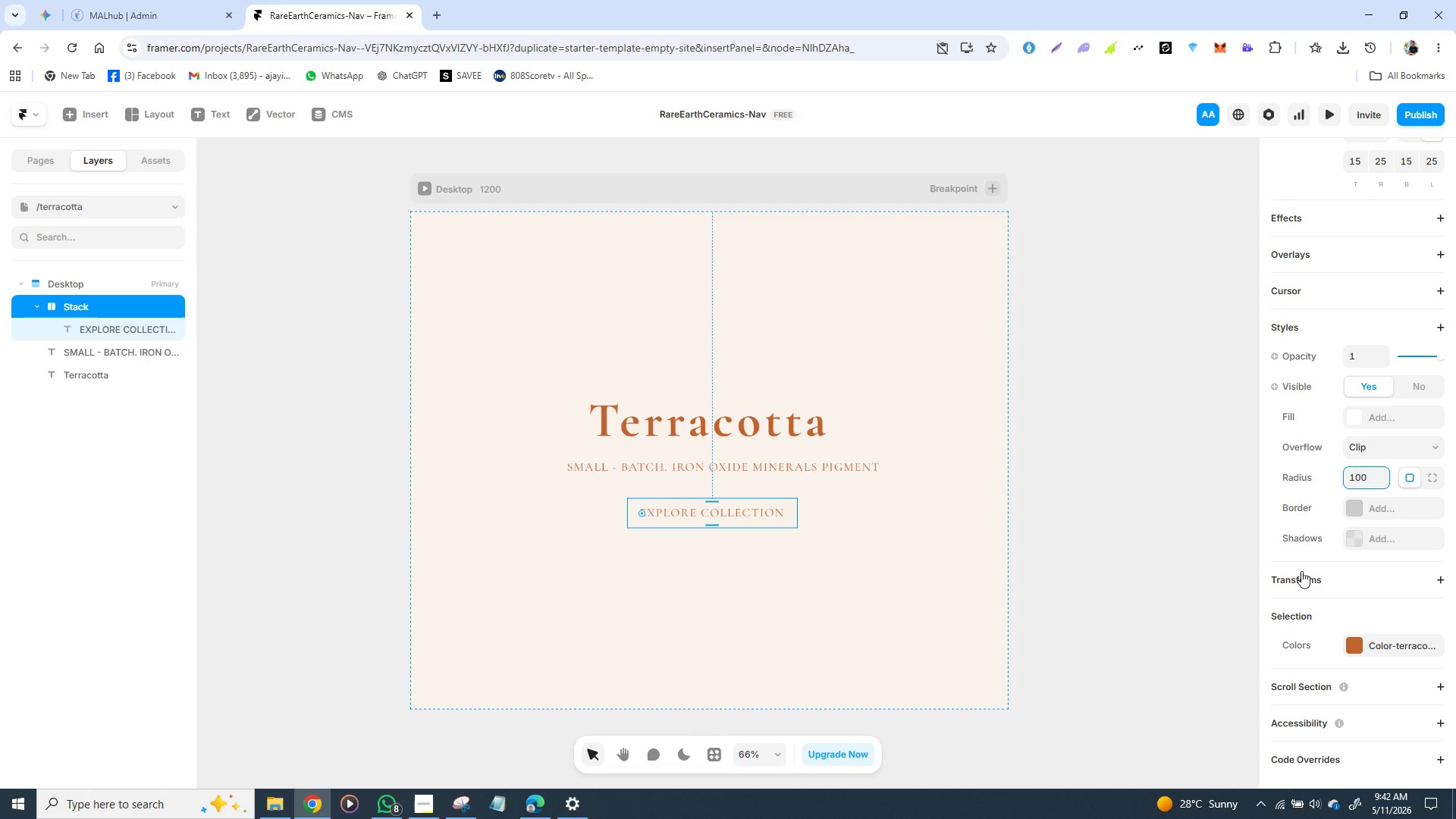 
wait(5.19)
 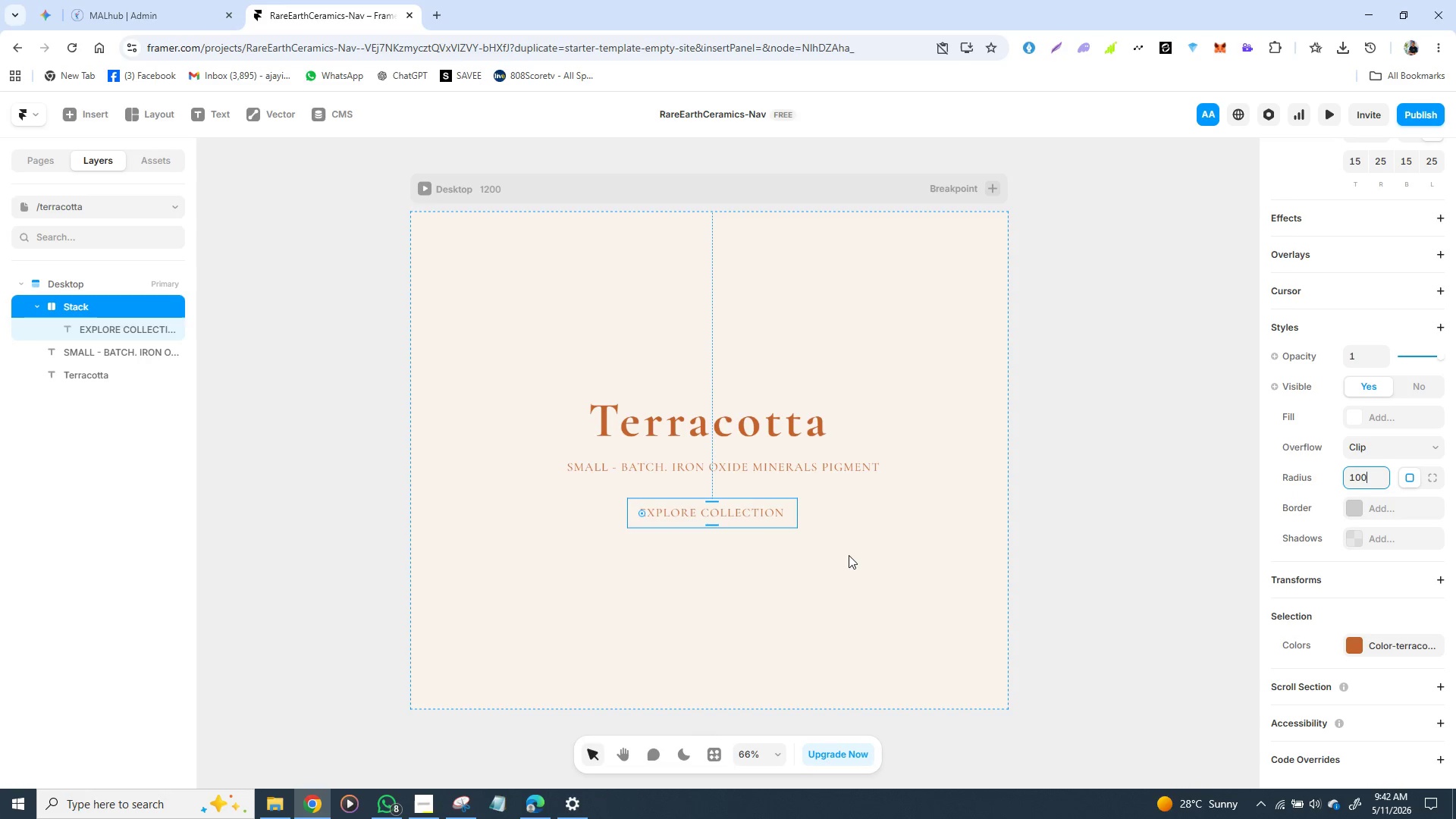 
left_click([1358, 512])
 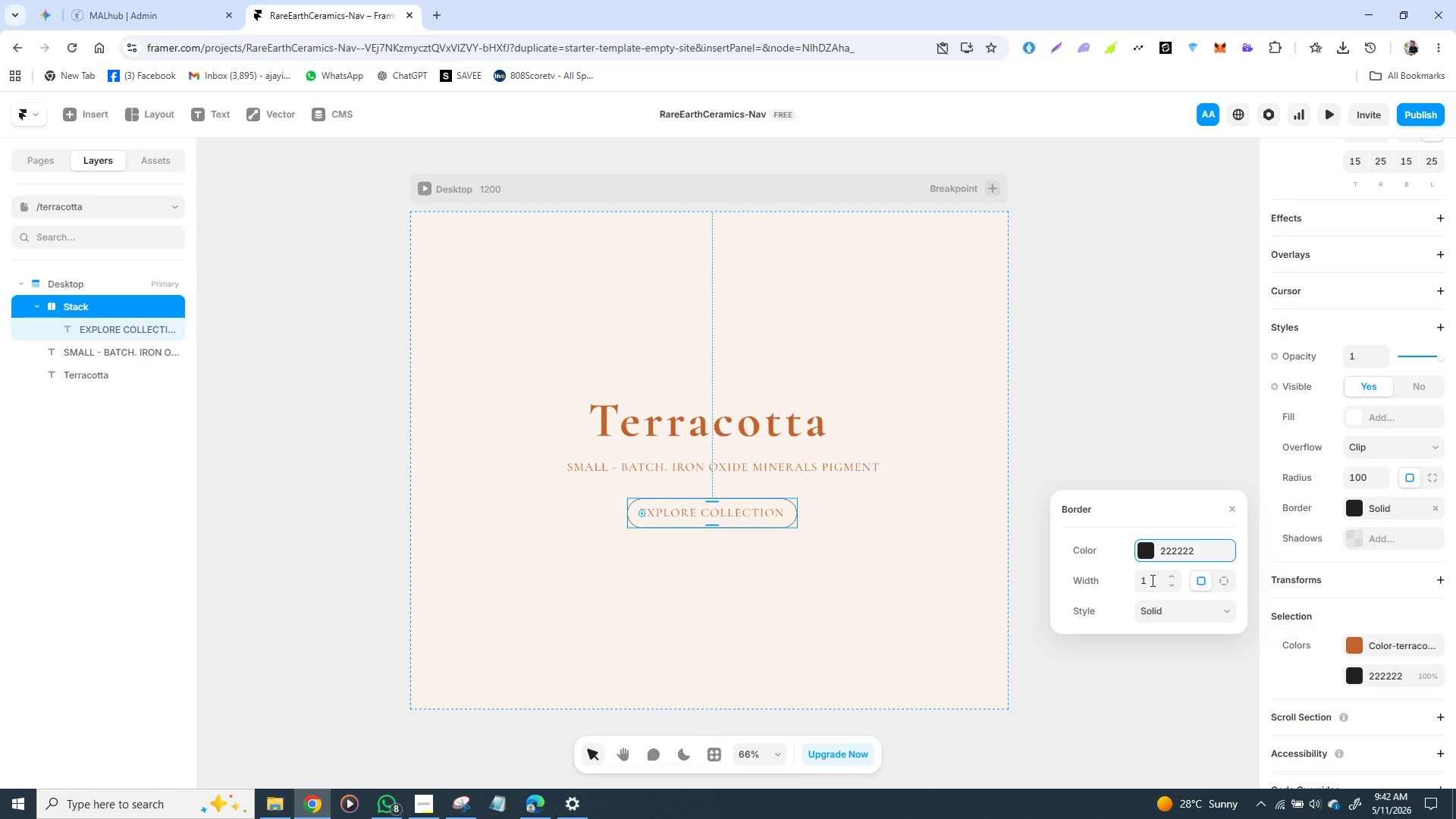 
left_click([1151, 580])
 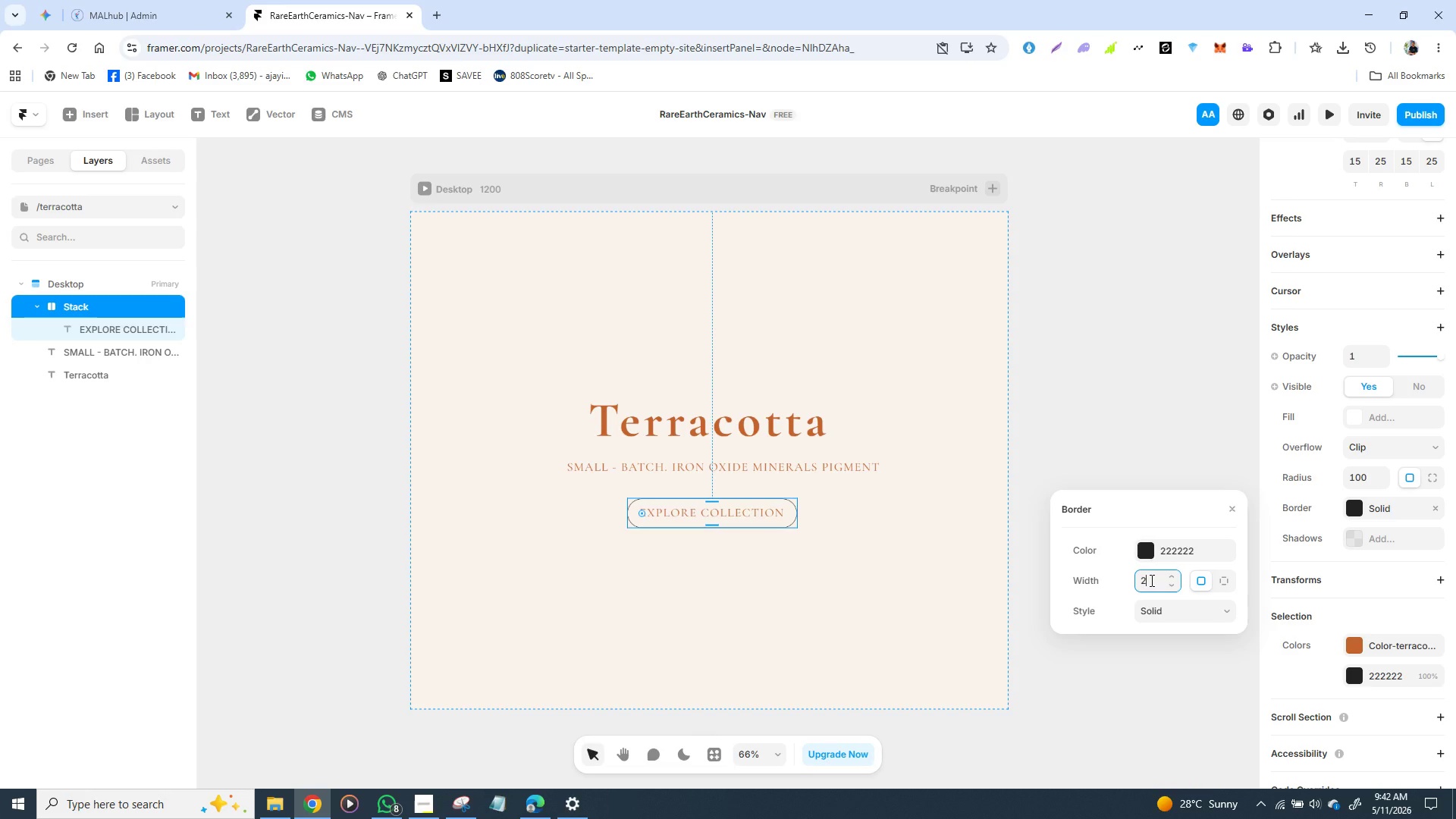 
key(2)
 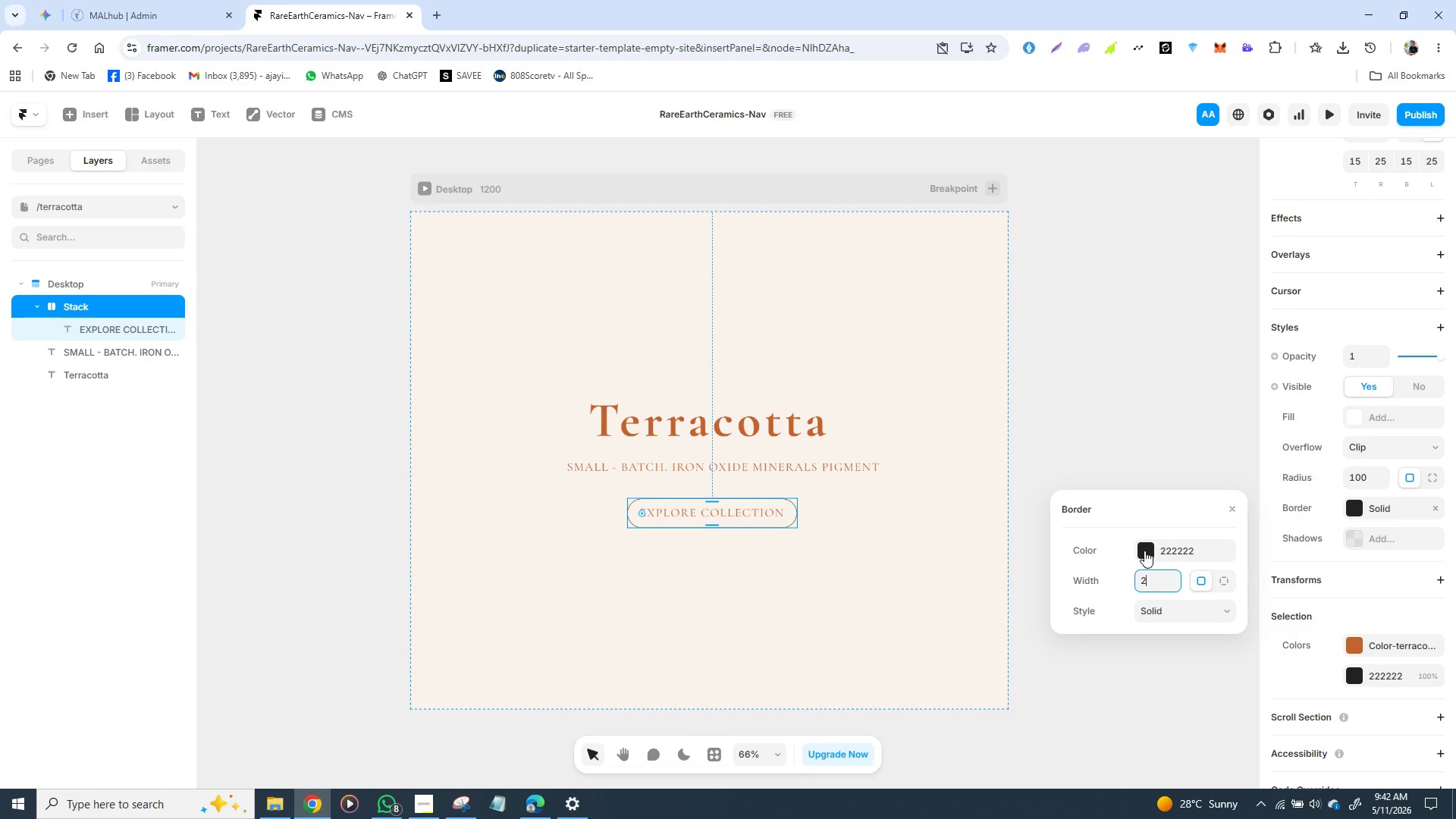 
left_click([1144, 551])
 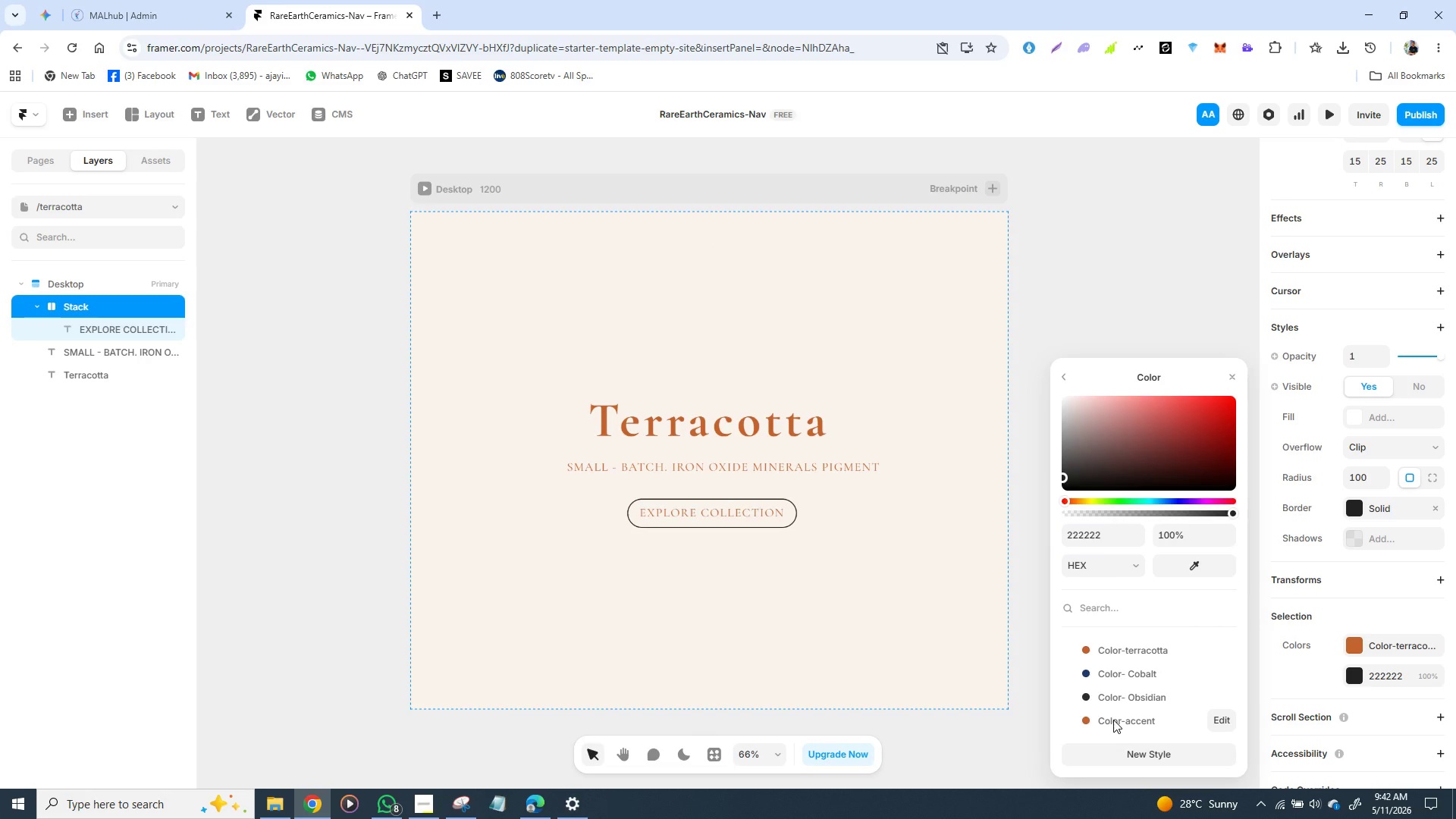 
left_click([1113, 720])
 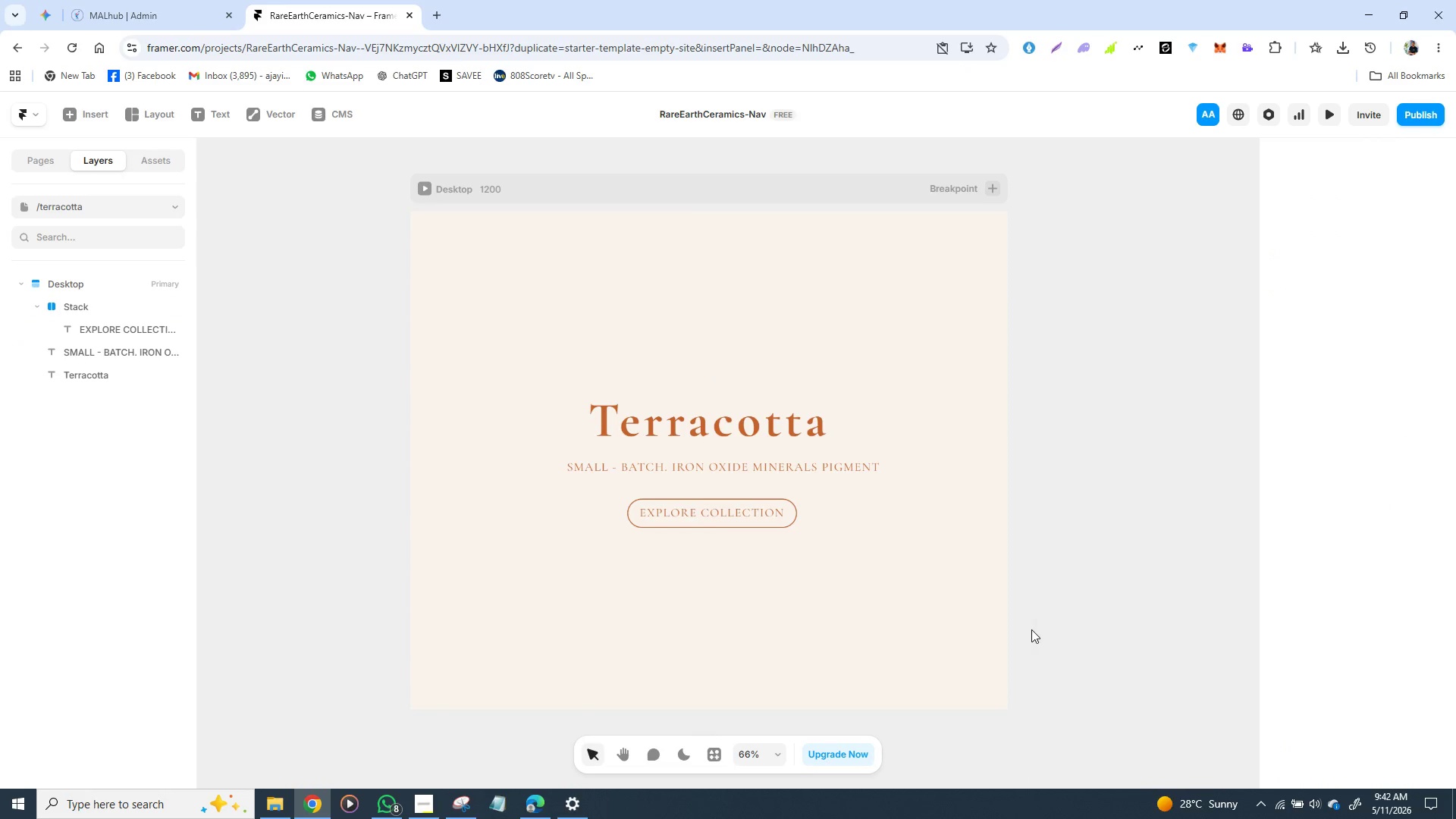 
left_click([1031, 629])
 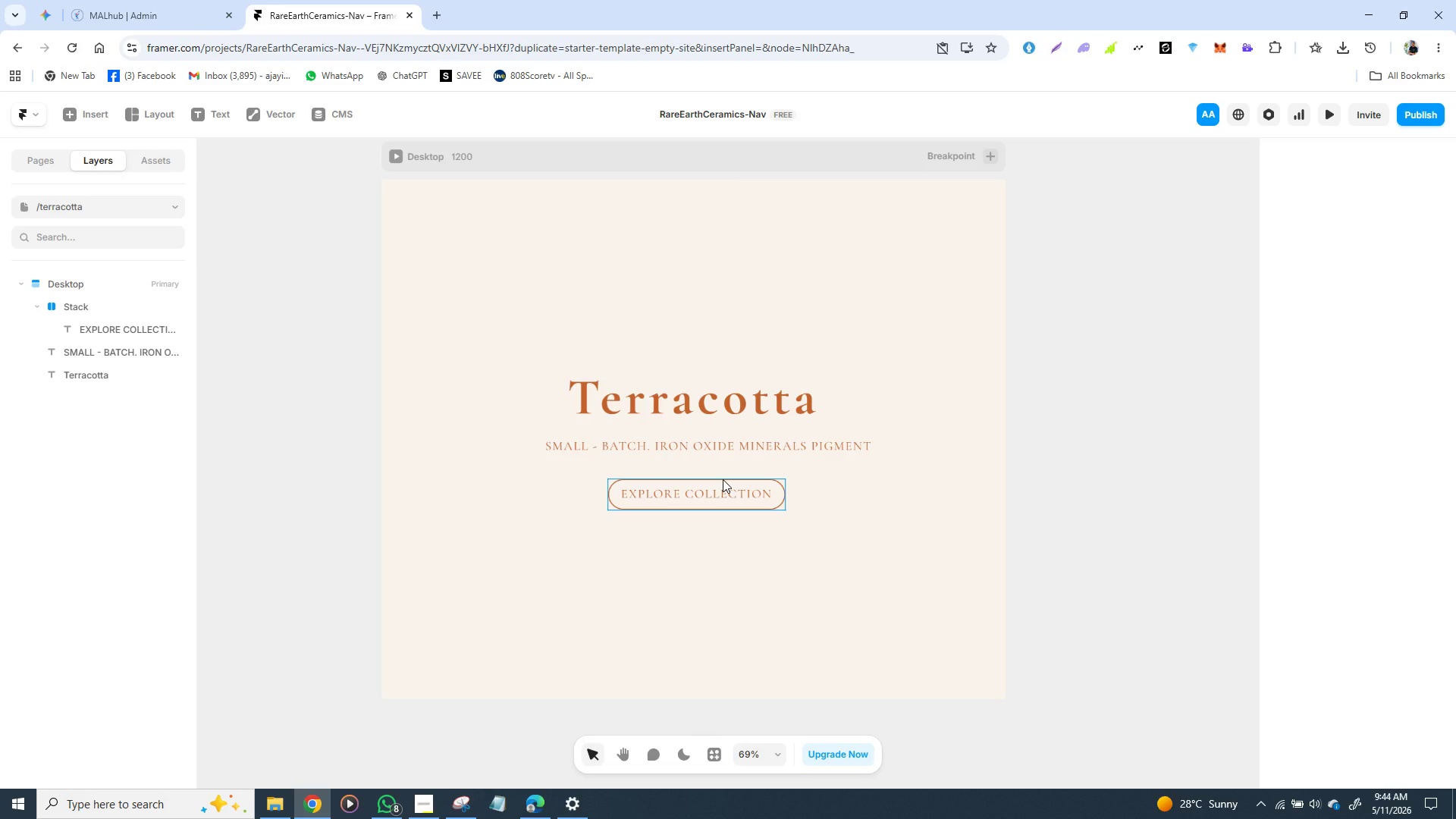 
wait(99.91)
 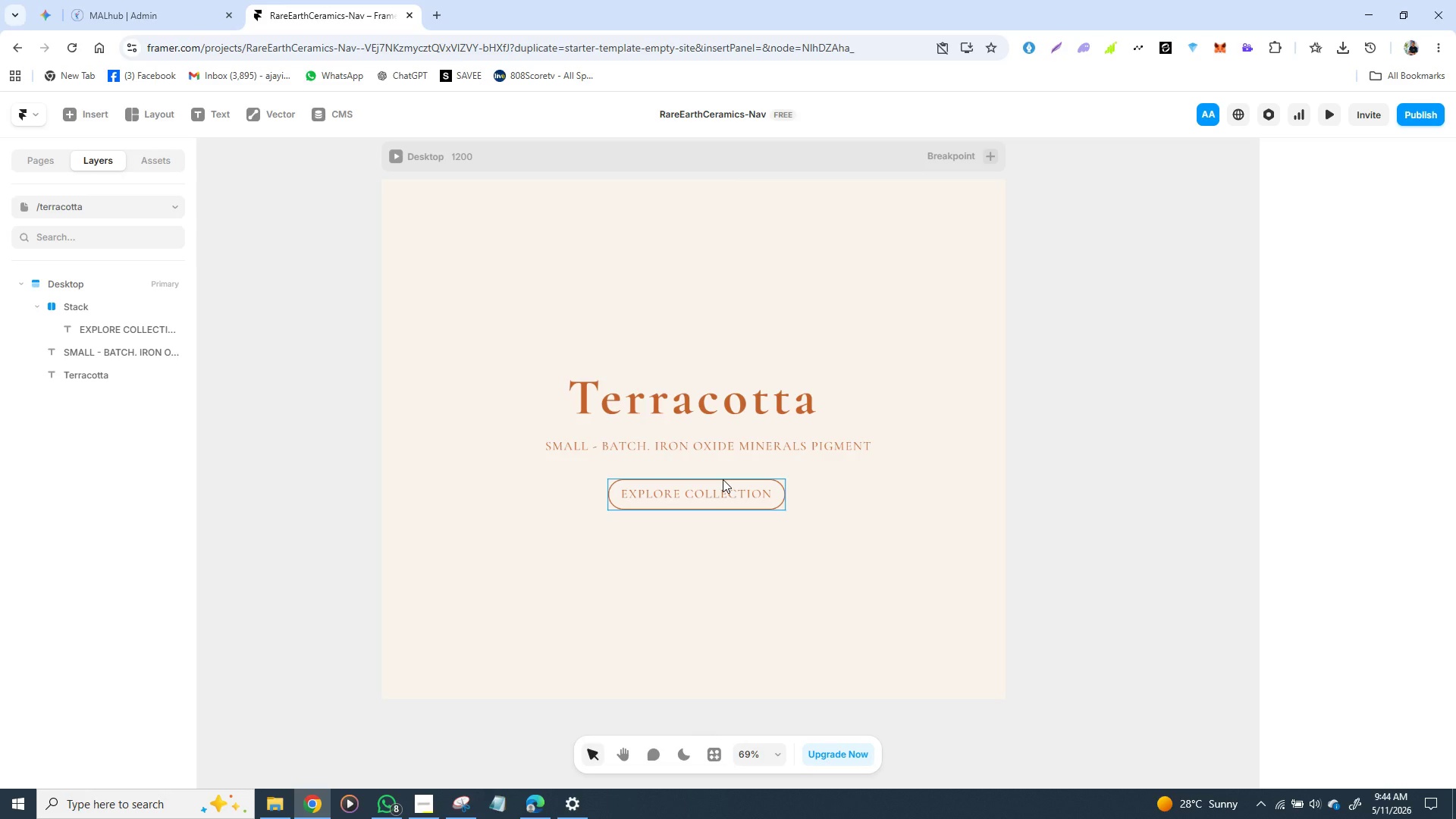 
left_click([633, 374])
 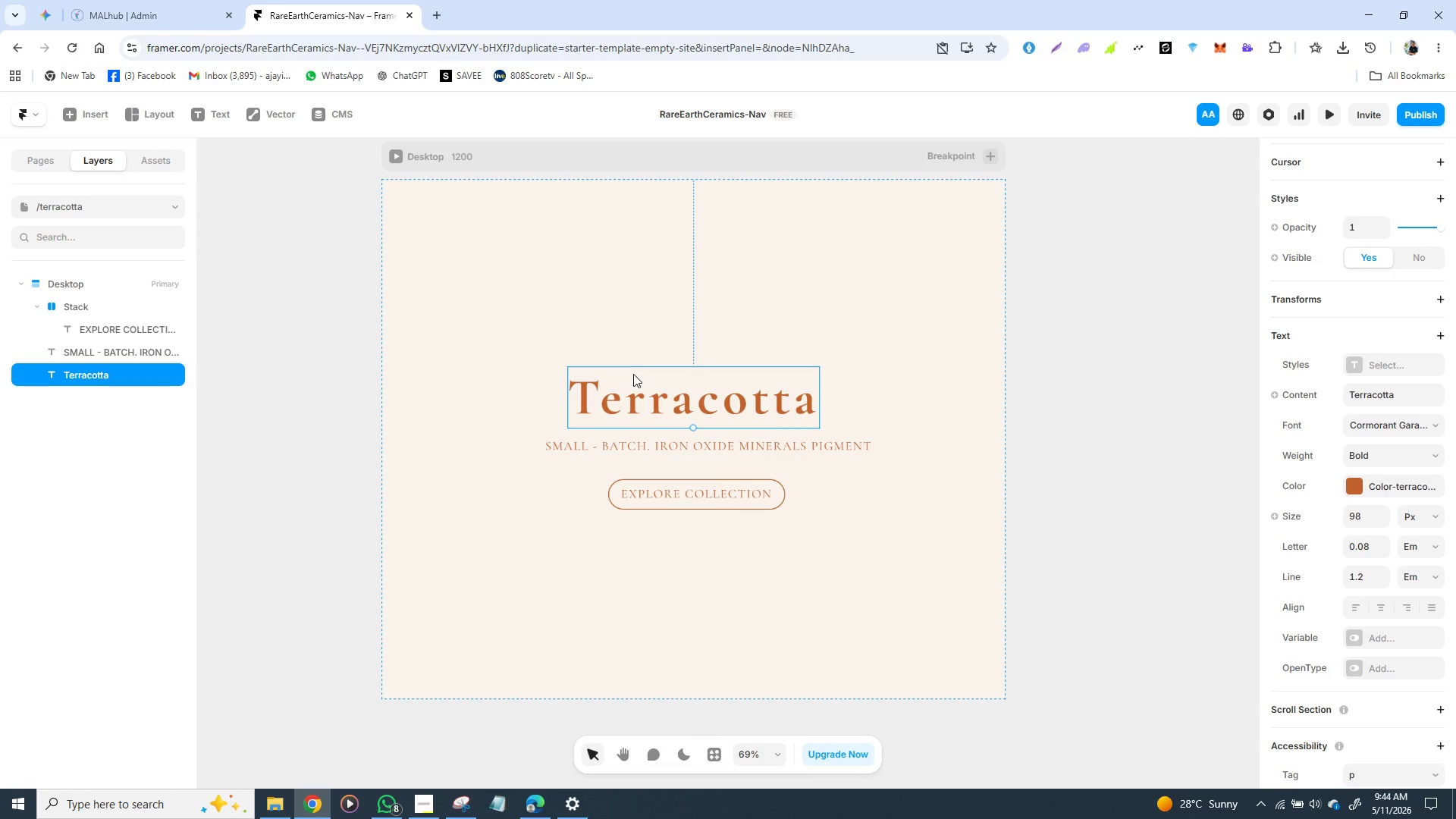 
hold_key(key=ShiftLeft, duration=1.51)
left_click([632, 444])
 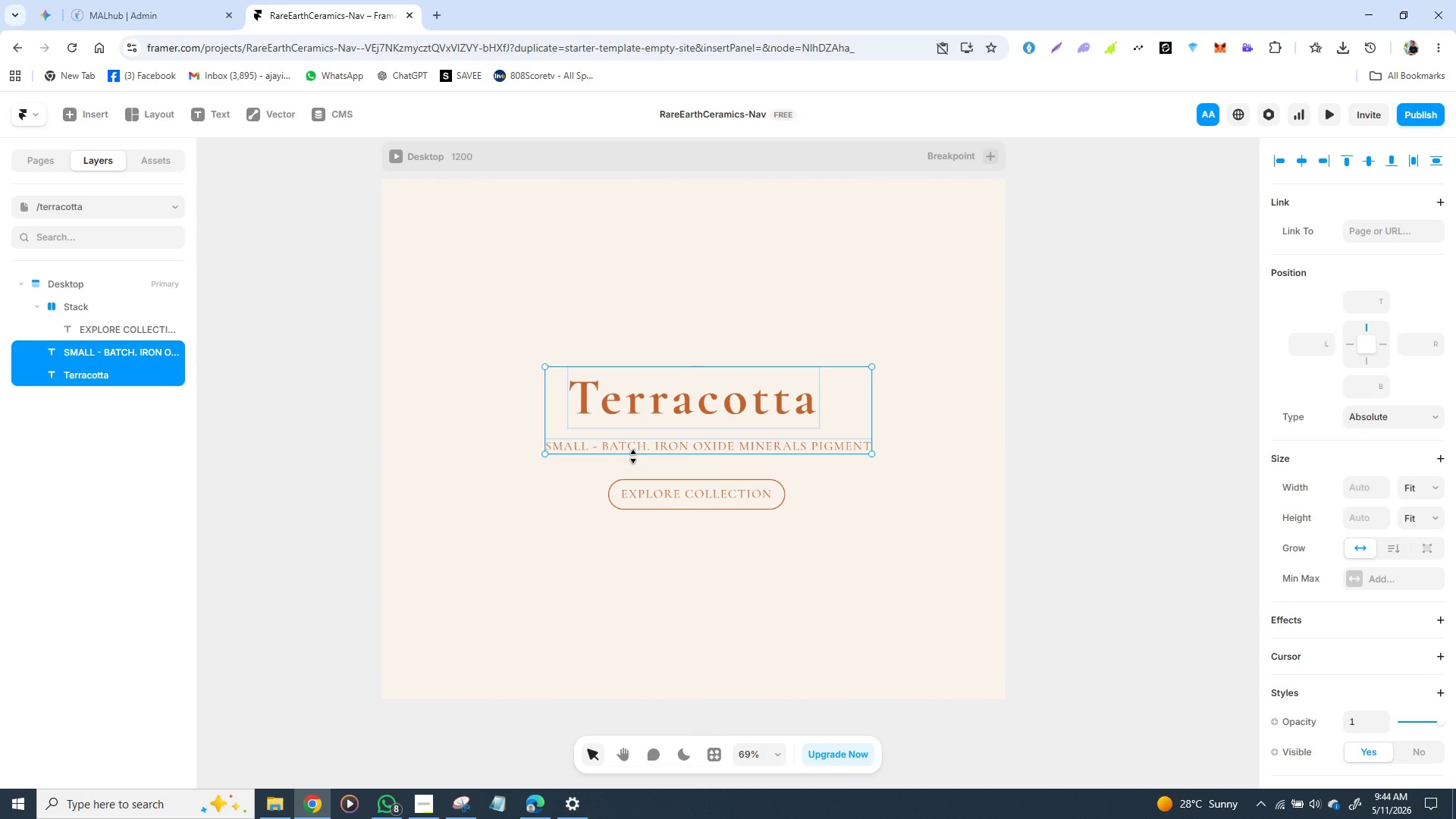 
hold_key(key=ShiftLeft, duration=1.52)
 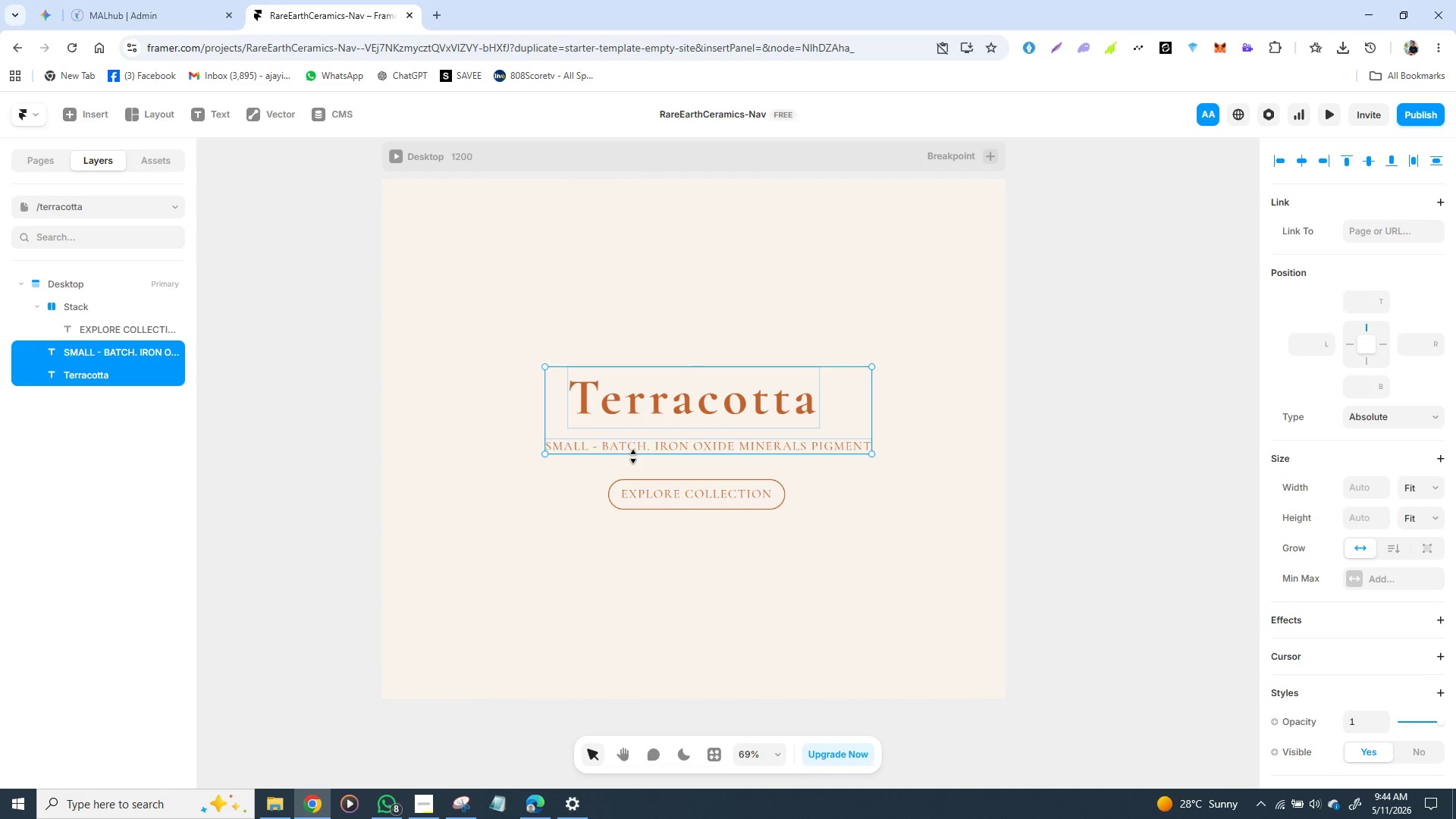 
hold_key(key=ShiftLeft, duration=1.5)
 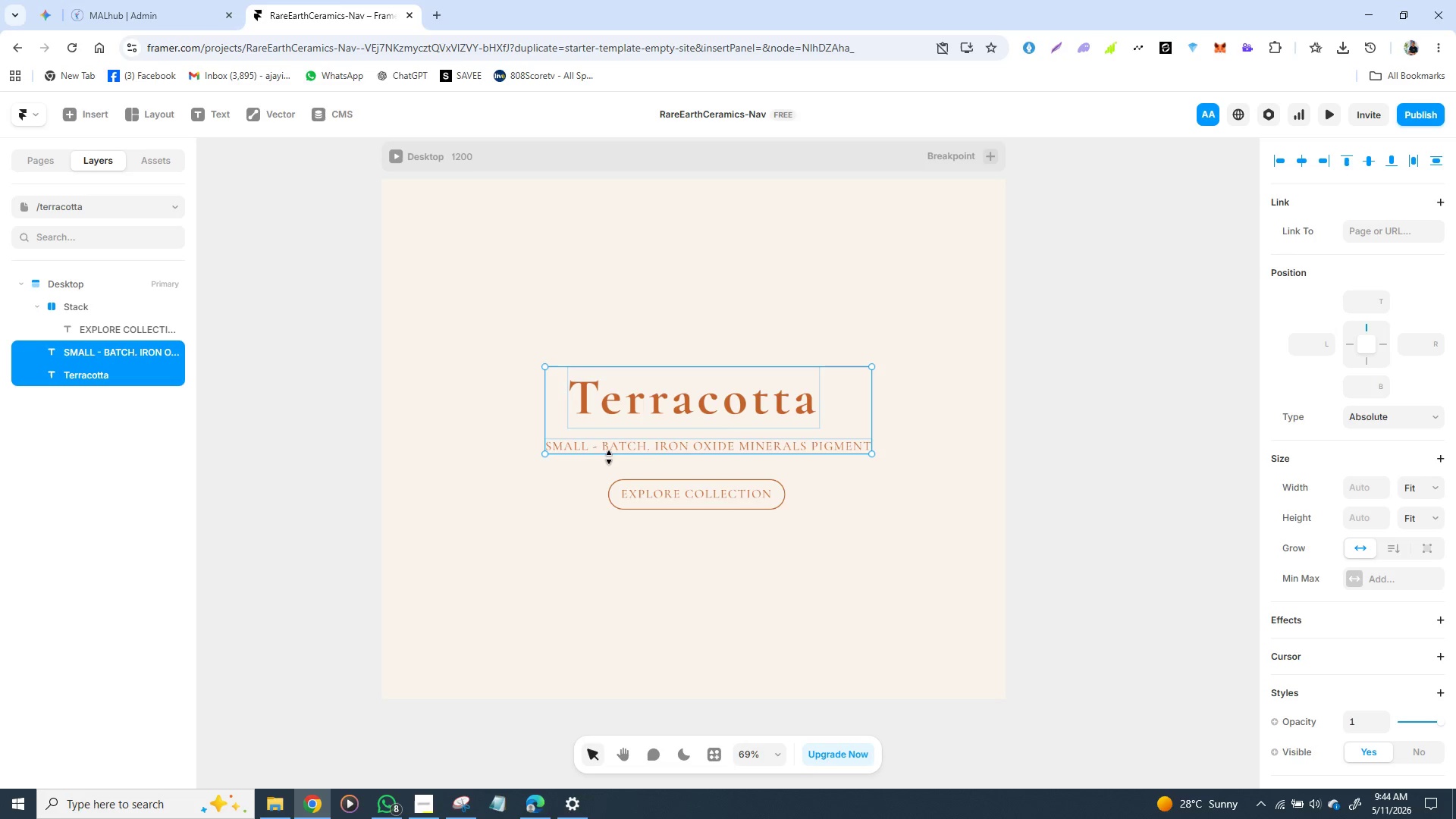 
hold_key(key=ShiftLeft, duration=1.5)
 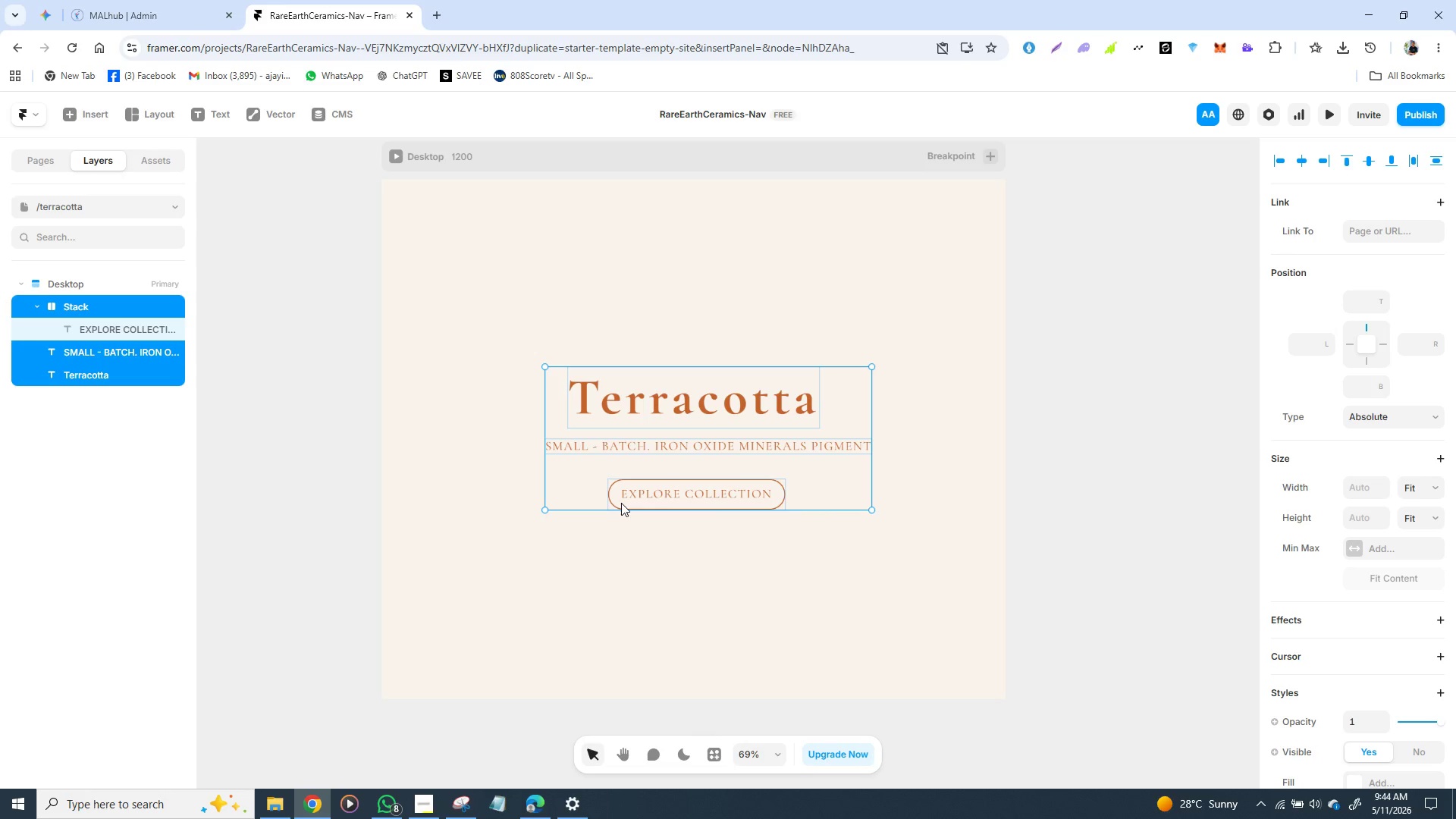 
hold_key(key=ShiftLeft, duration=1.19)
left_click([621, 503])
 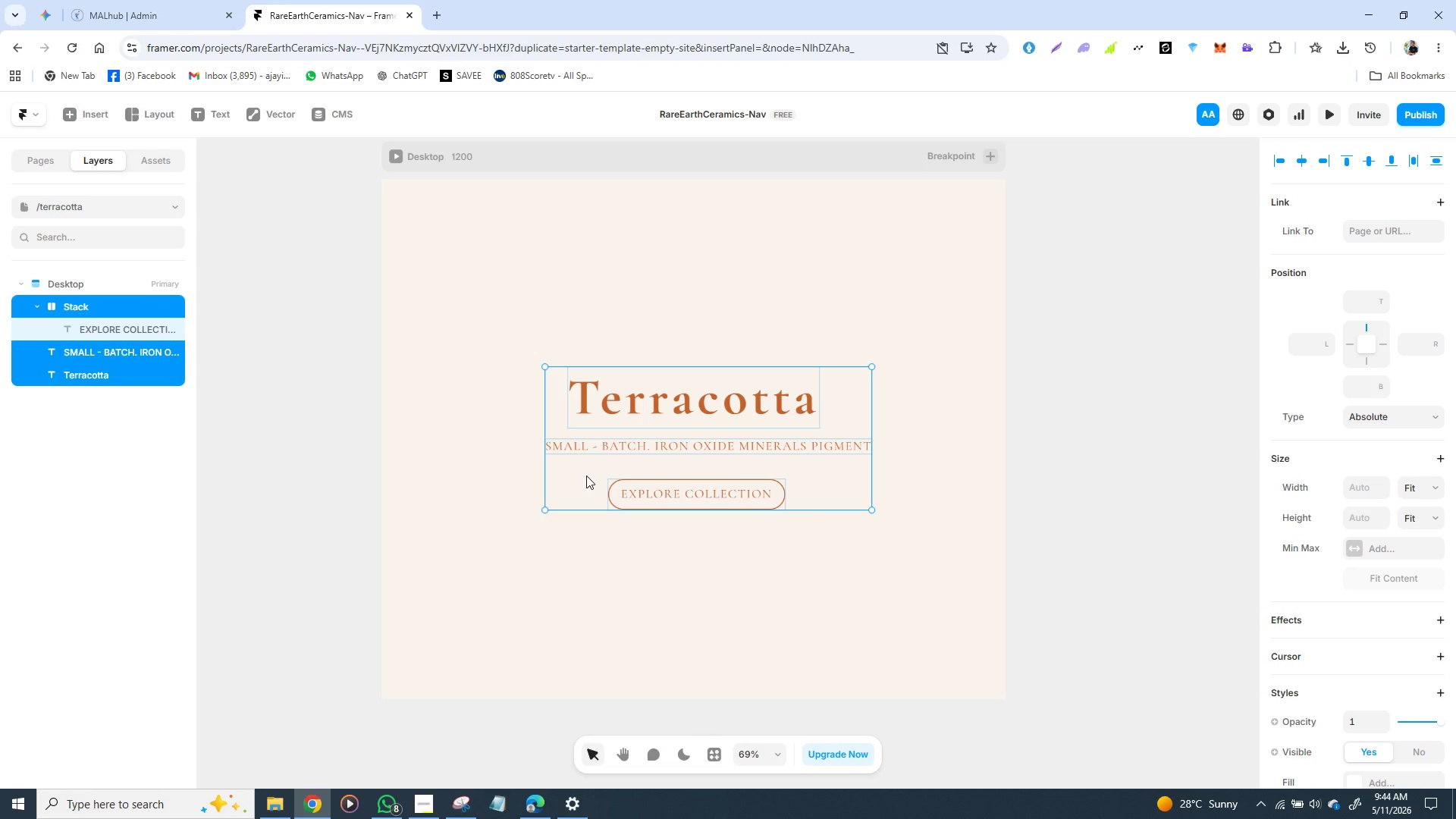 
mouse_move([603, 487])
 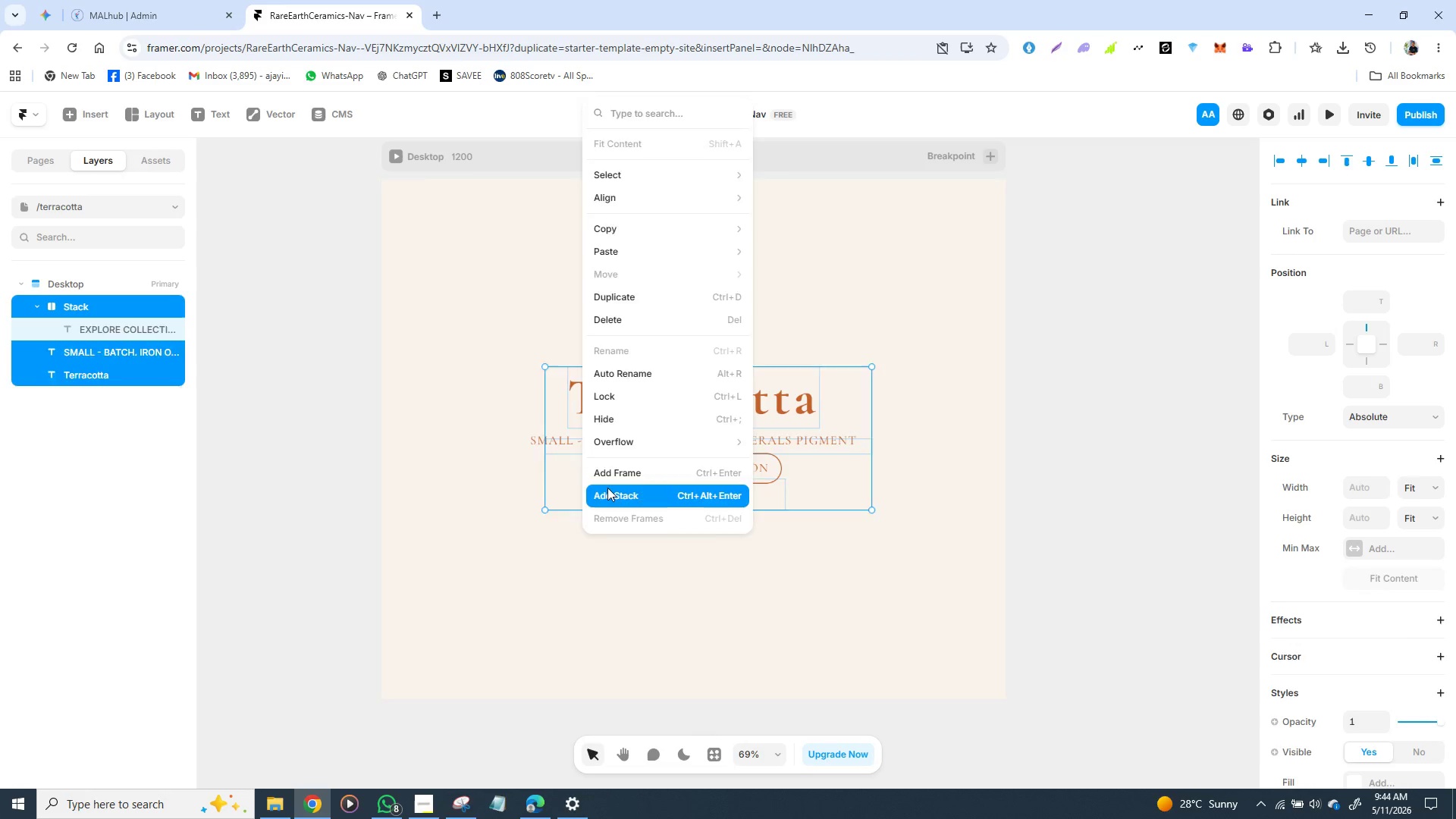 
left_click([607, 488])
 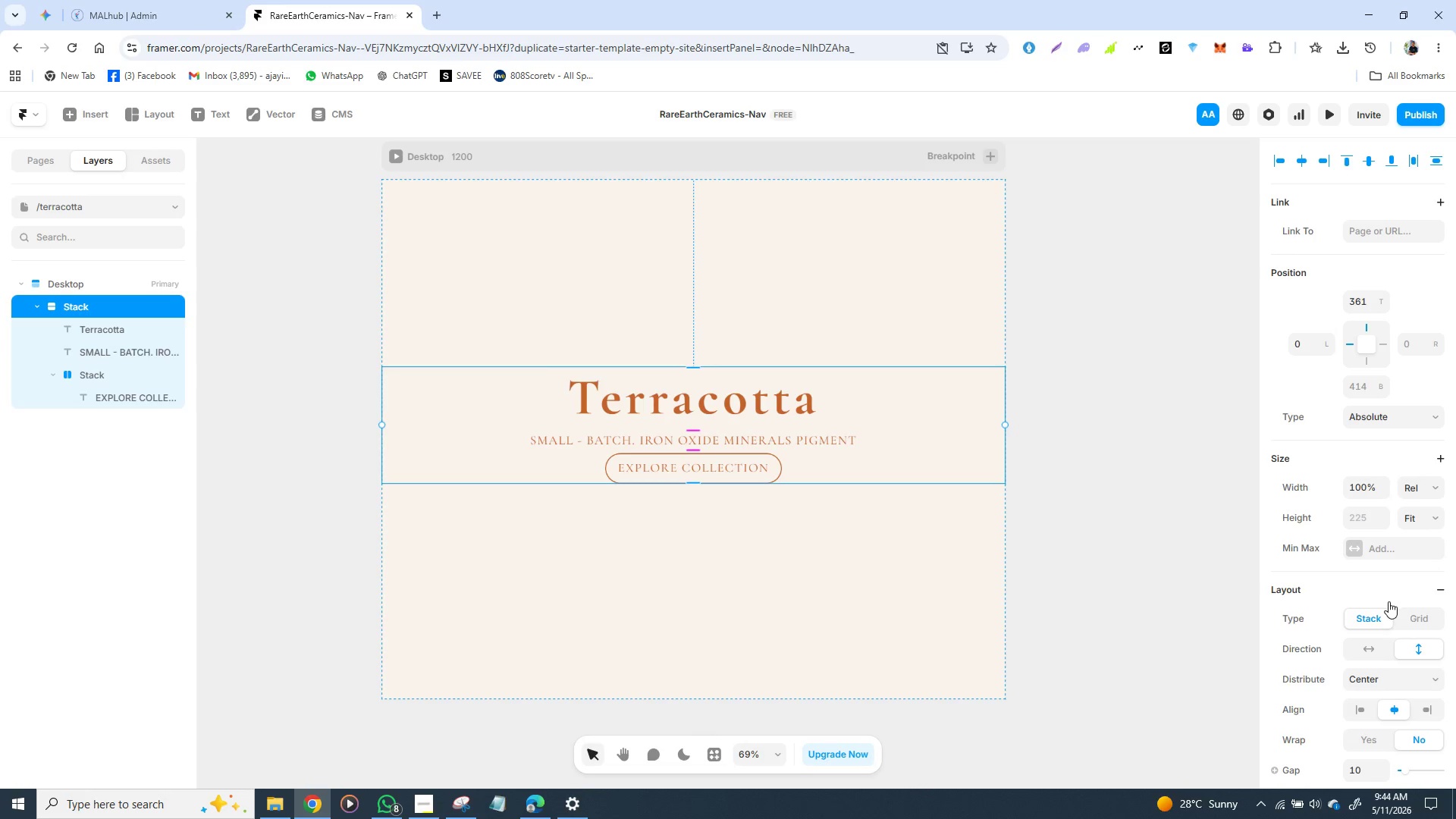 
scroll: coordinate [1388, 601], scroll_direction: down, amount: 1.0
 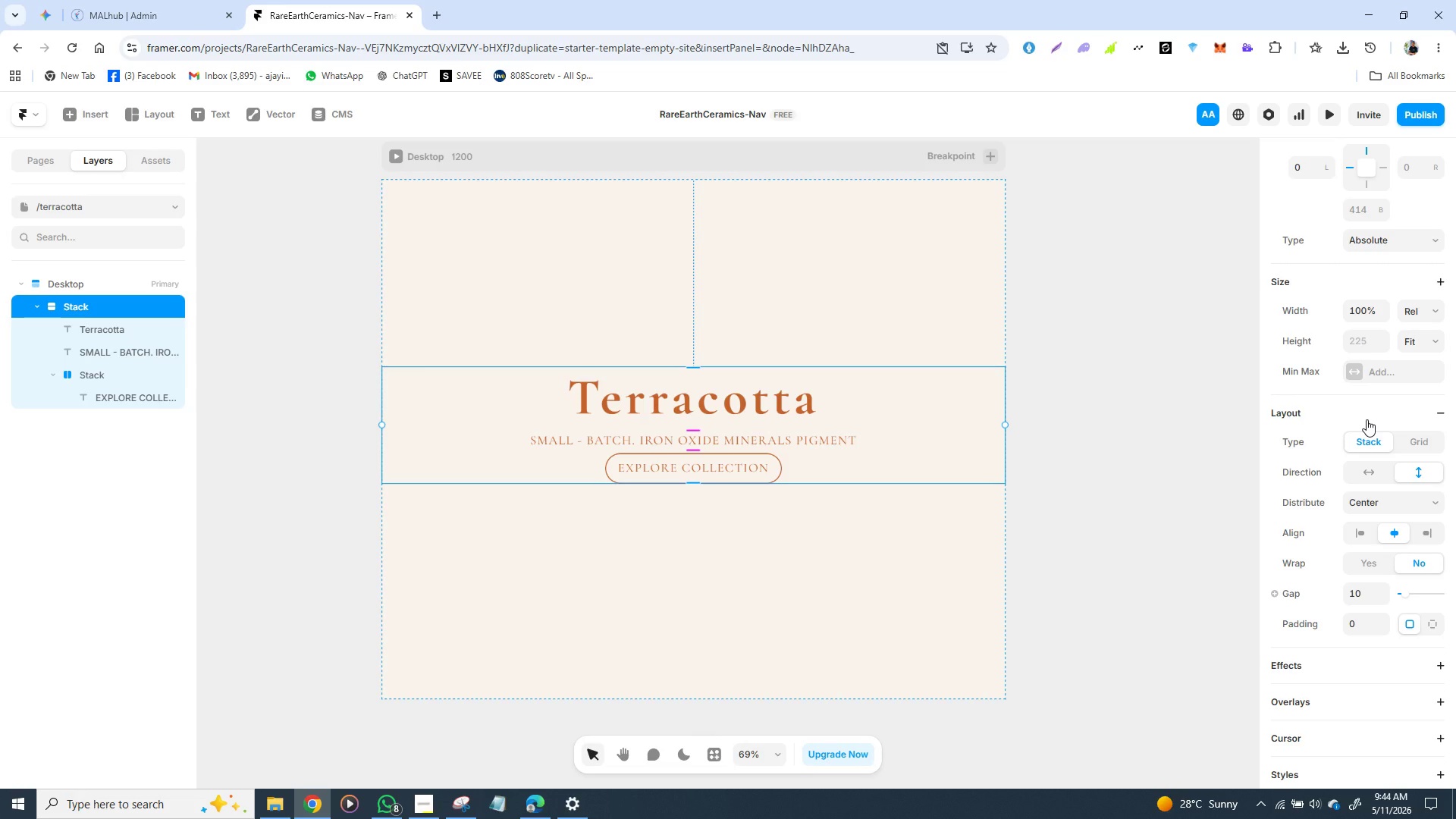 
wait(5.08)
 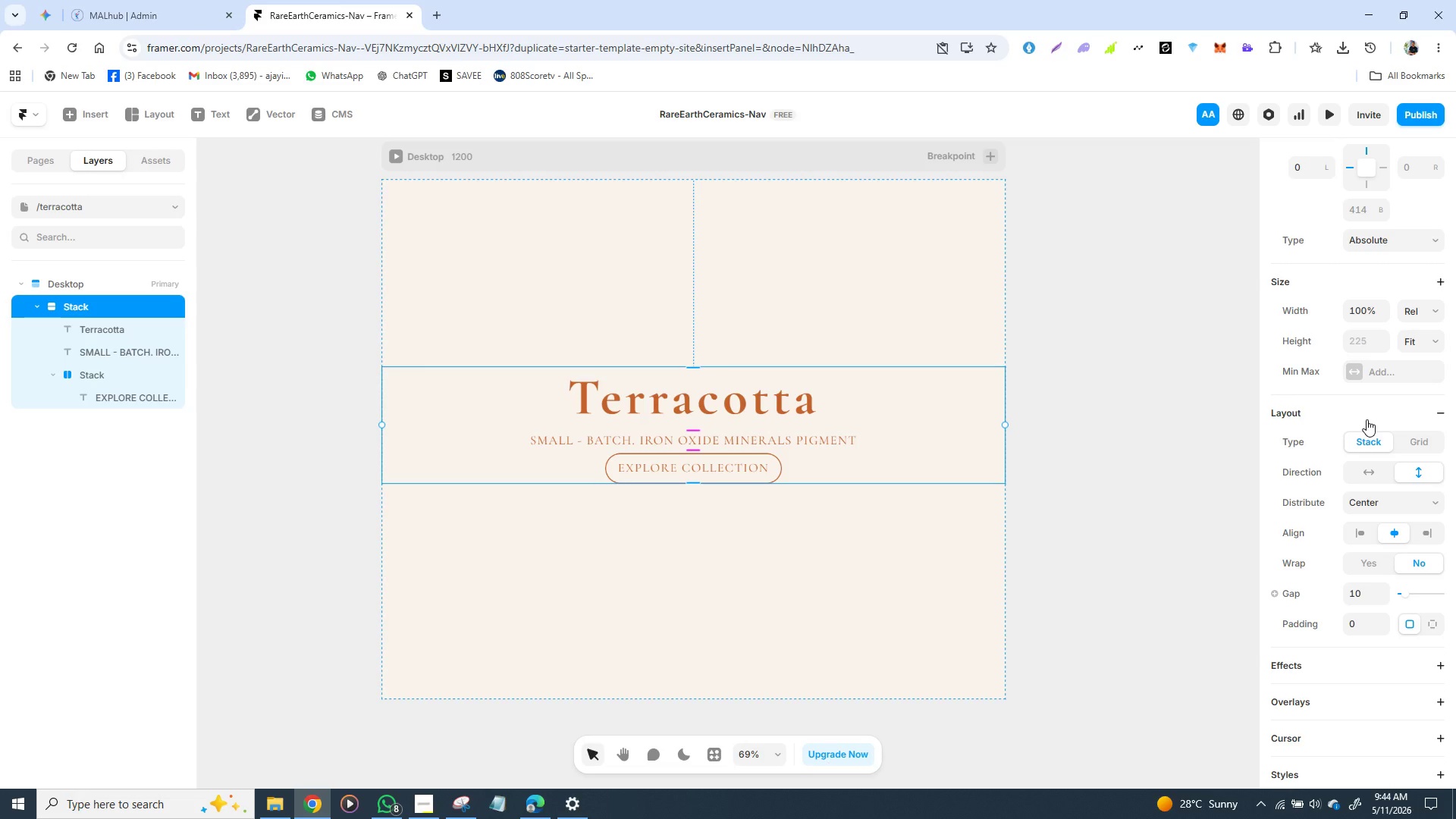 
scroll: coordinate [1367, 419], scroll_direction: none, amount: 0.0
 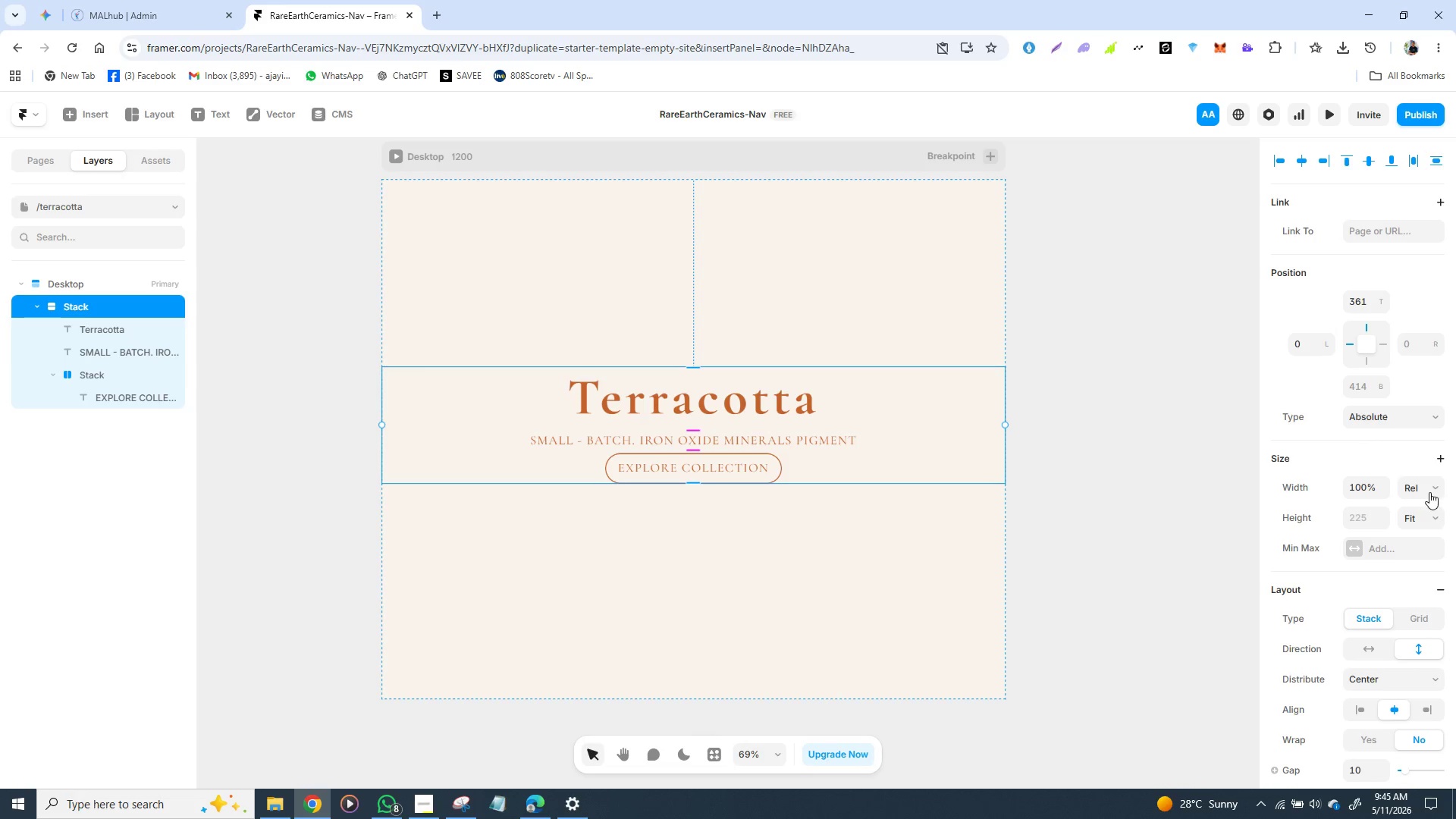 
left_click([1436, 486])
 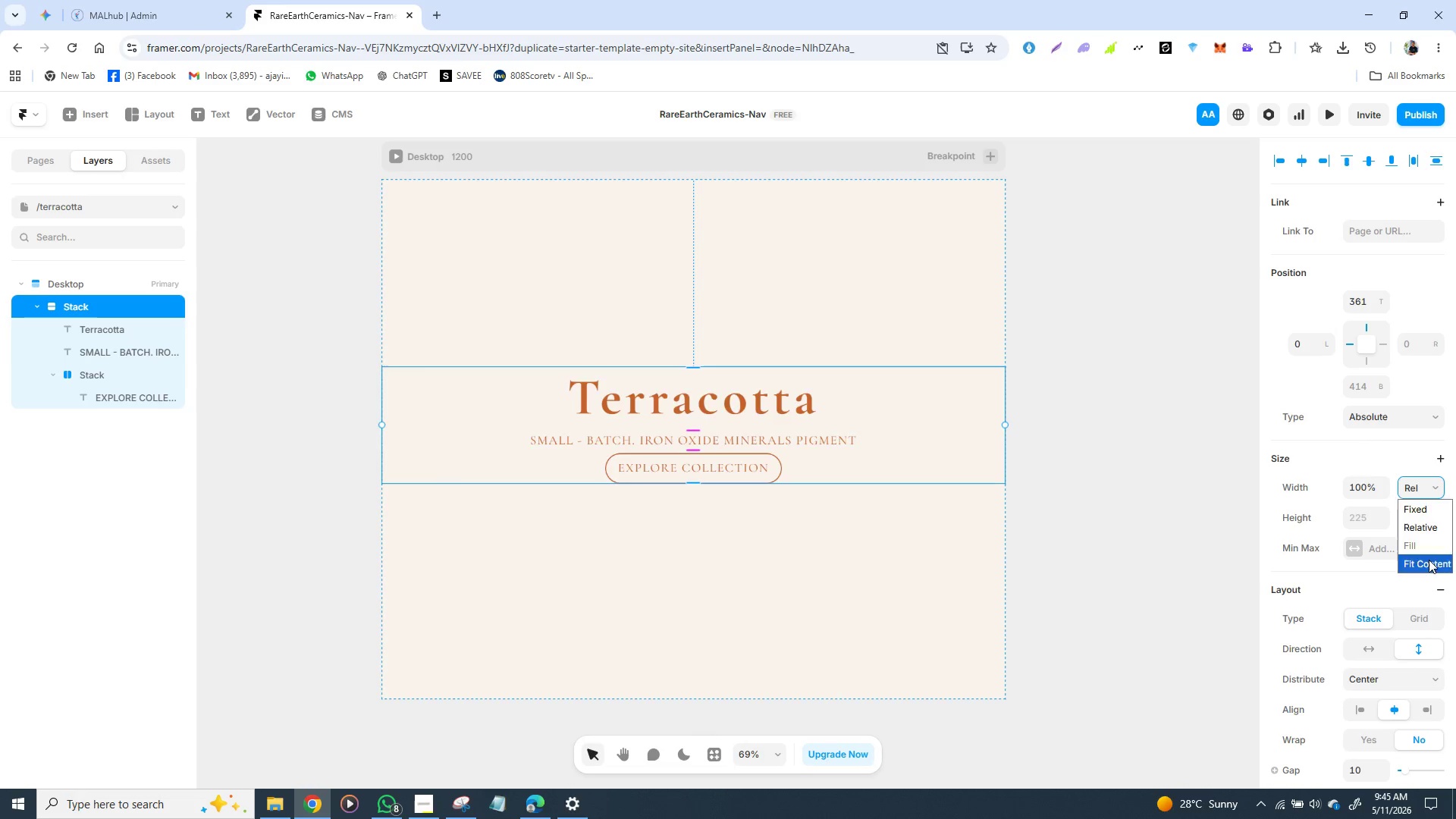 
left_click([1429, 560])
 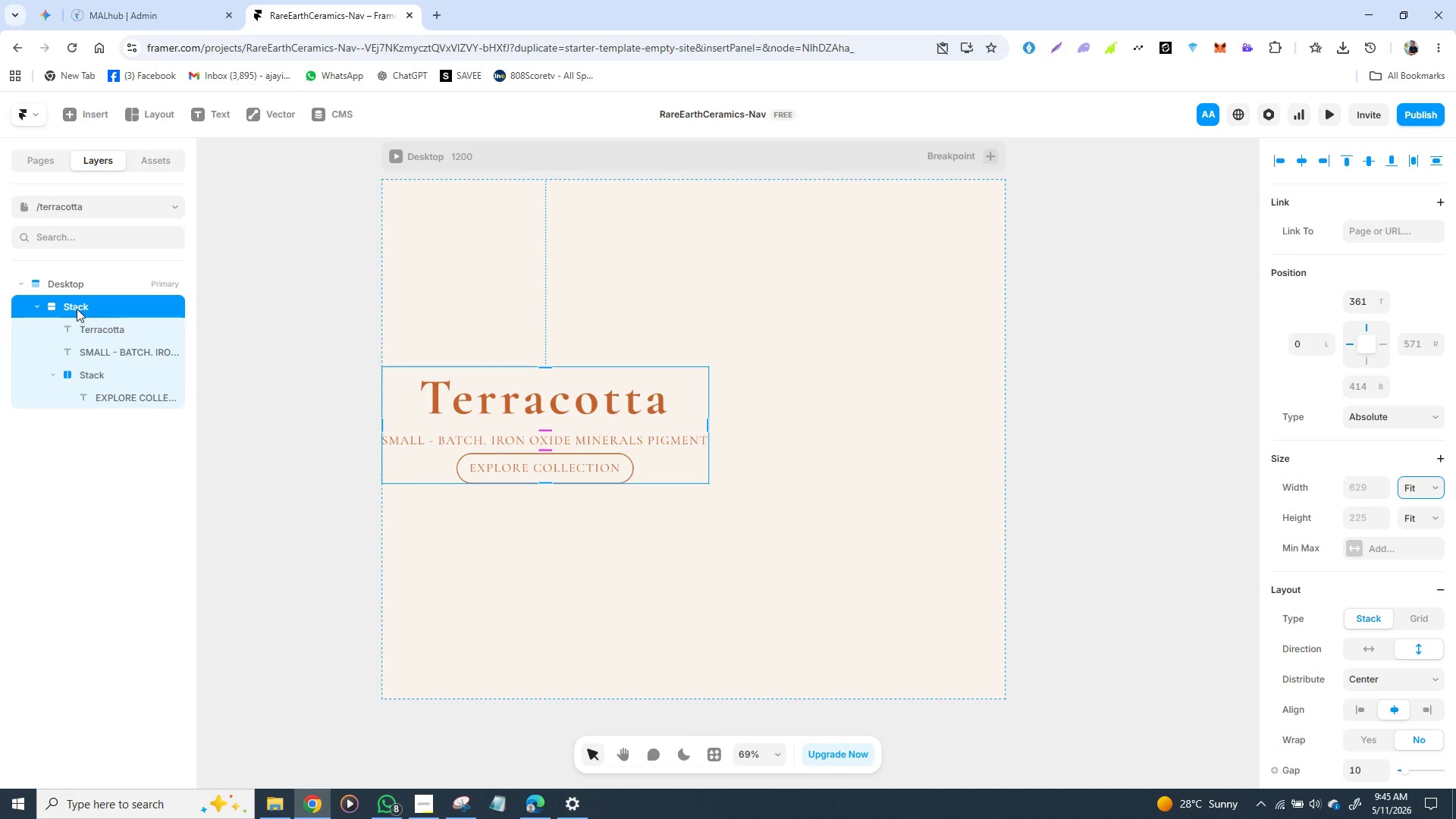 
left_click([78, 307])
 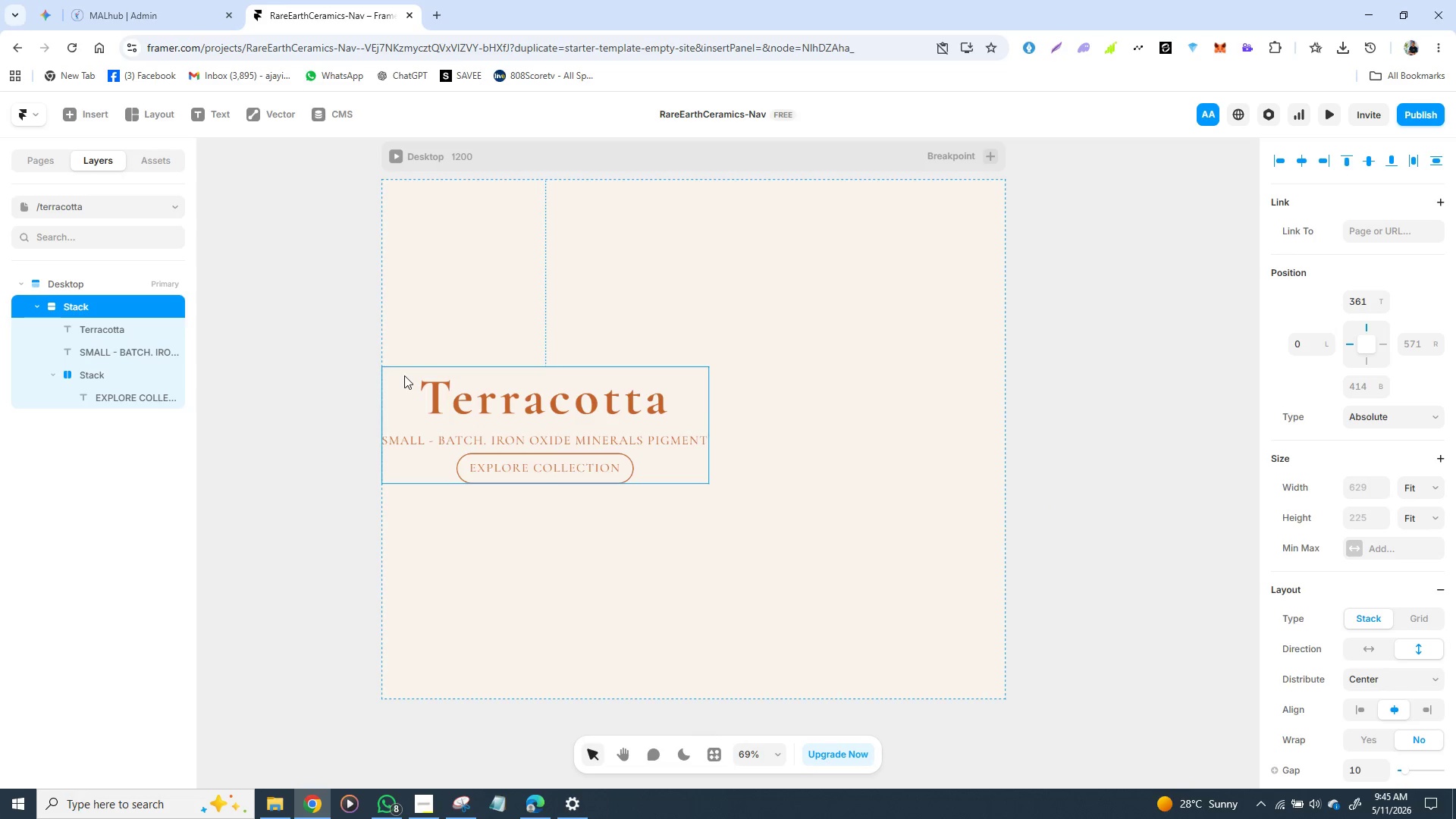 
left_click_drag(start_coordinate=[404, 375], to_coordinate=[551, 389])
 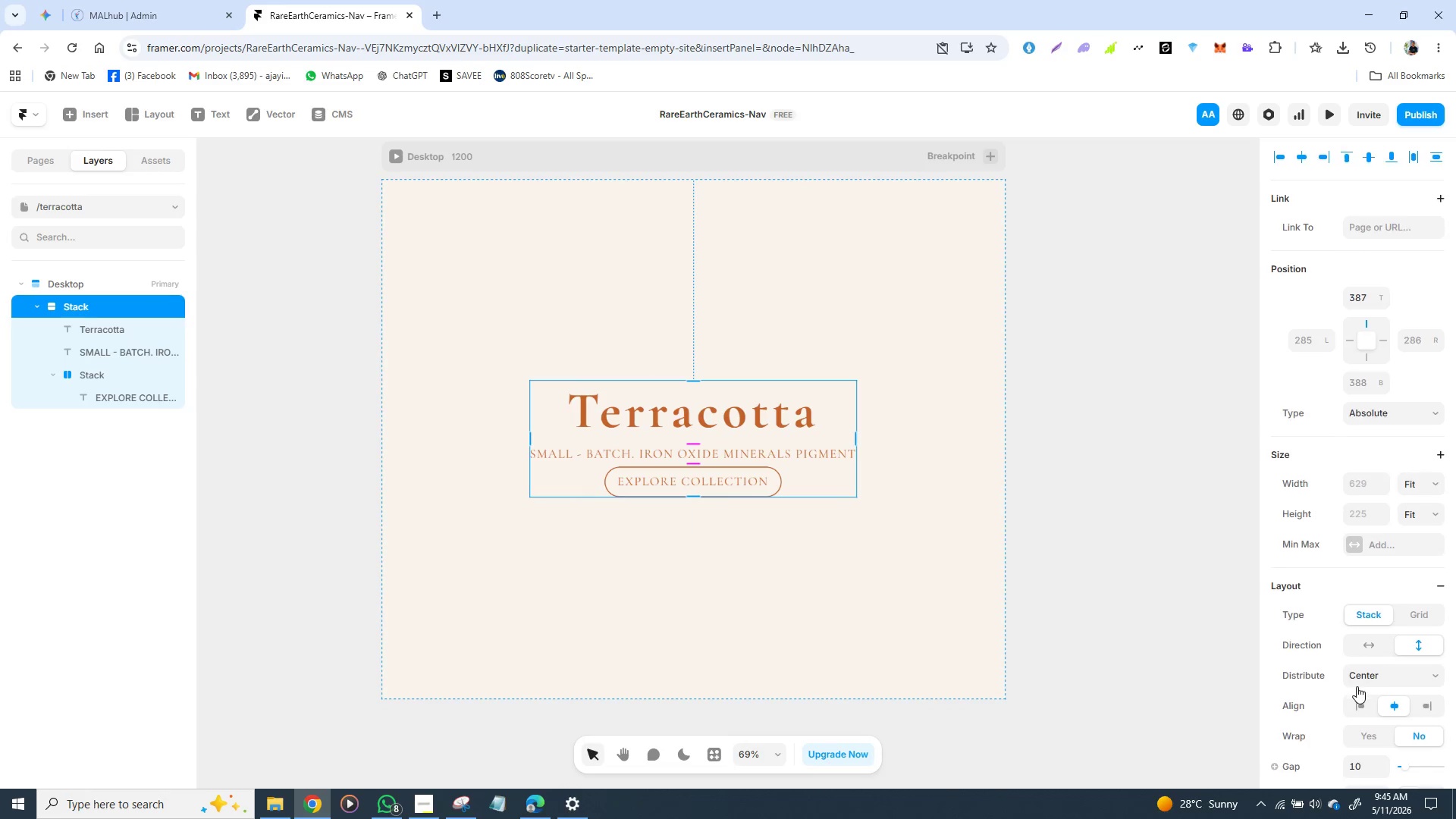 
scroll: coordinate [1357, 686], scroll_direction: none, amount: 0.0
 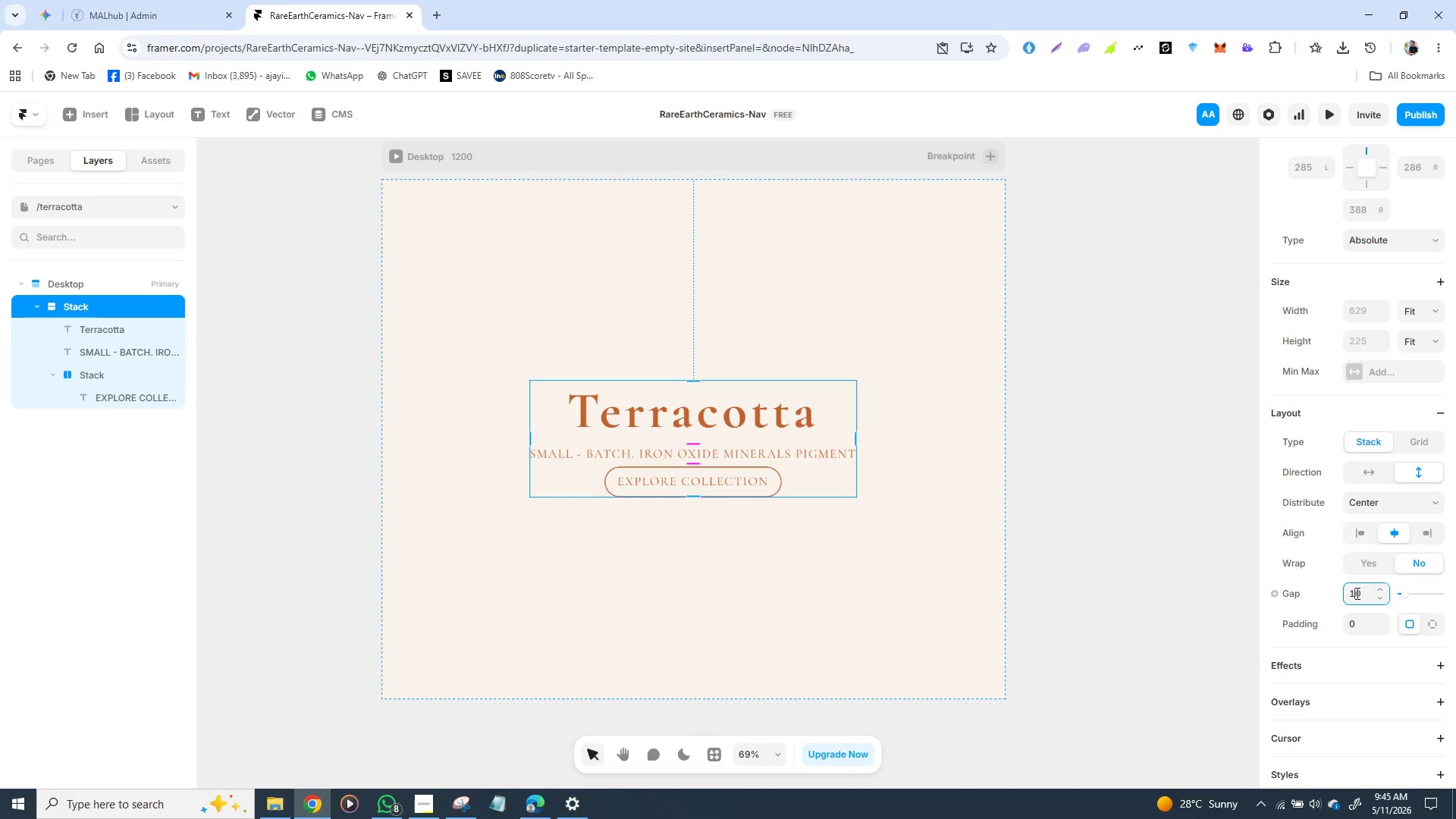 
left_click([1356, 593])
 